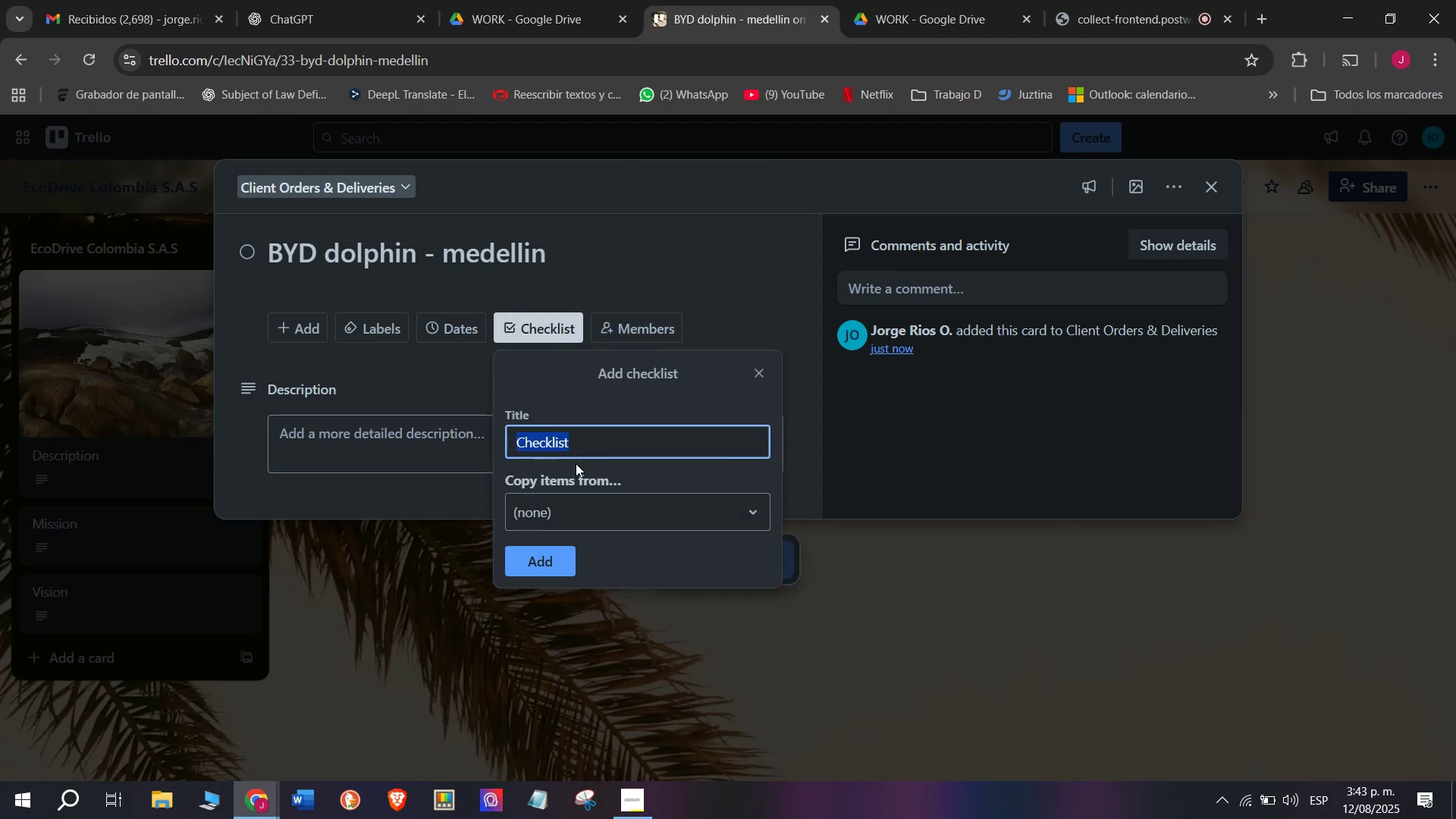 
scroll: coordinate [365, 425], scroll_direction: down, amount: 4.0
 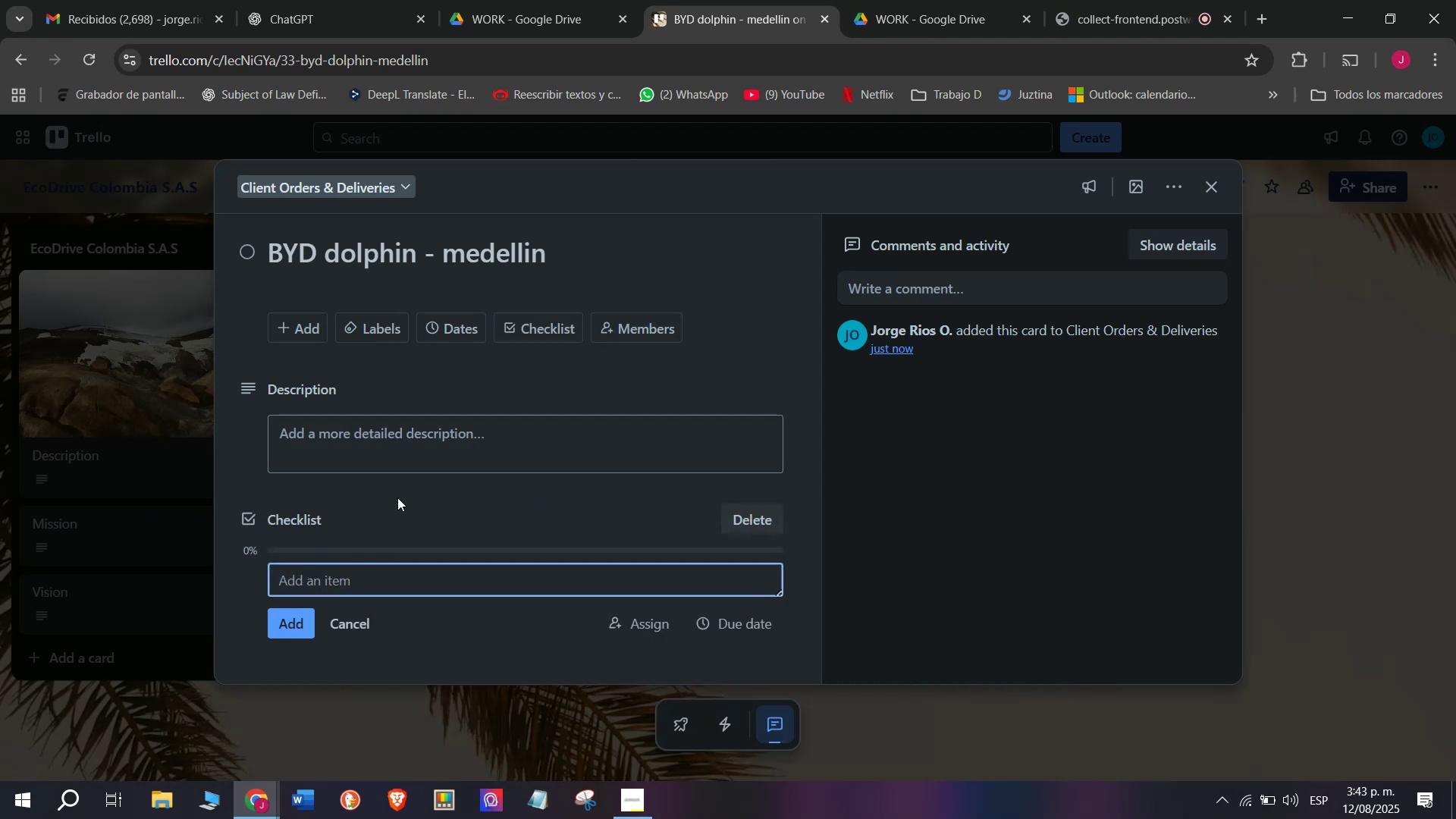 
type(Verify stock)
 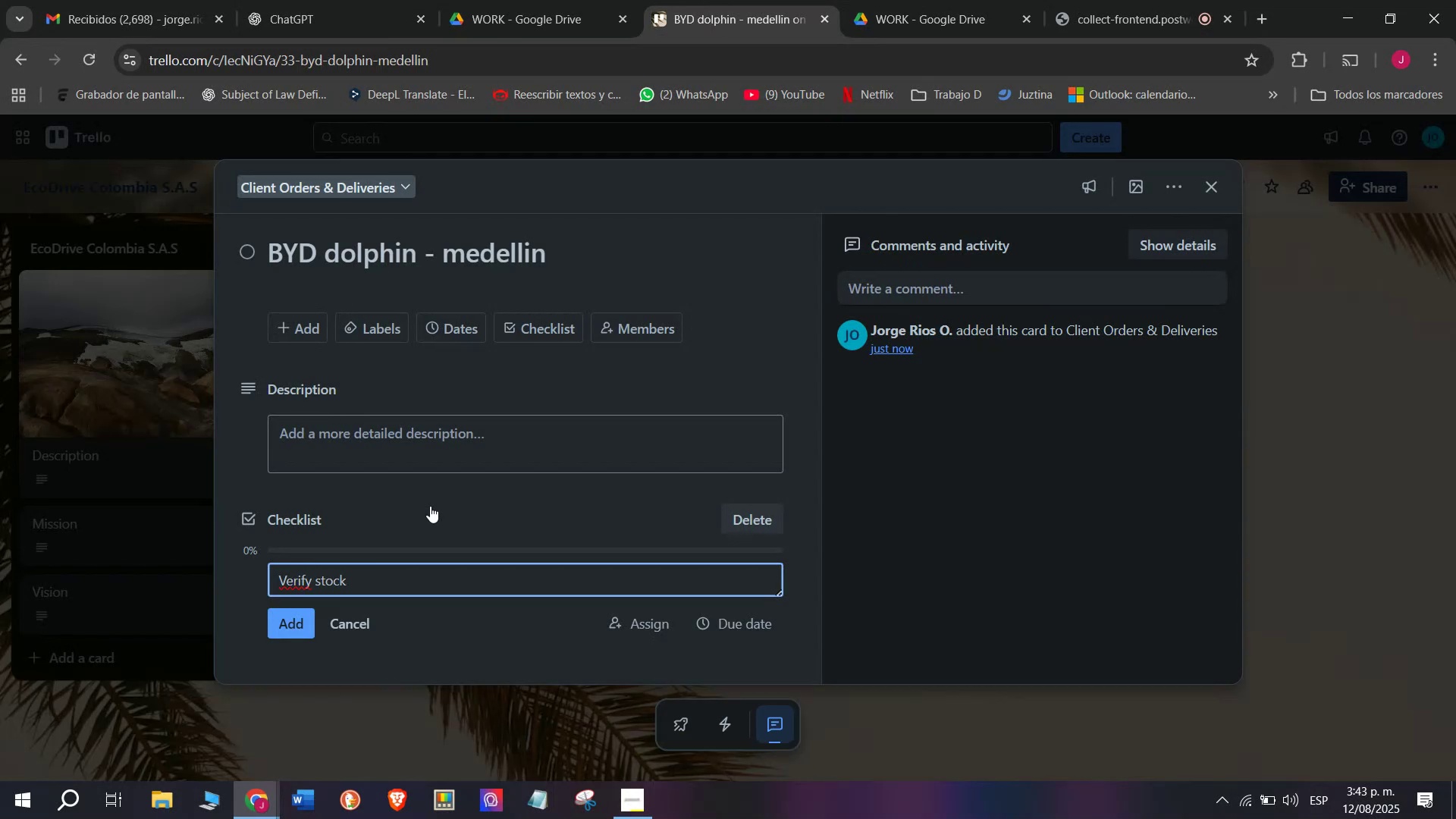 
key(Enter)
 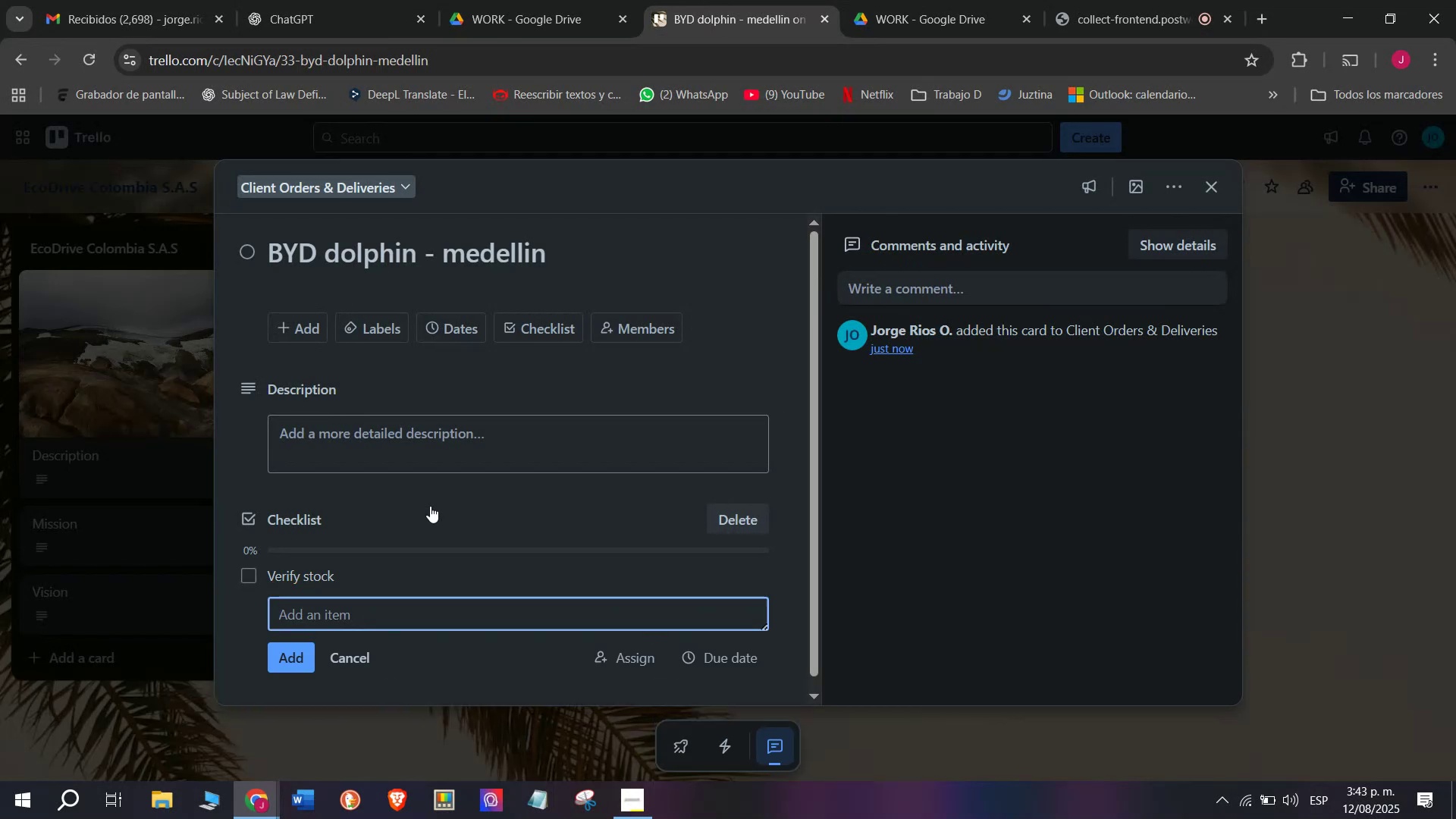 
type(Confor)
 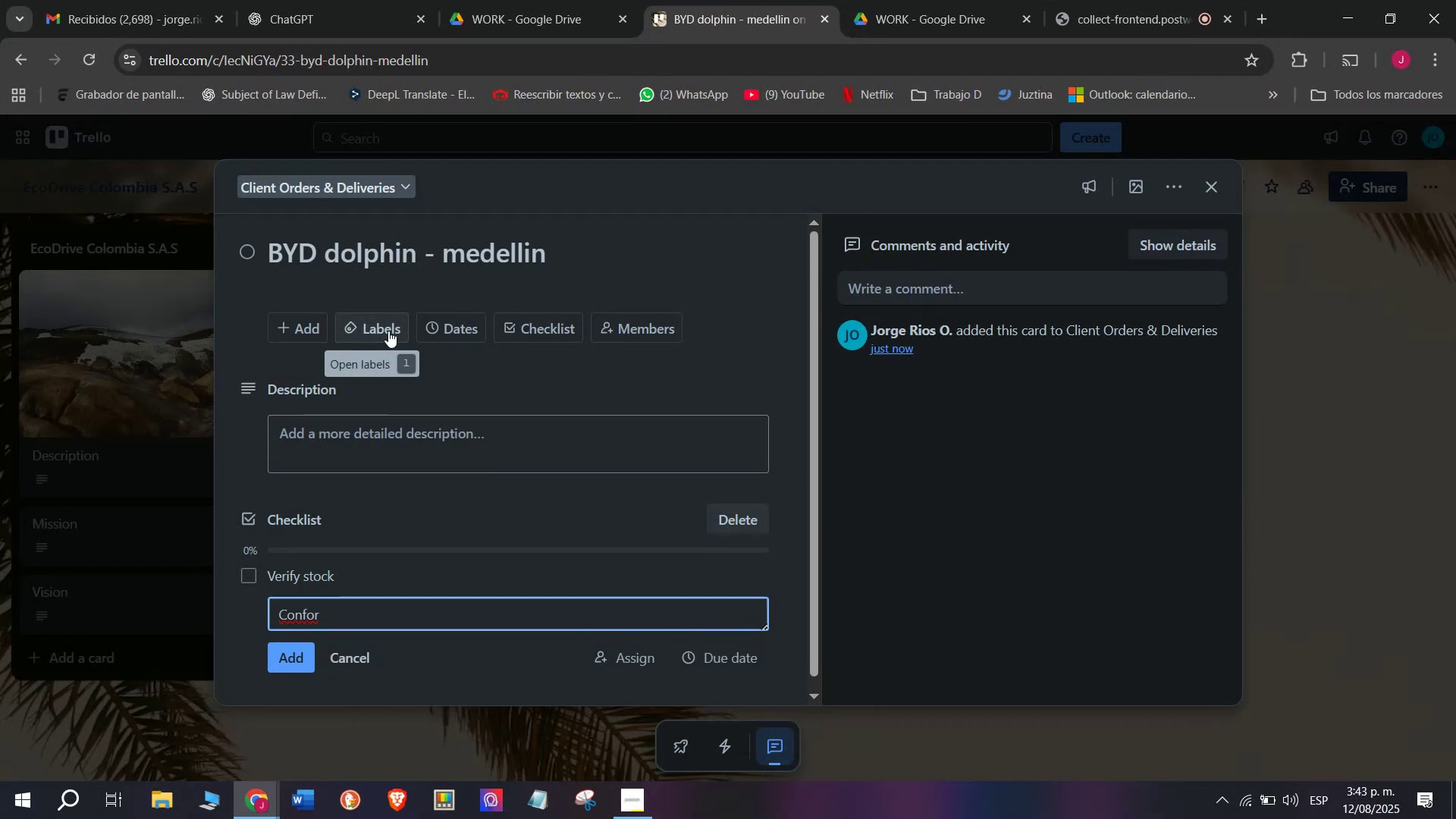 
left_click([388, 331])
 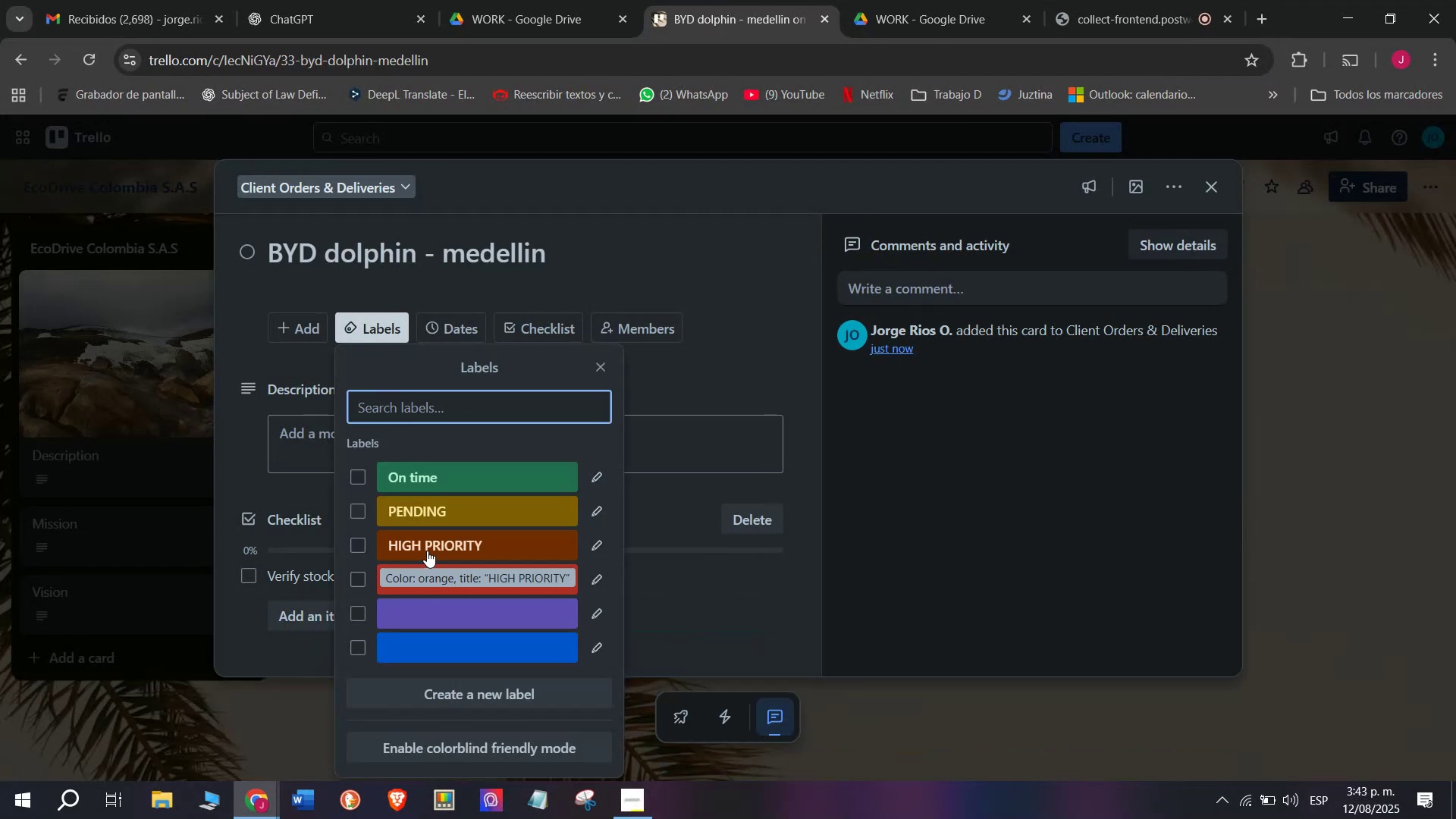 
left_click([444, 501])
 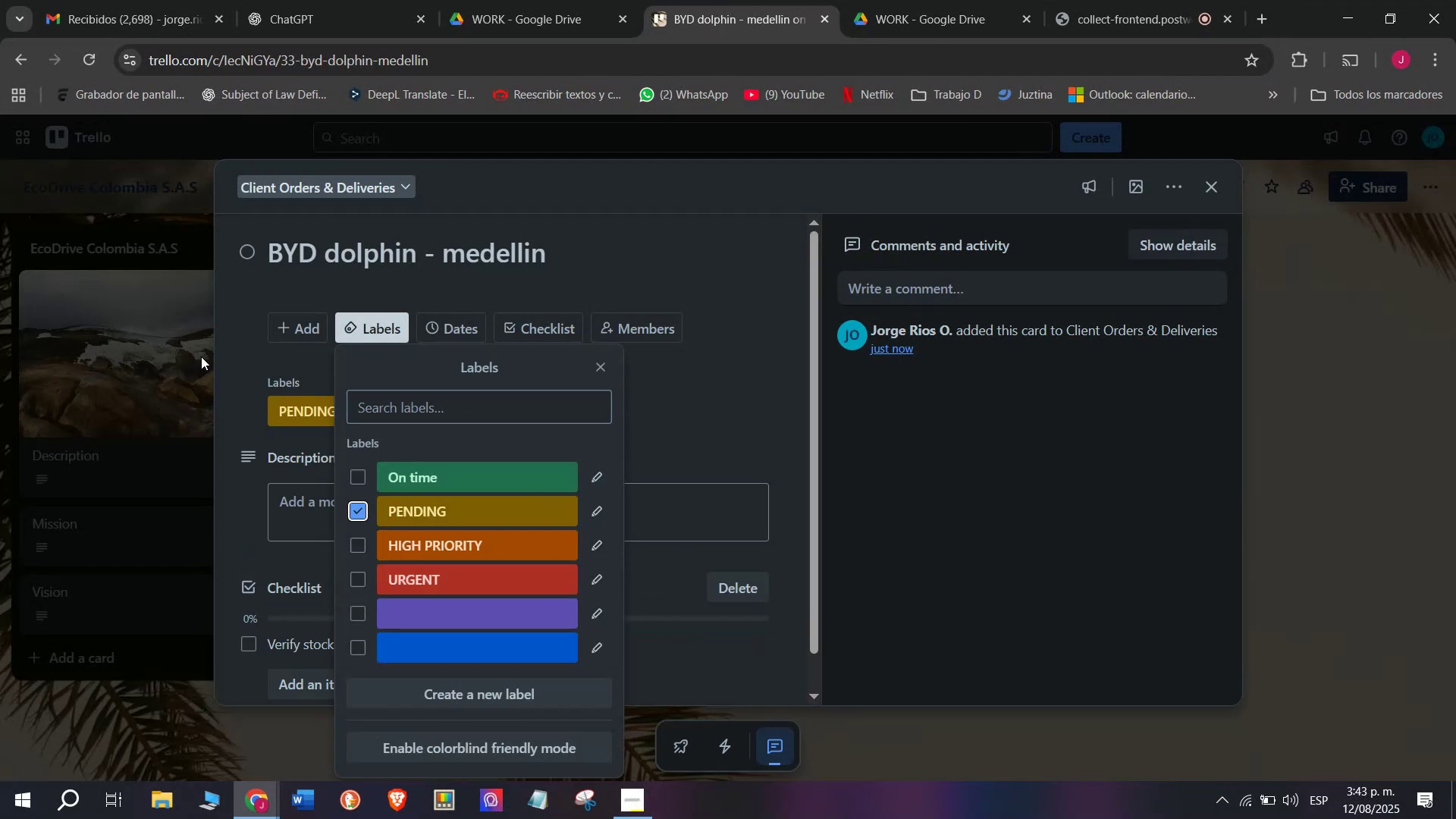 
left_click_drag(start_coordinate=[255, 359], to_coordinate=[253, 356])
 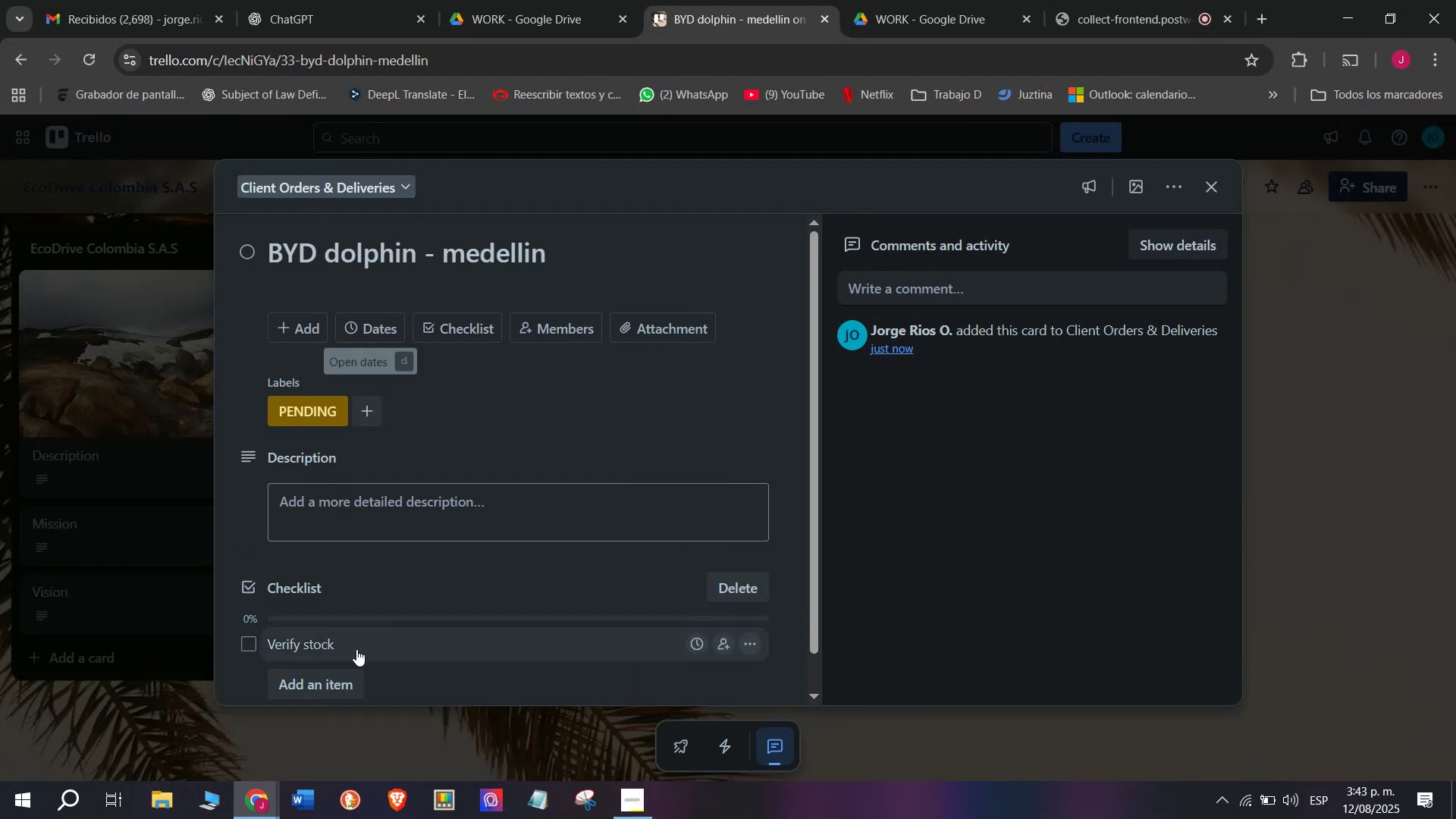 
scroll: coordinate [379, 572], scroll_direction: down, amount: 5.0
 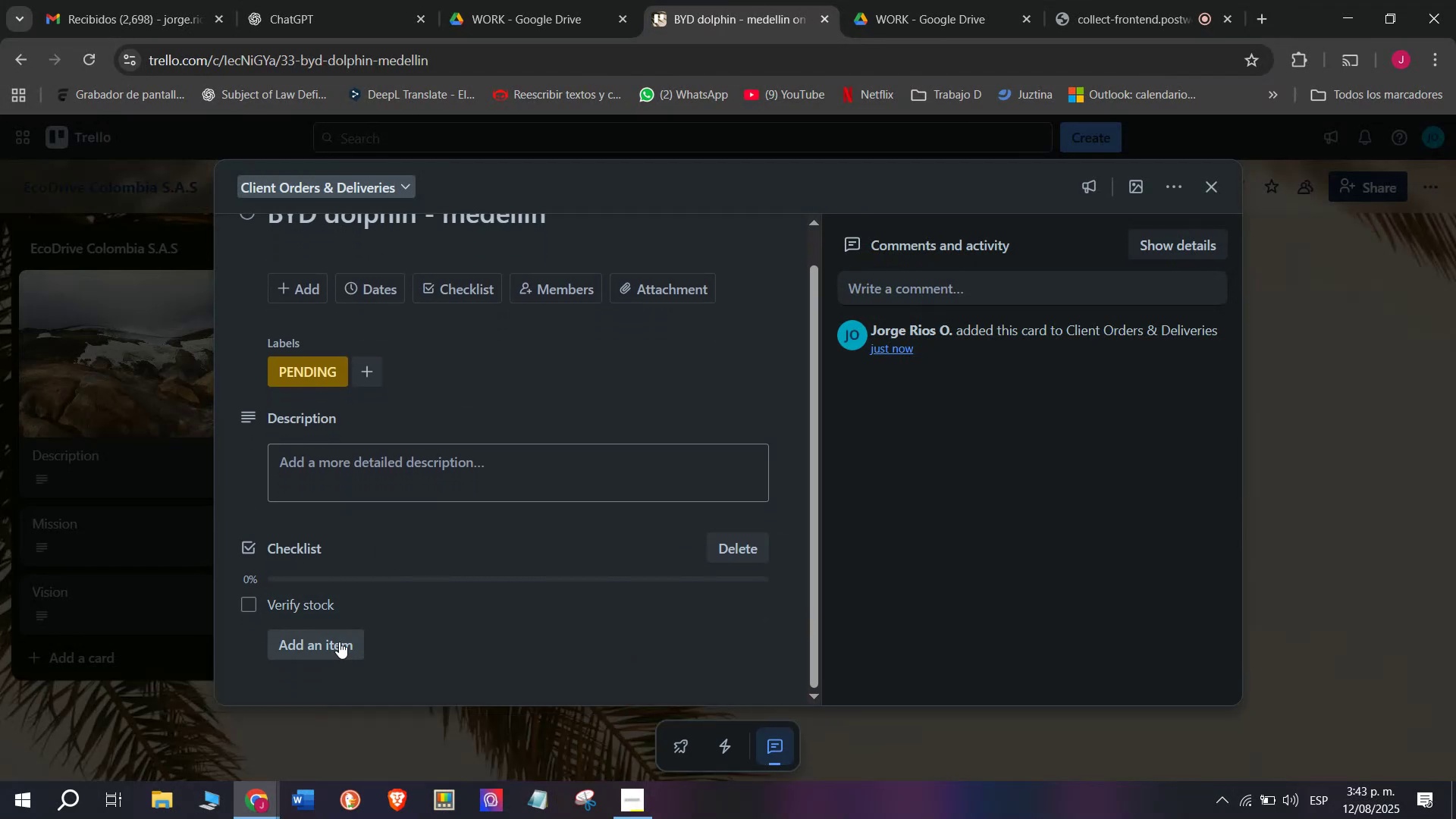 
left_click([339, 642])
 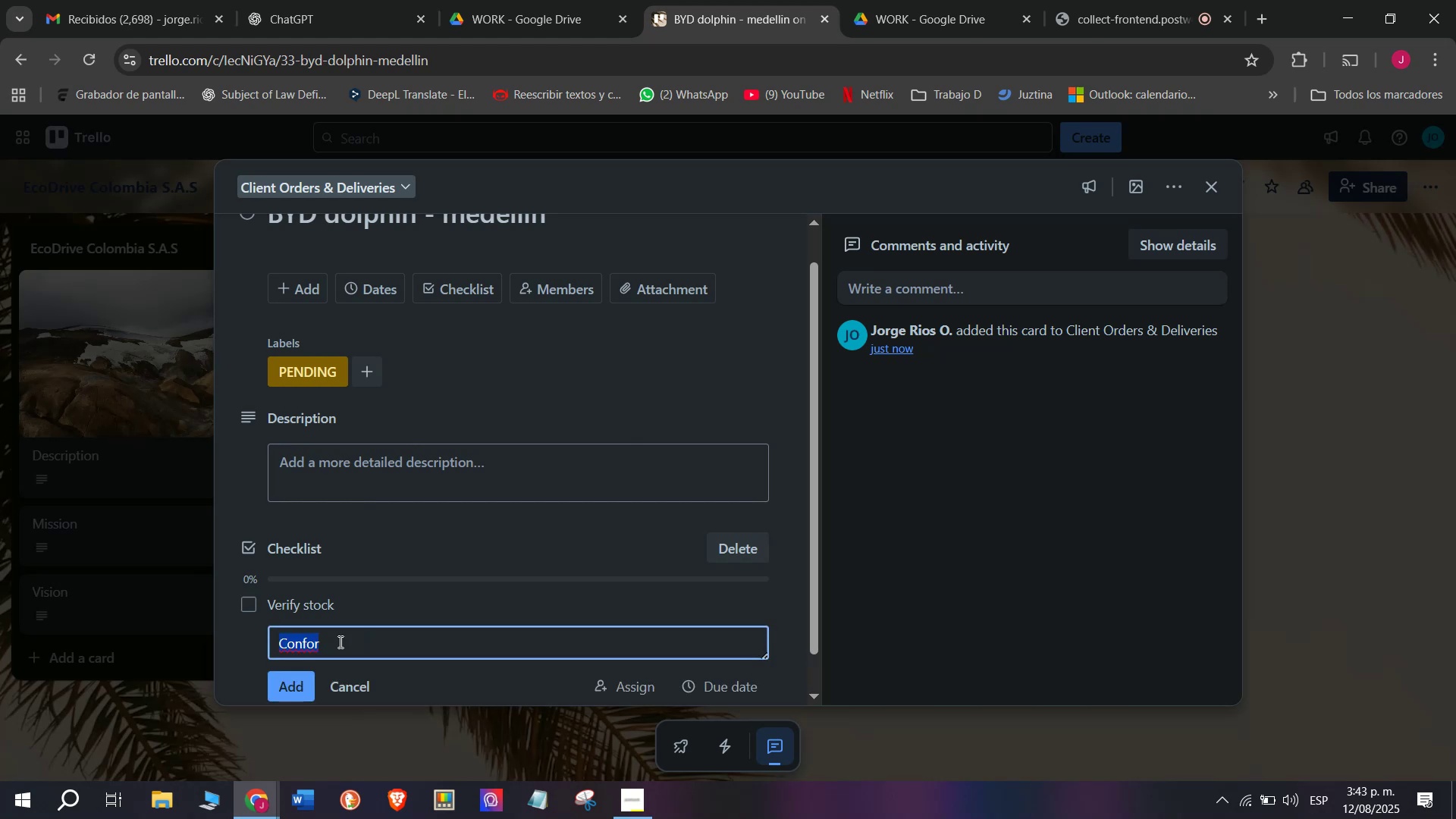 
type(Copn)
key(Backspace)
key(Backspace)
type(nfirm conr)
key(Backspace)
type(figura)
key(Backspace)
 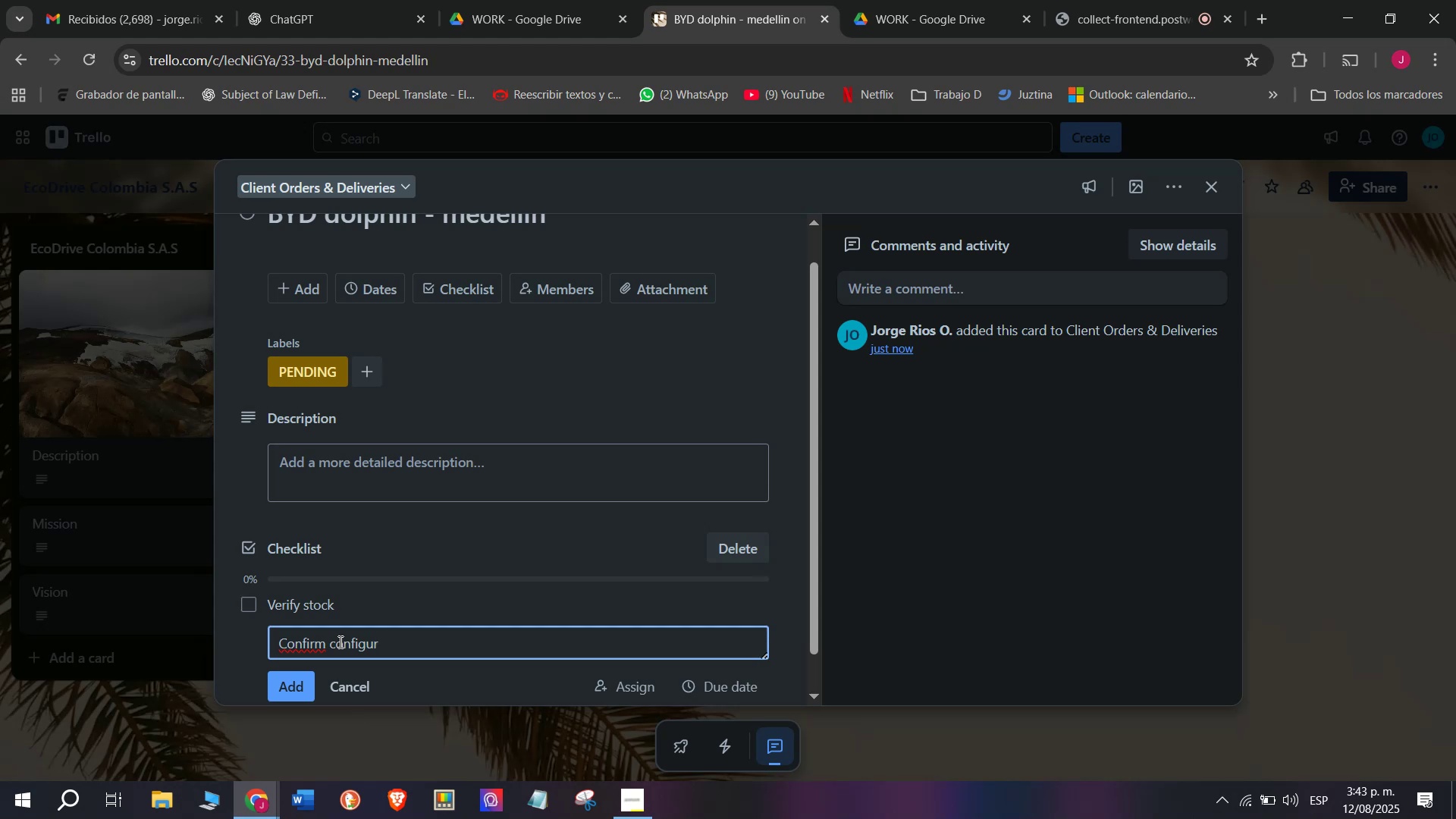 
wait(6.3)
 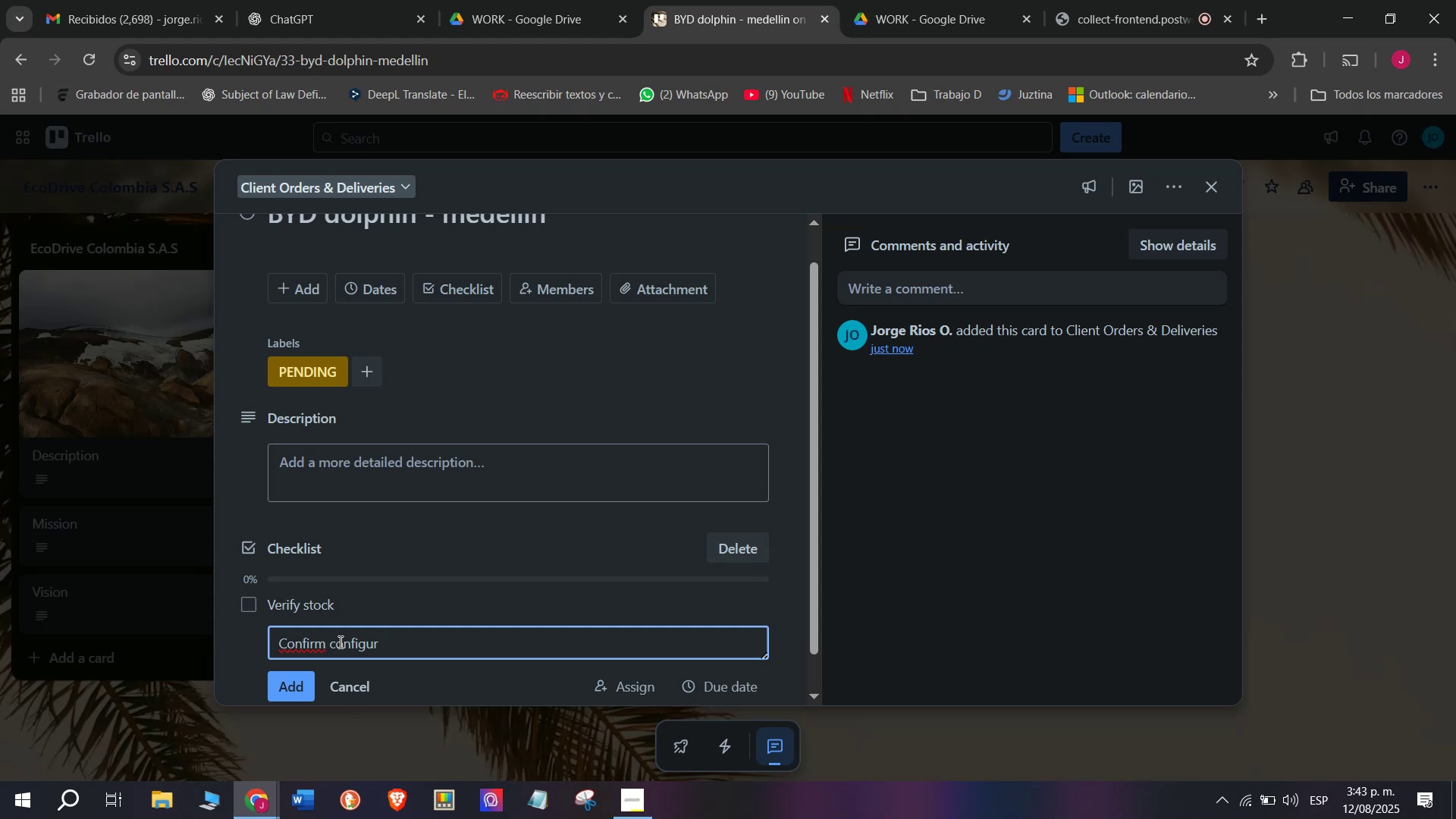 
key(Backspace)
type(ration)
 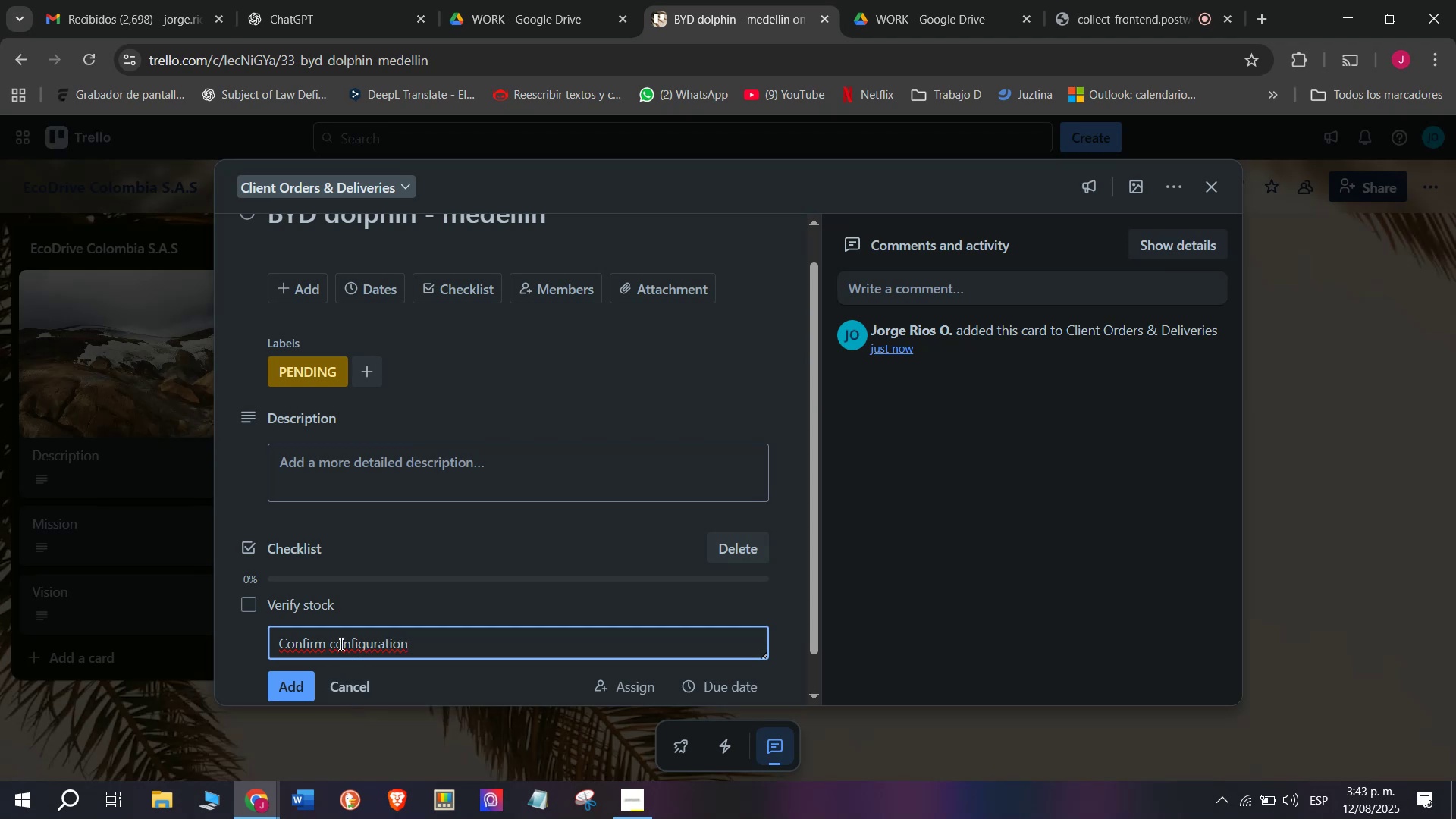 
left_click([284, 693])
 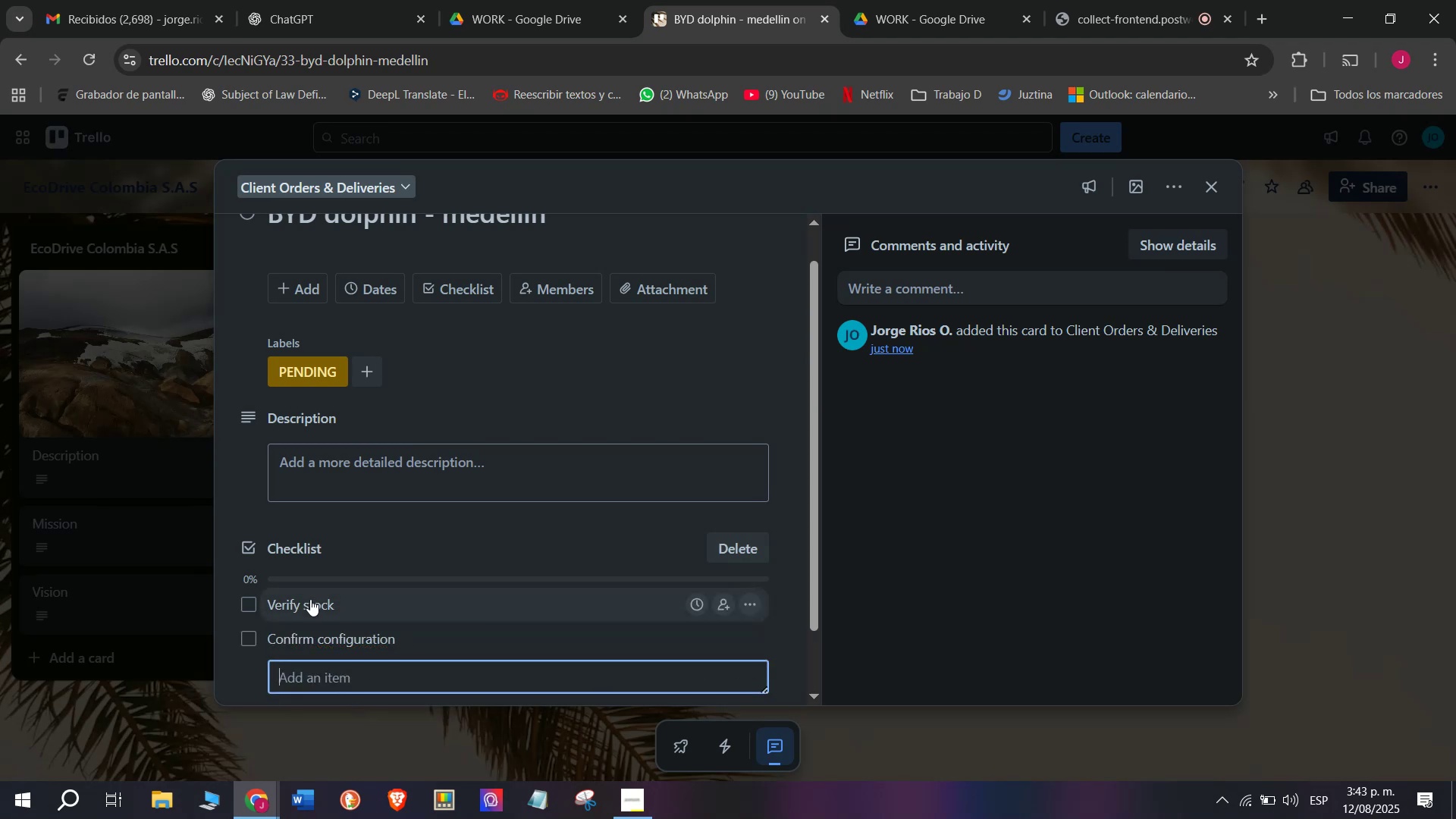 
scroll: coordinate [310, 599], scroll_direction: down, amount: 1.0
 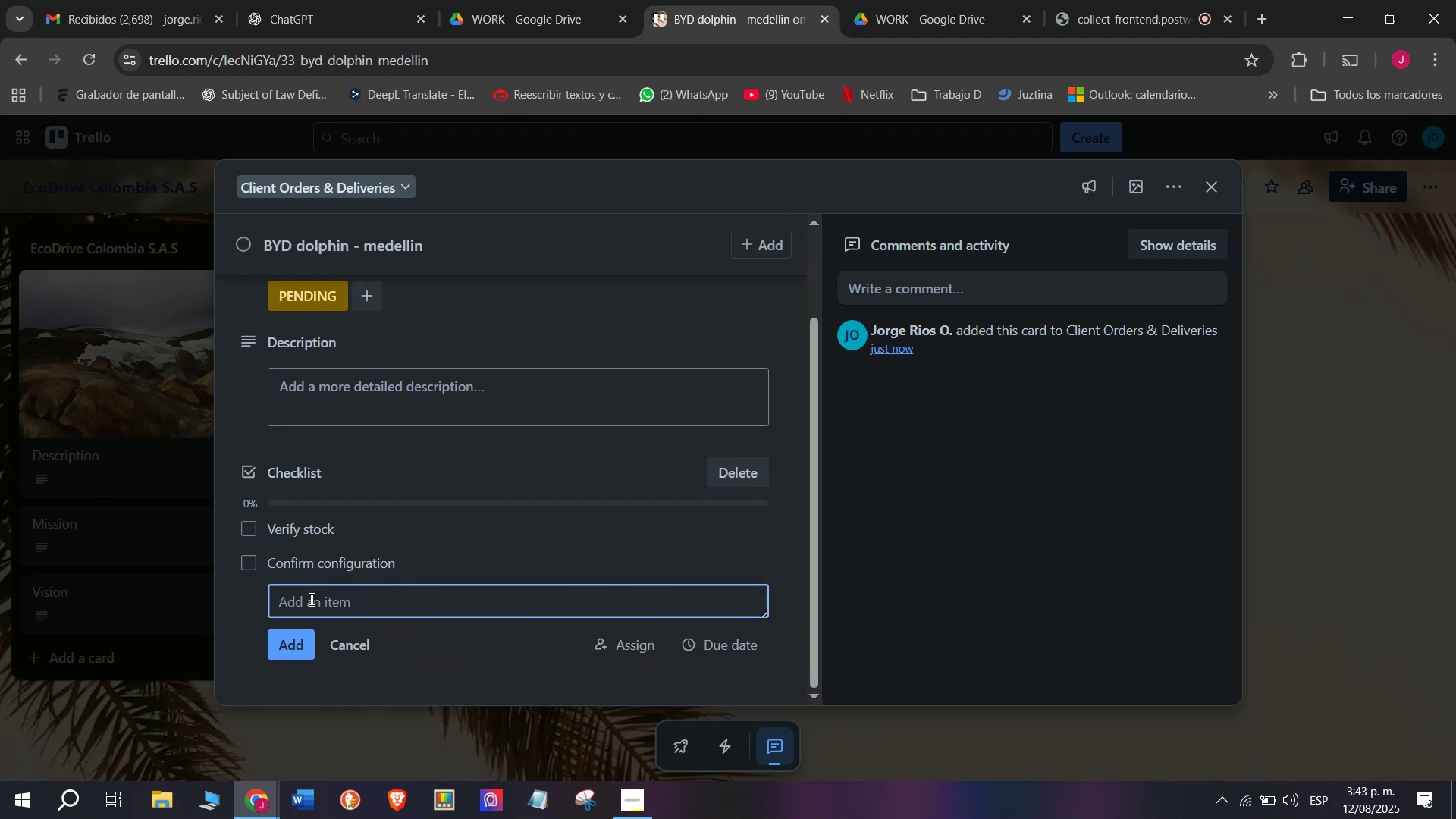 
type(Process payment)
 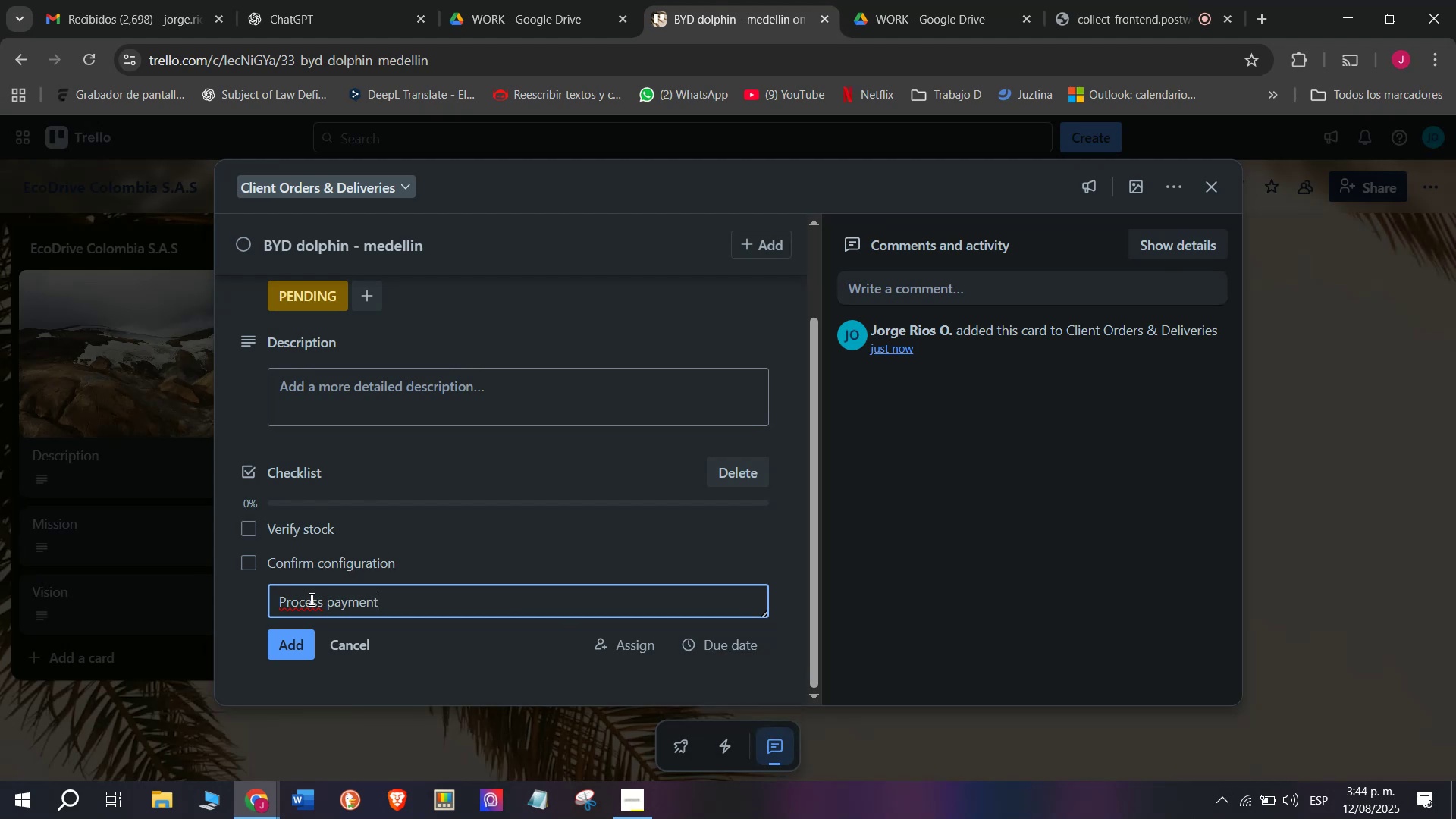 
key(Enter)
 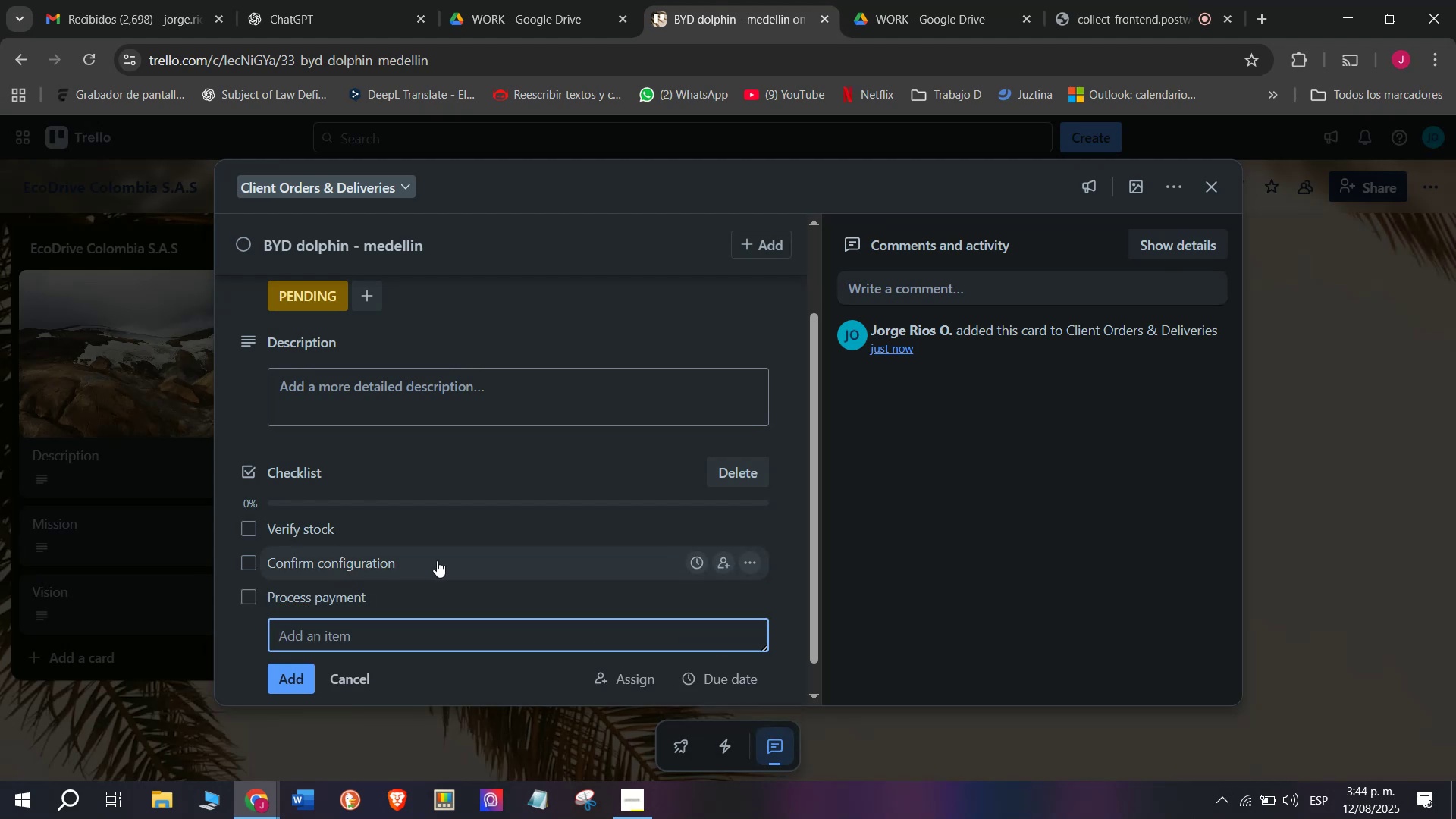 
type(Arrange transport)
 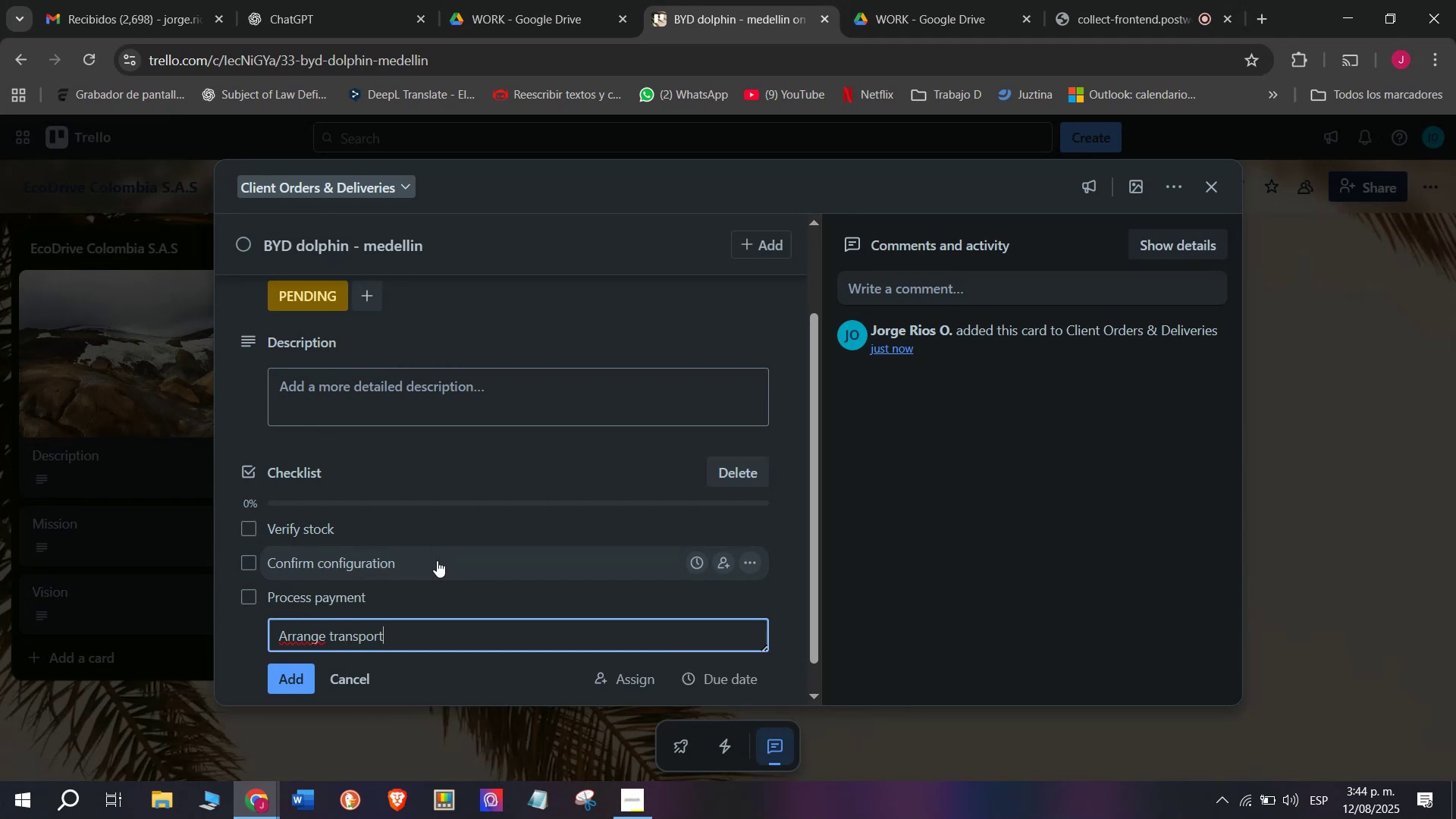 
key(Enter)
 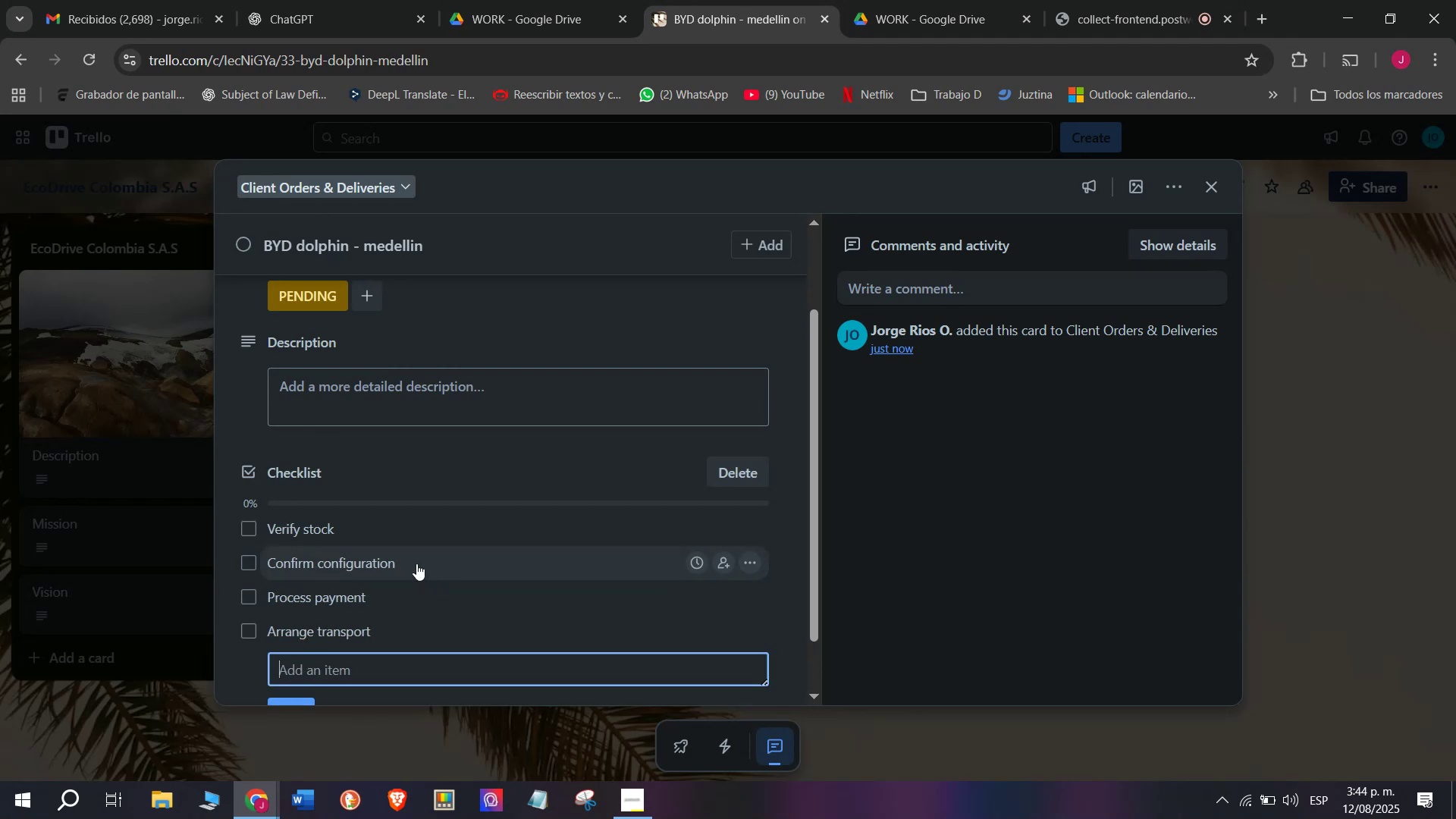 
scroll: coordinate [409, 550], scroll_direction: down, amount: 1.0
 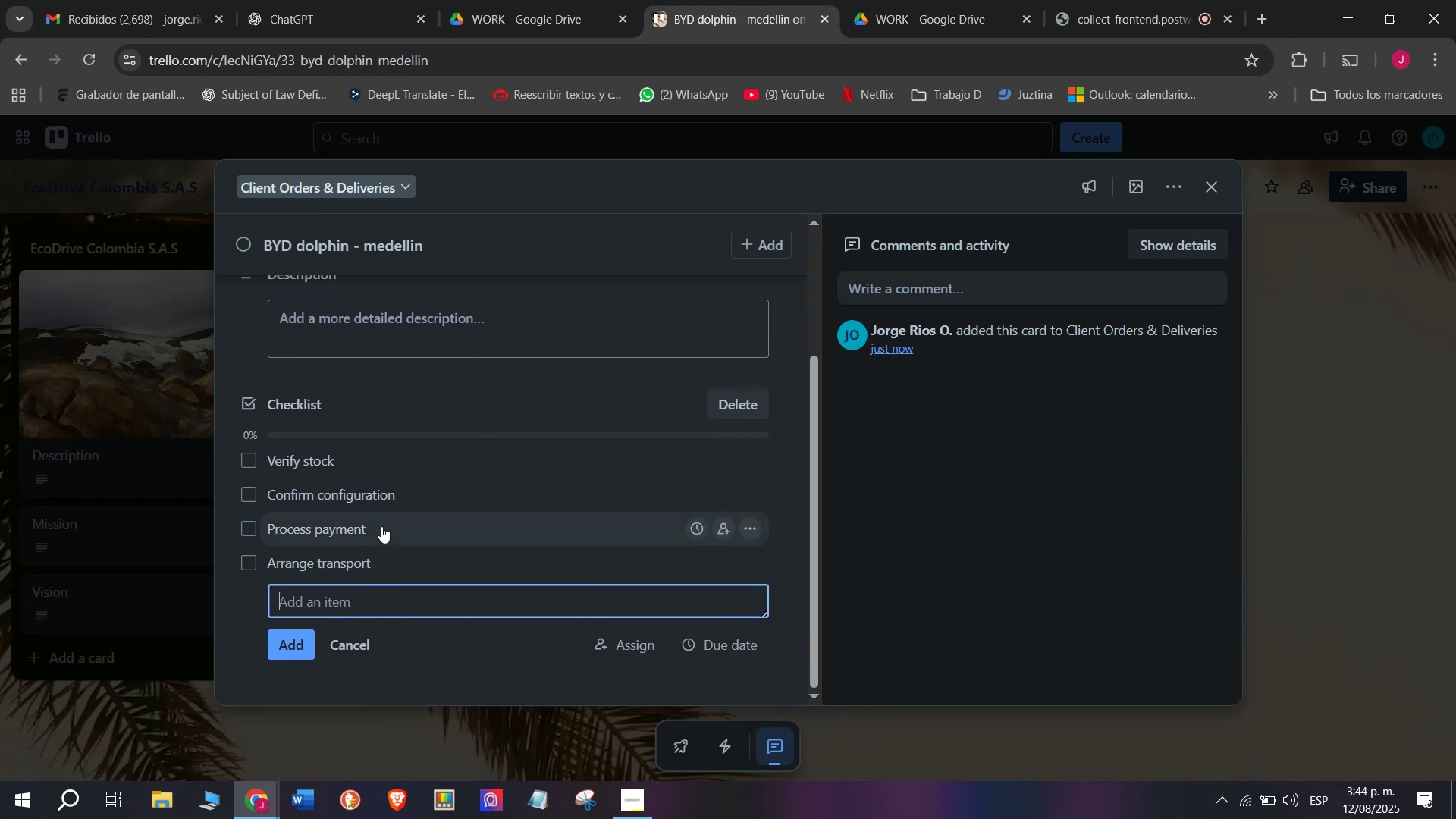 
type(Deliver to client)
 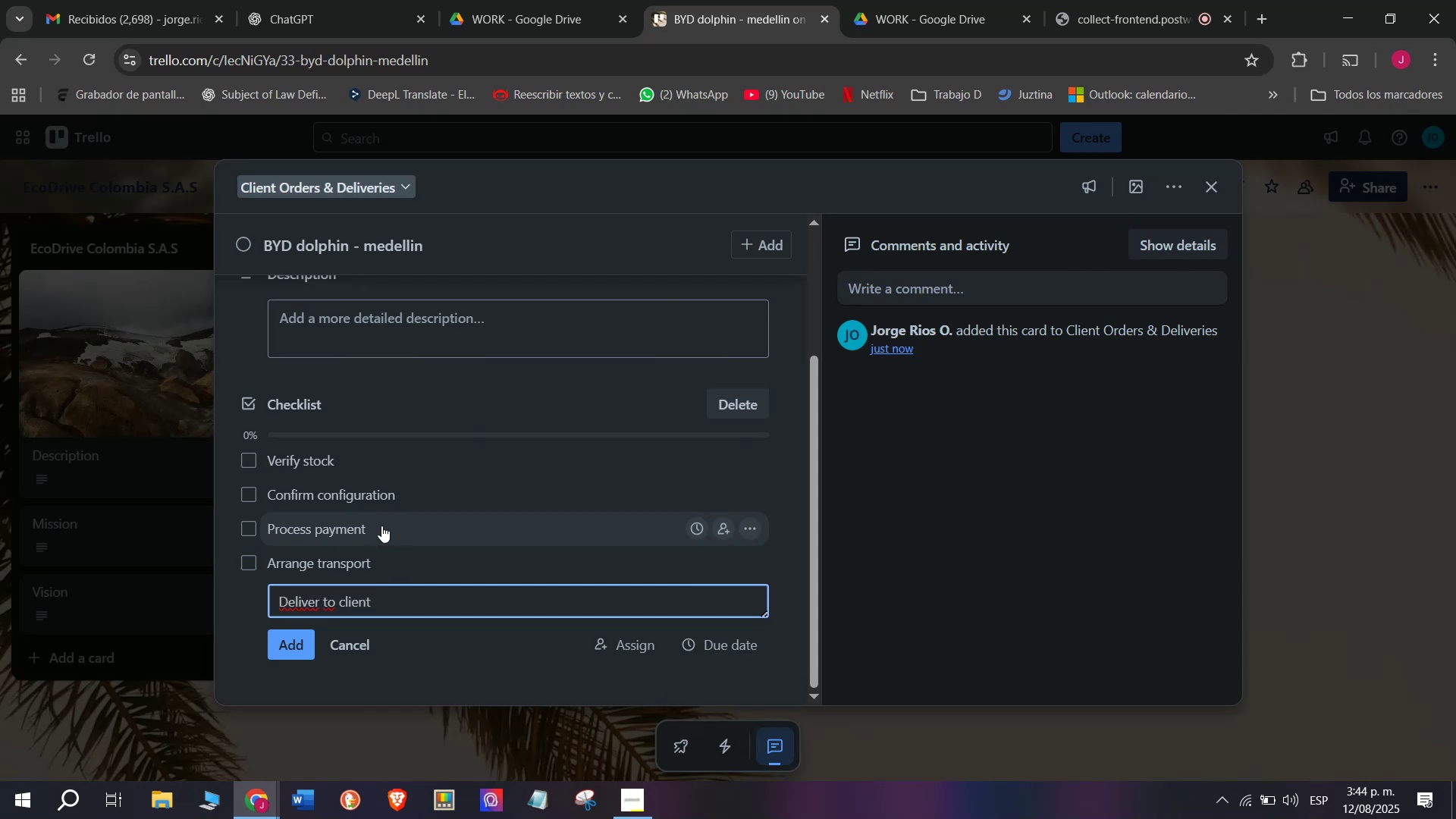 
key(Enter)
 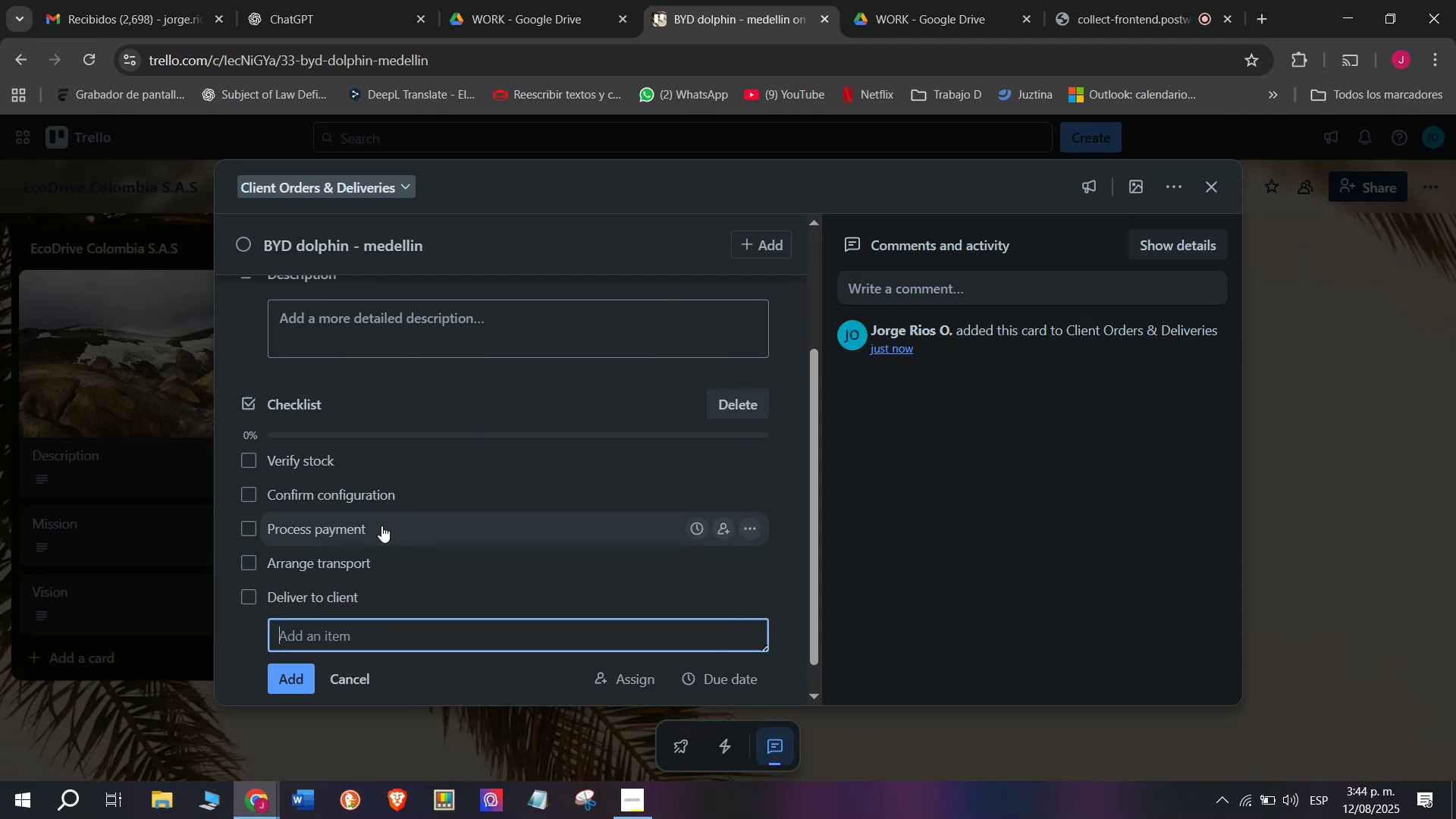 
type(Collet feedback)
 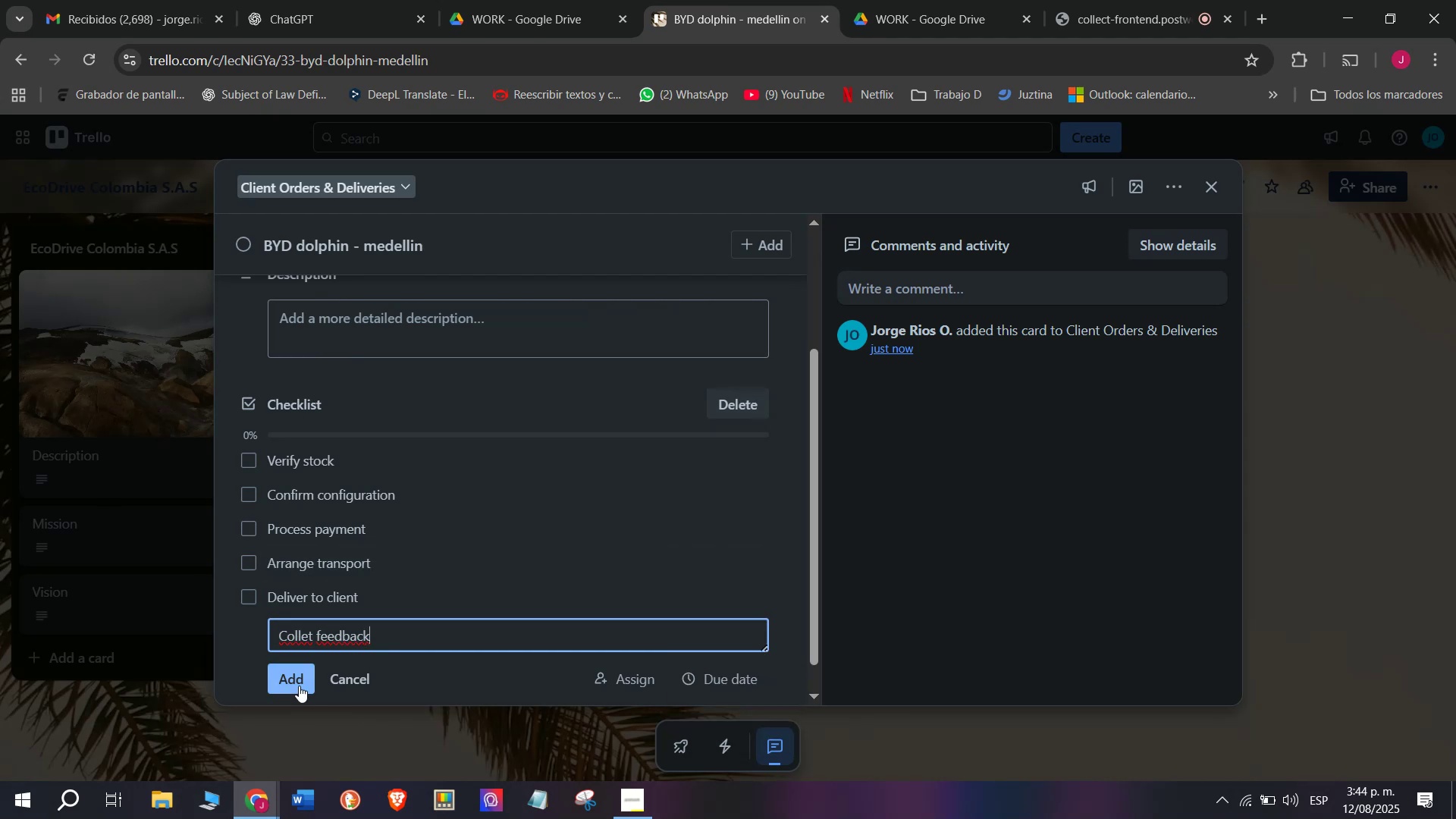 
left_click([299, 686])
 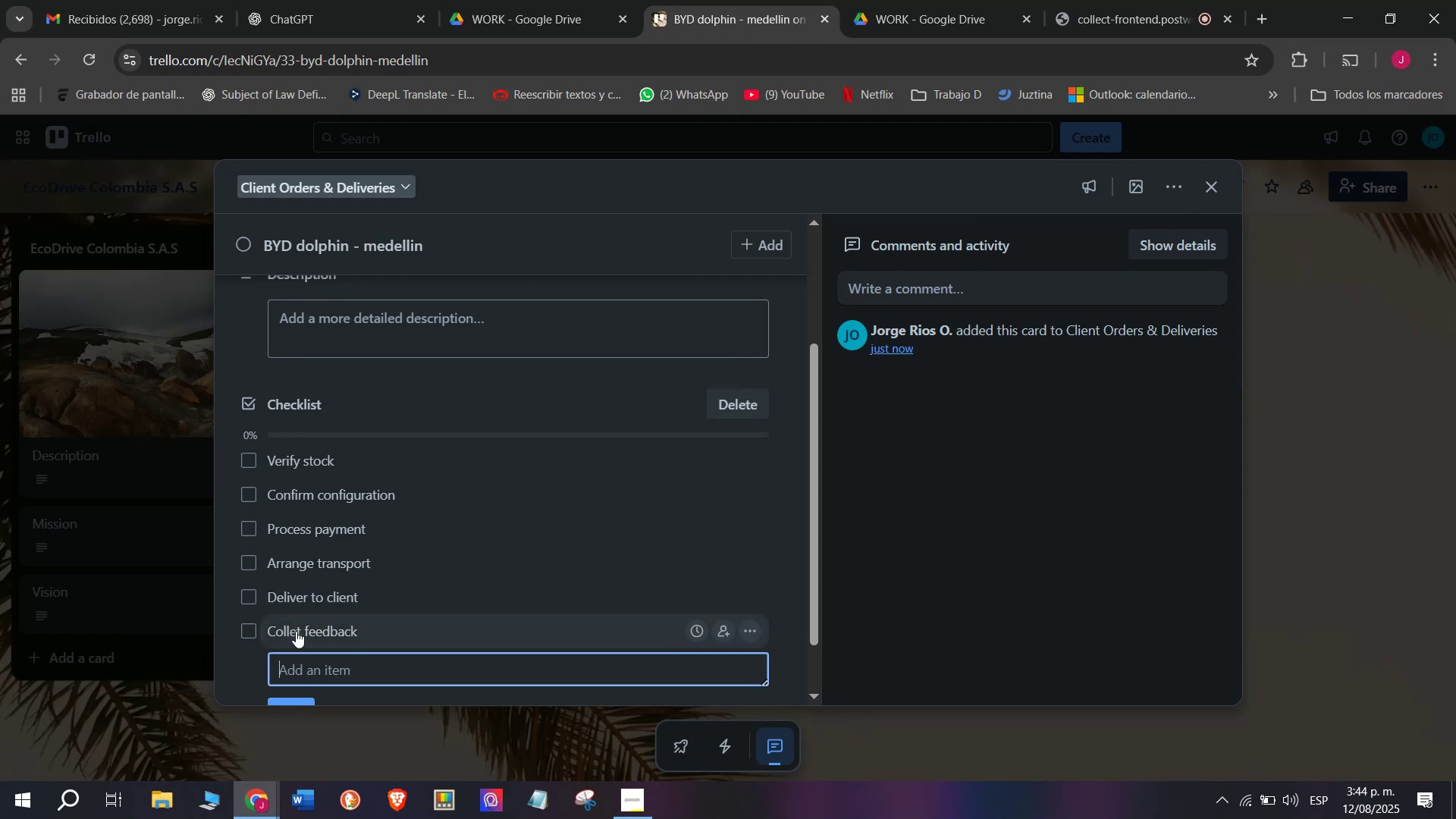 
left_click([296, 637])
 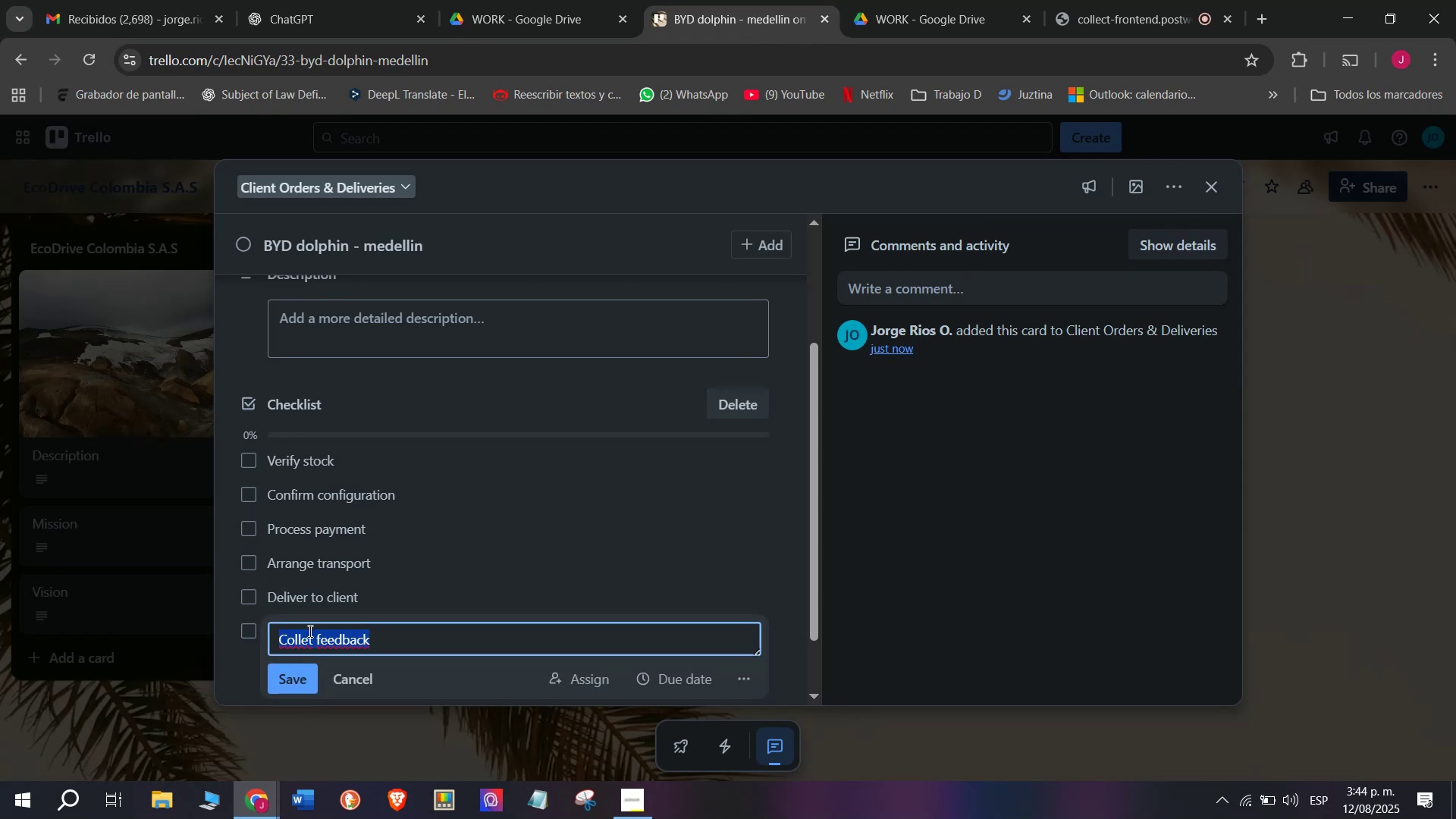 
left_click([309, 631])
 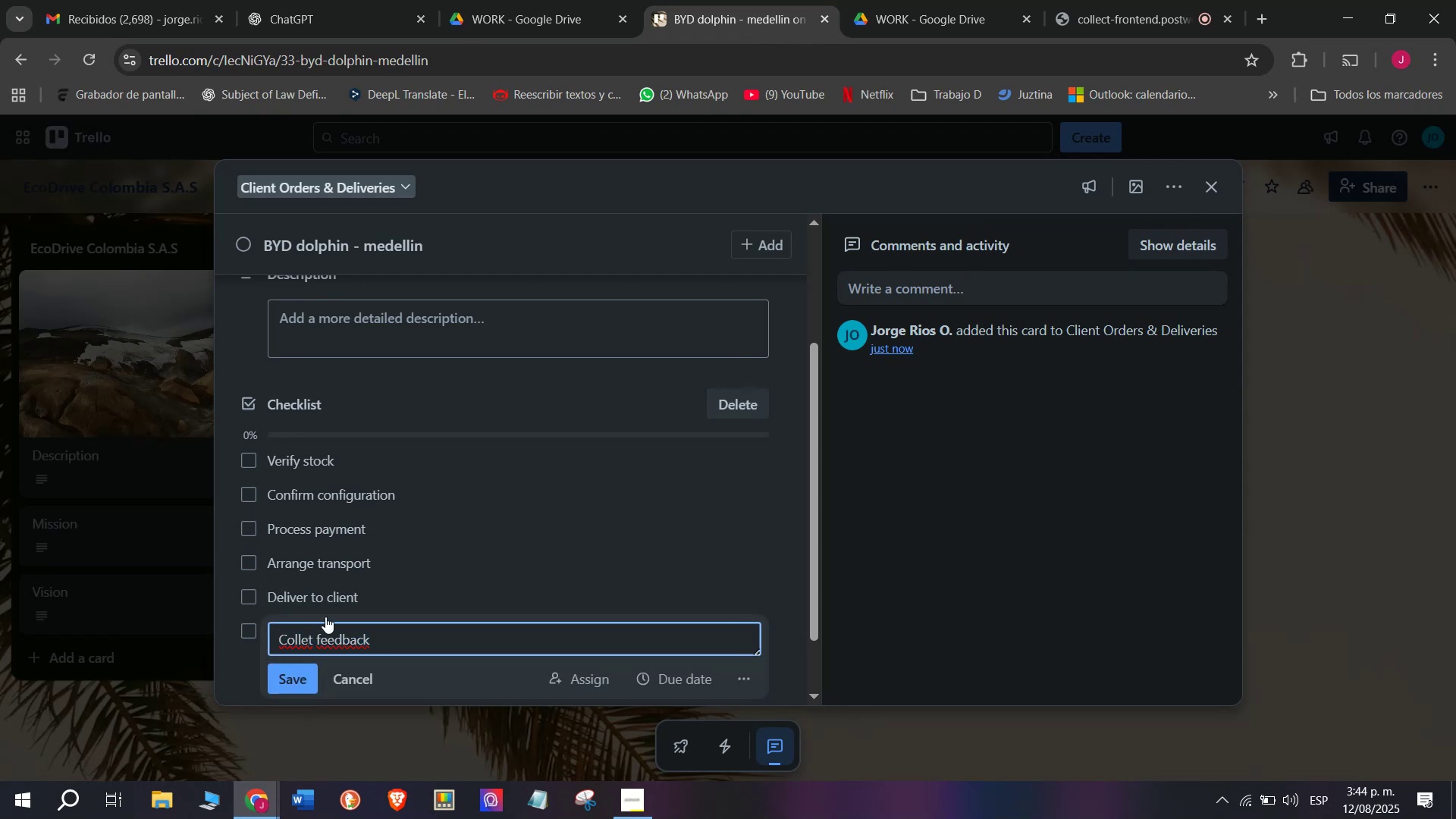 
key(C)
 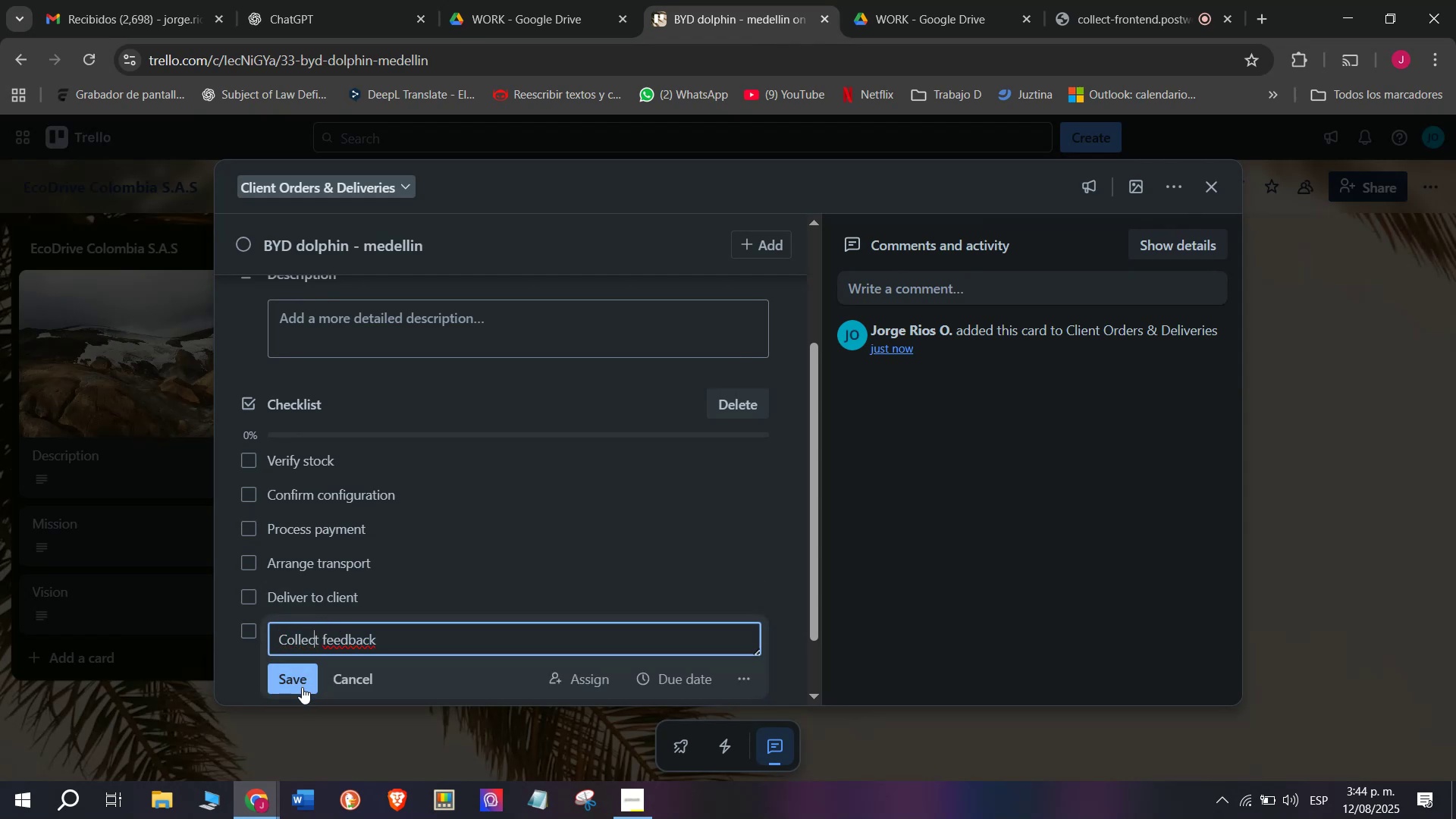 
left_click([303, 692])
 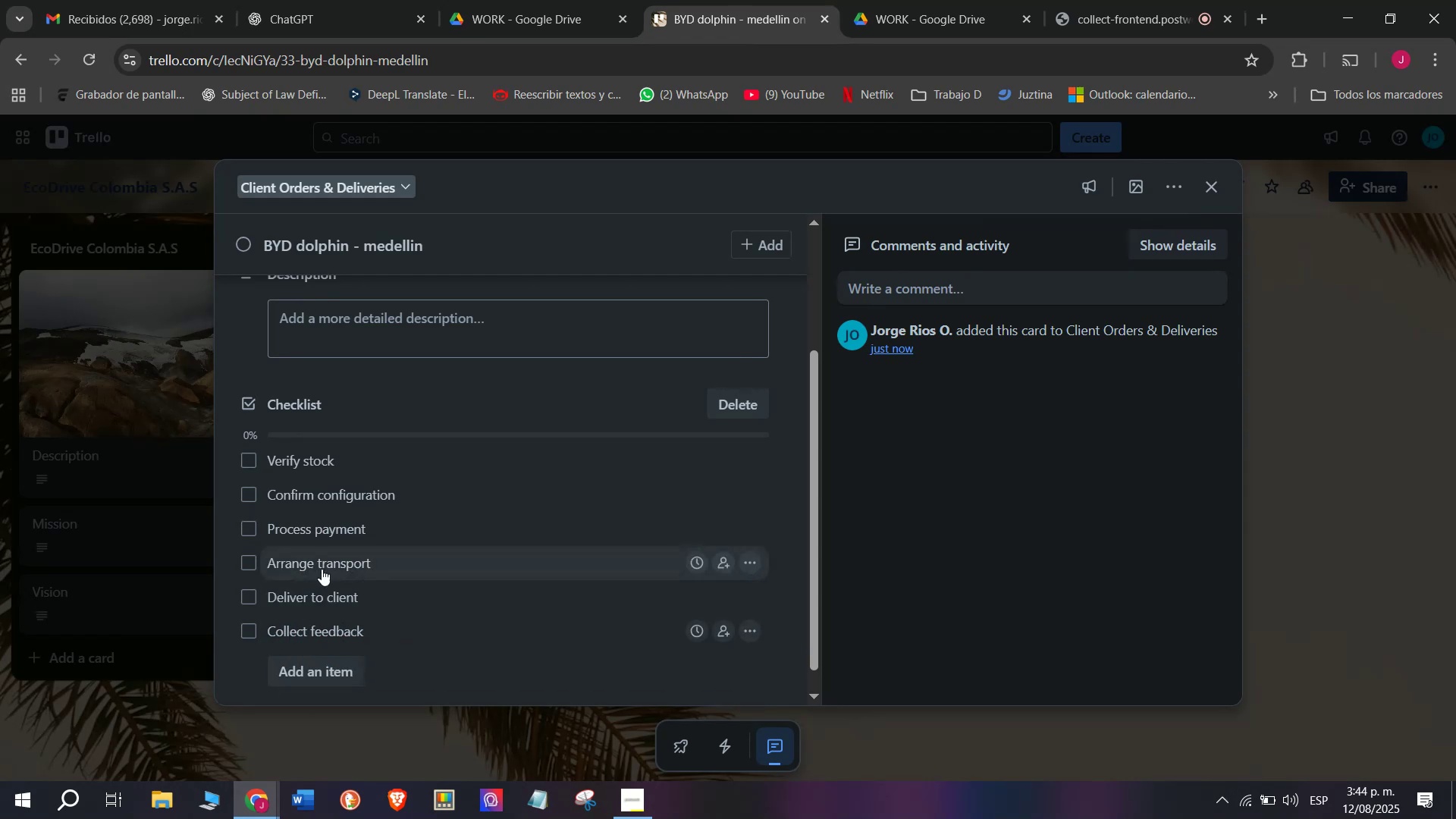 
scroll: coordinate [329, 561], scroll_direction: down, amount: 5.0
 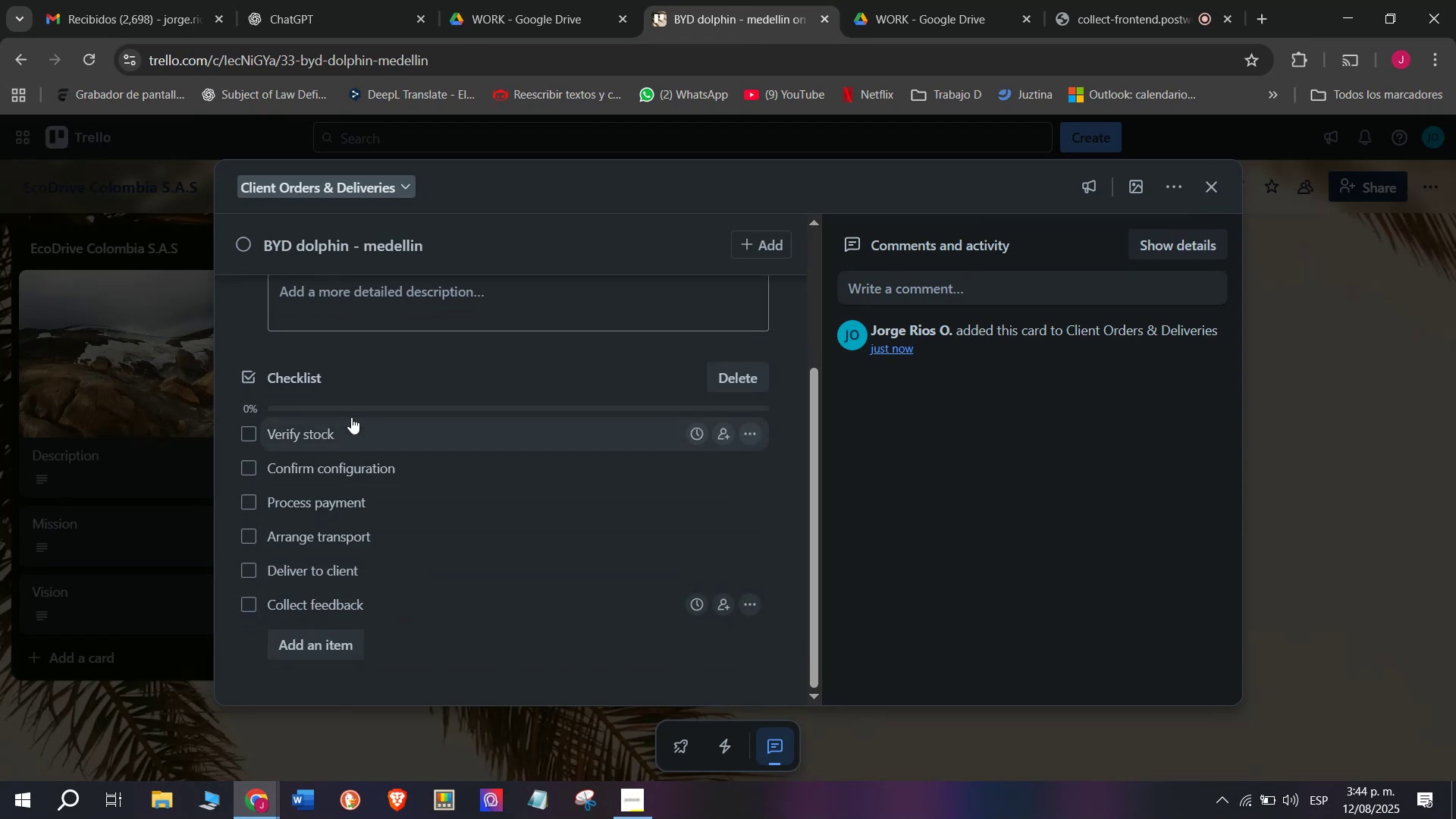 
scroll: coordinate [465, 538], scroll_direction: up, amount: 3.0
 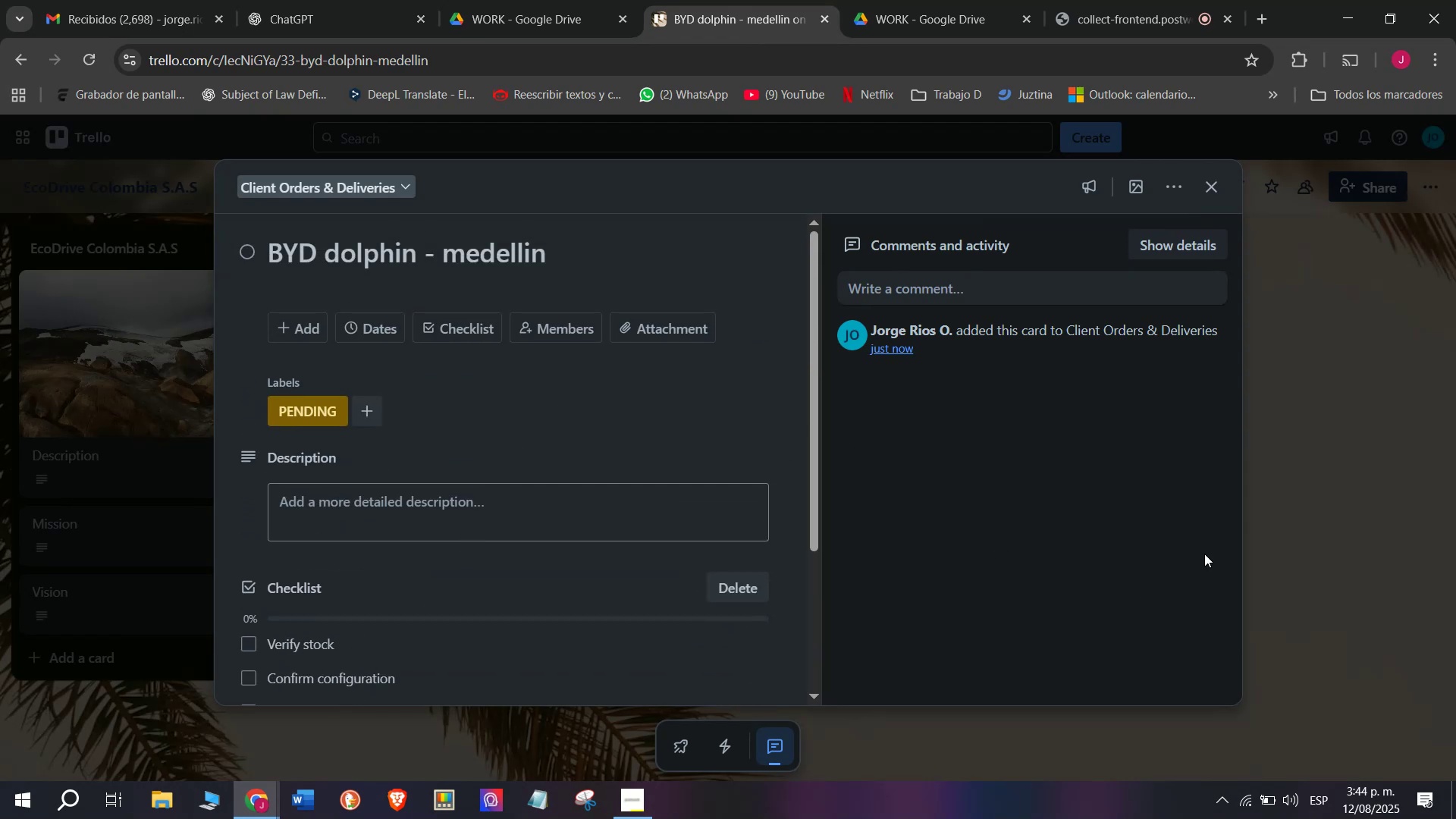 
left_click([1320, 545])
 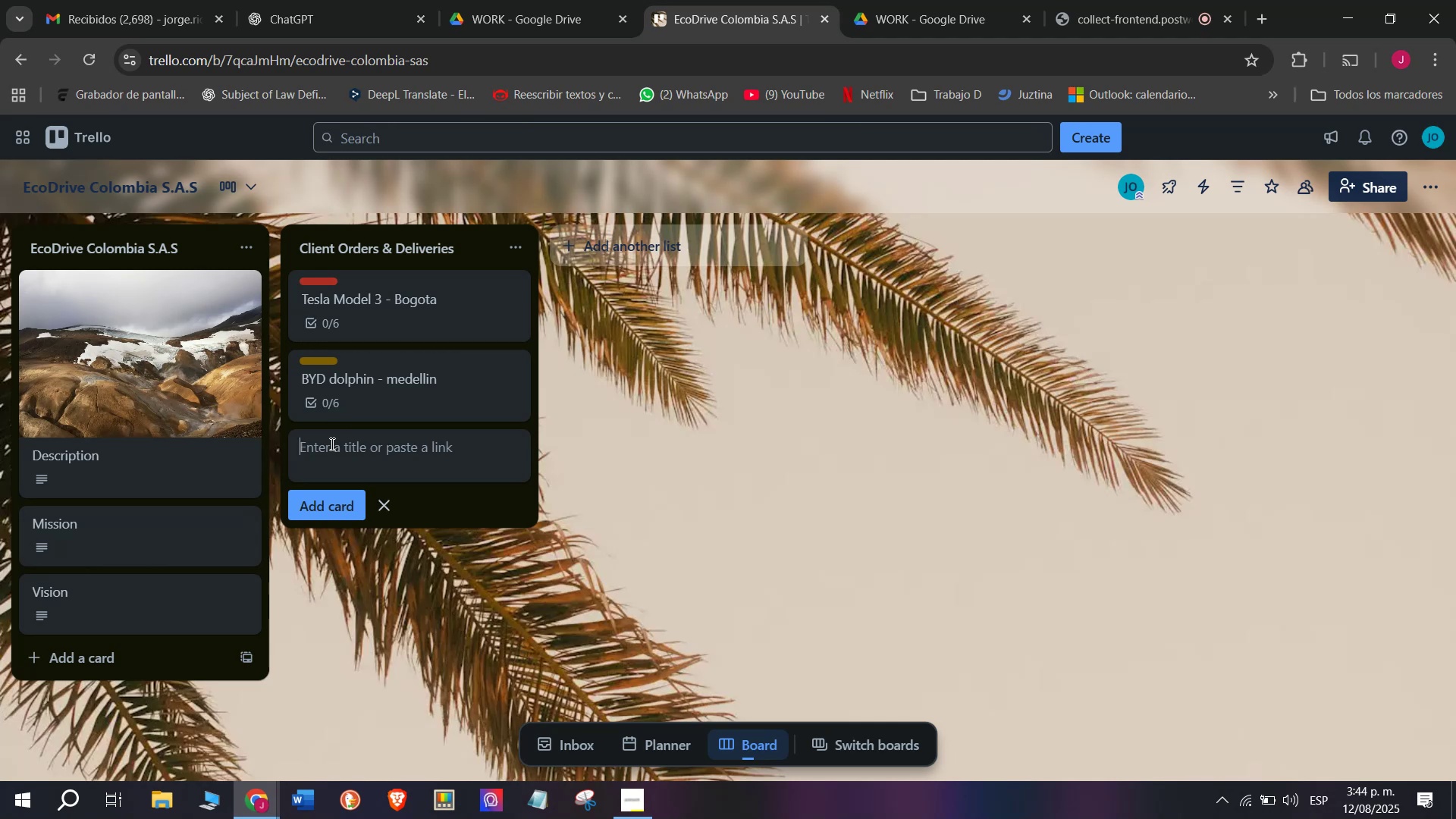 
wait(13.55)
 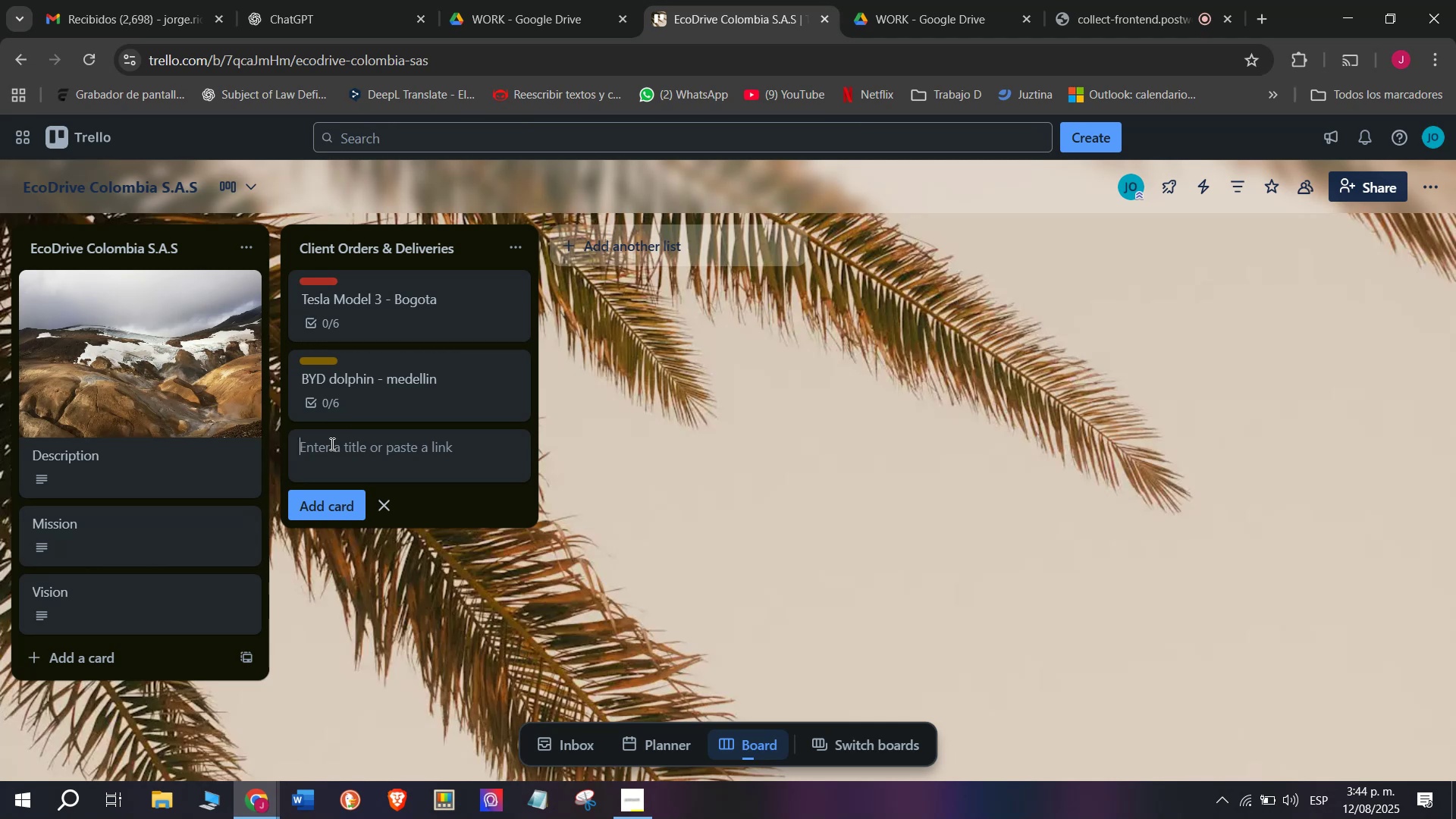 
type(Chevr)
key(Backspace)
 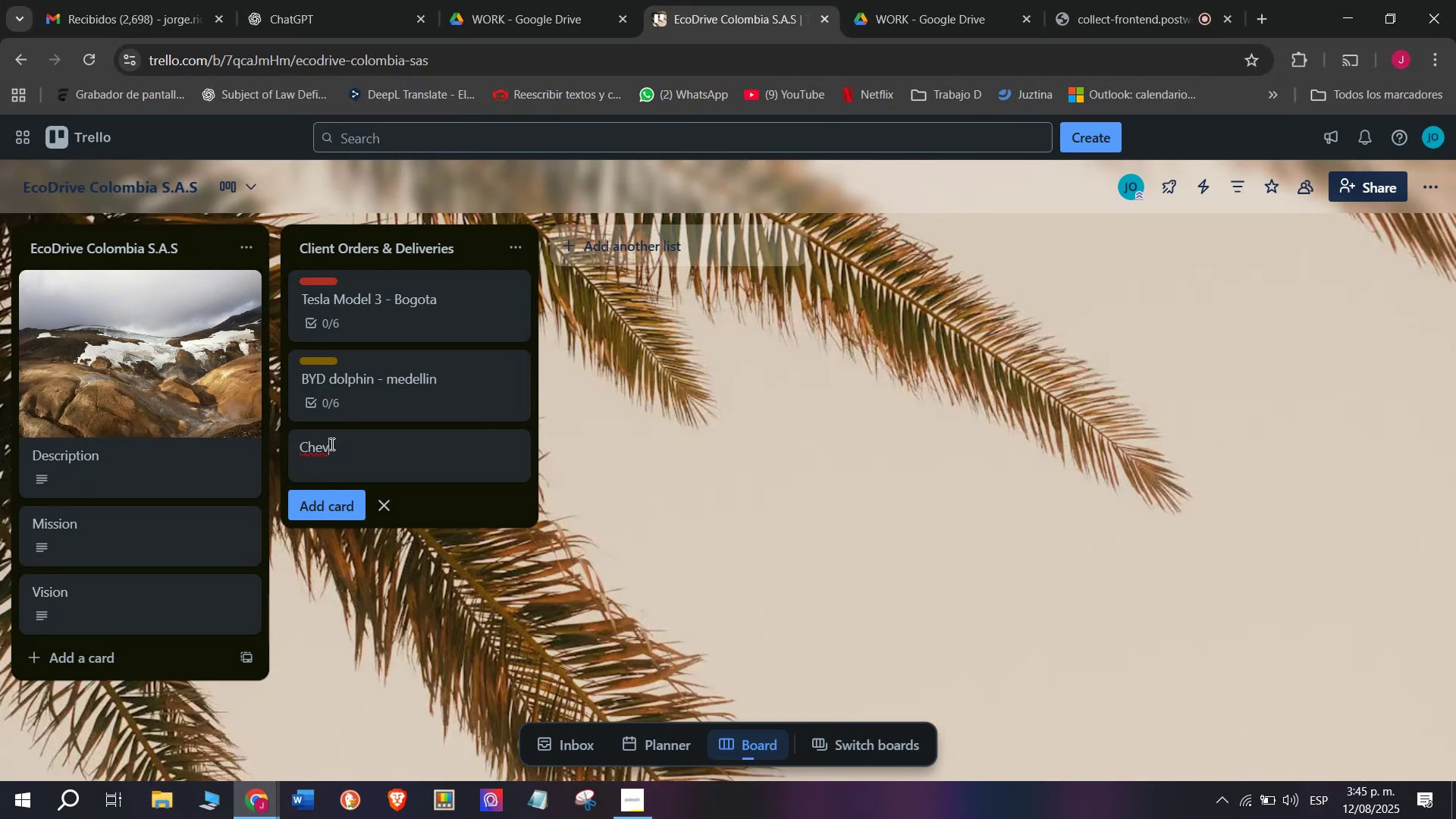 
type(rolet Bolt EUV - Cali)
 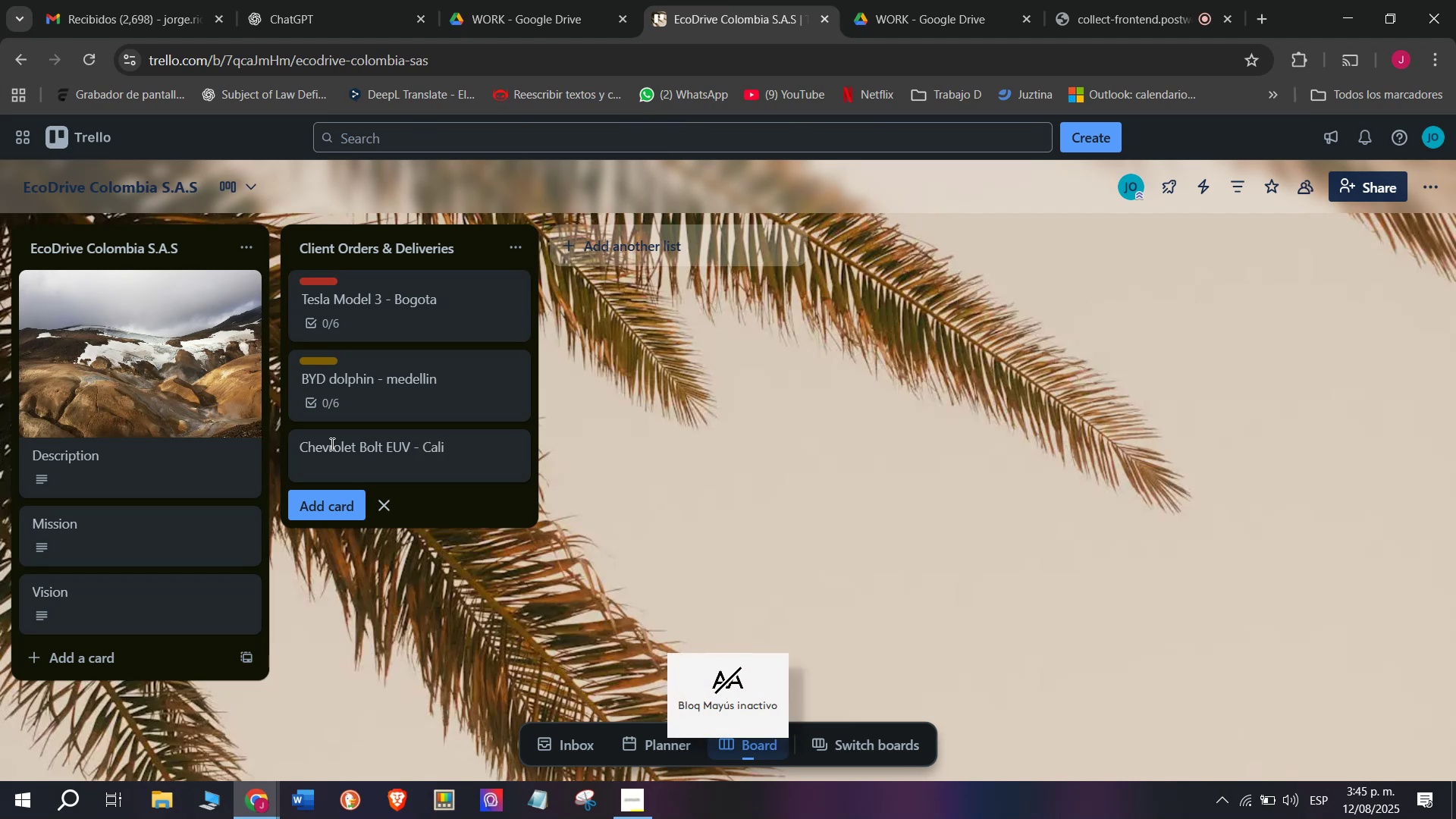 
key(Enter)
 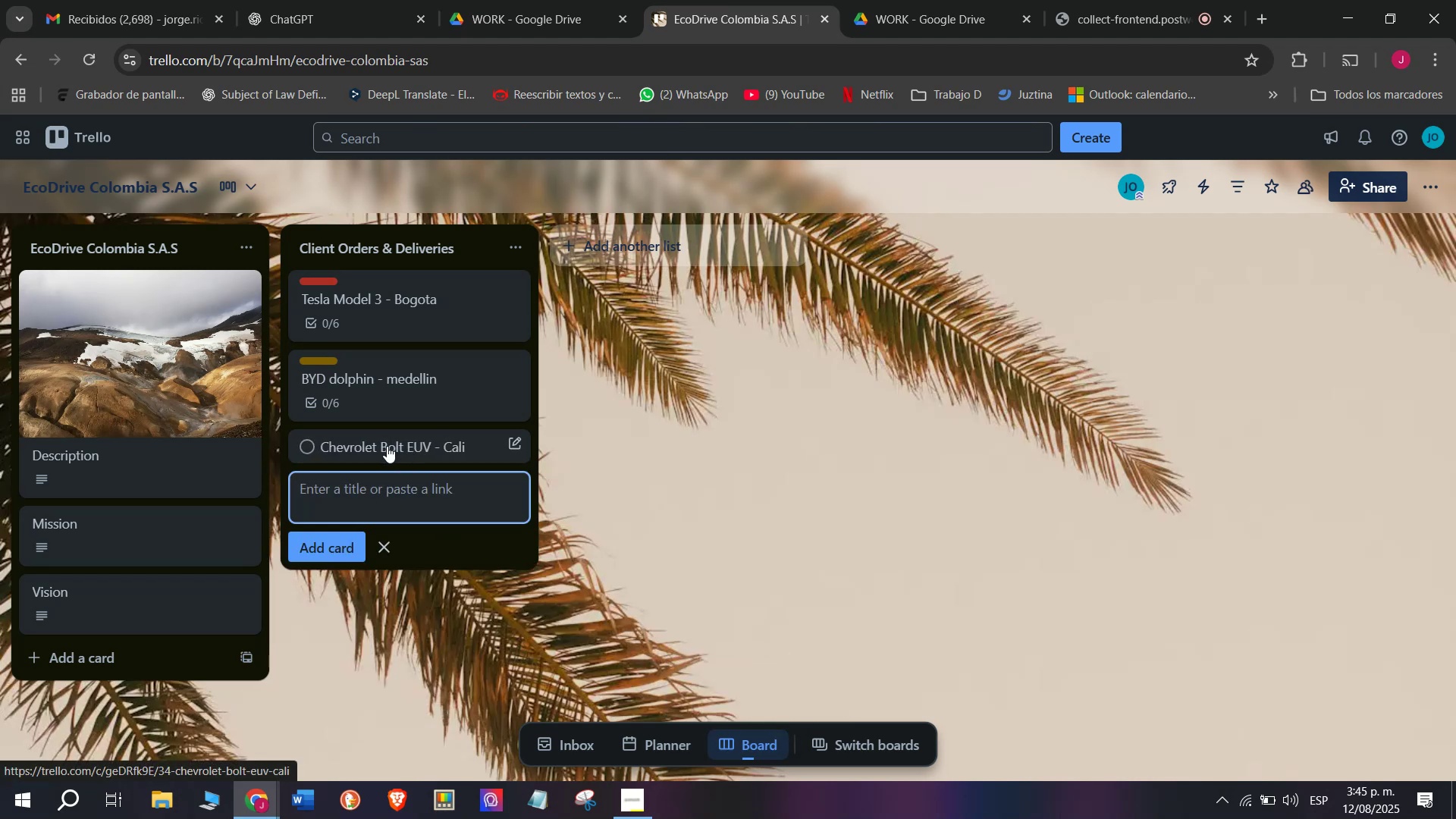 
left_click([387, 446])
 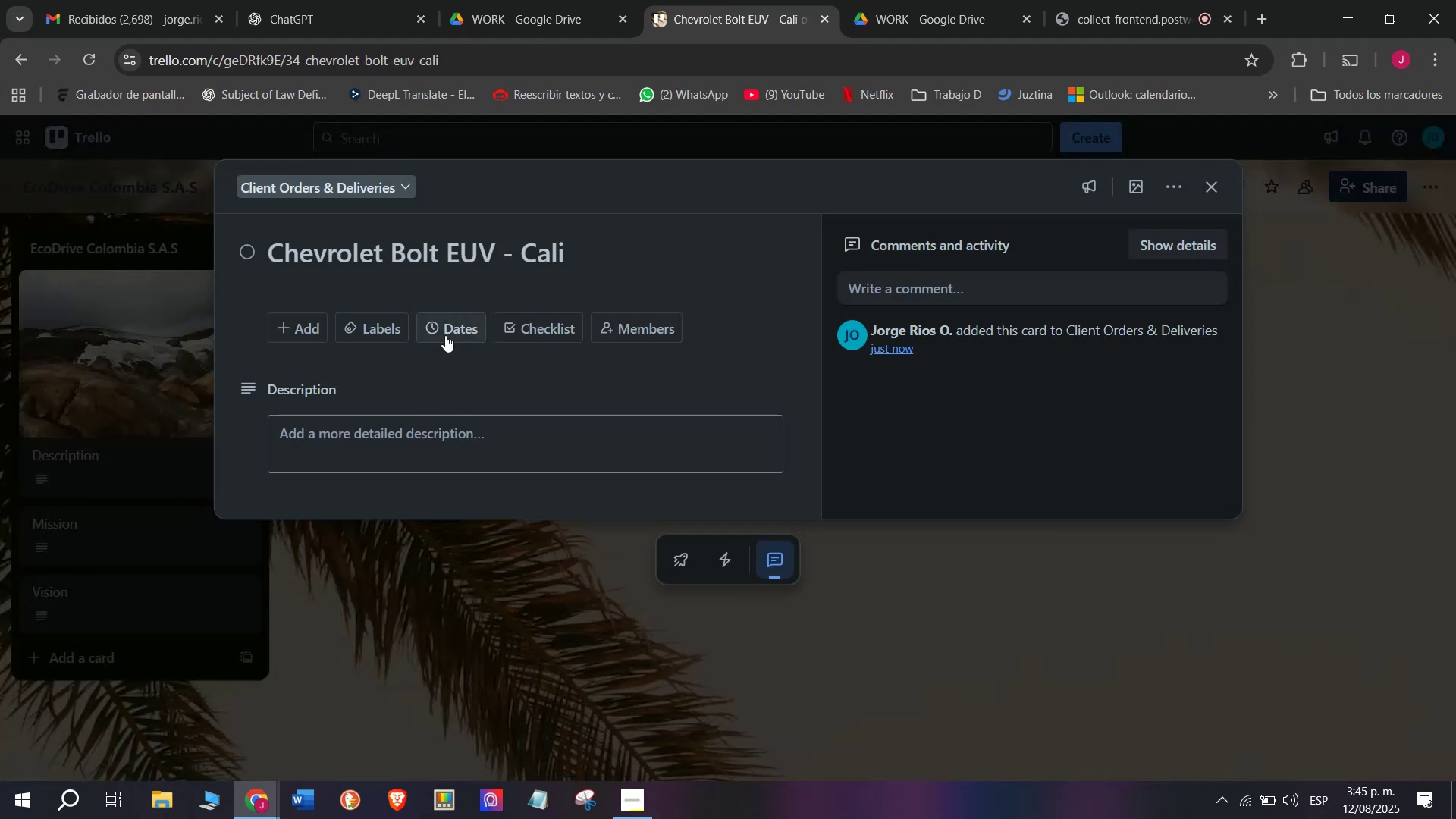 
left_click([533, 325])
 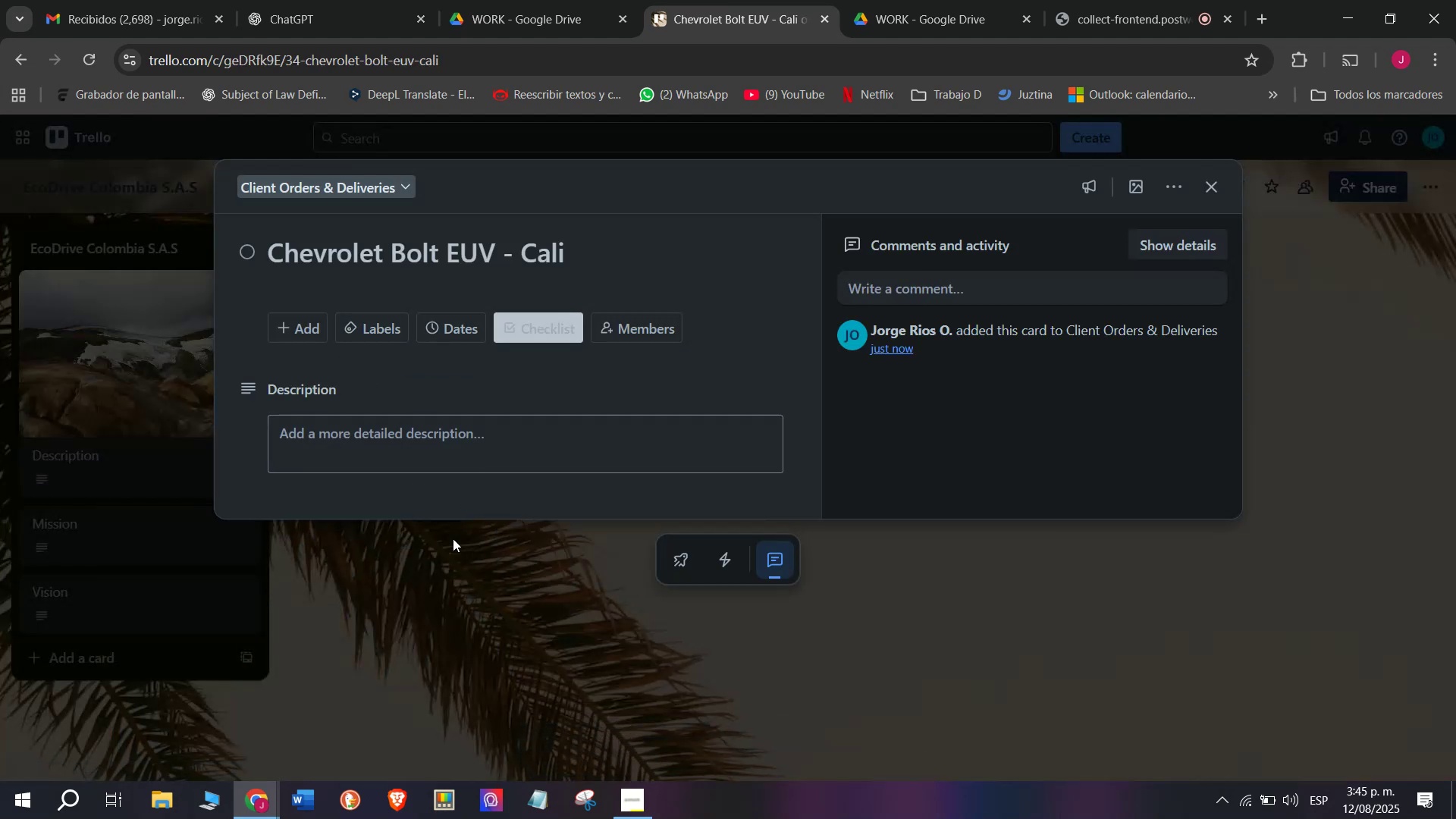 
scroll: coordinate [408, 548], scroll_direction: down, amount: 1.0
 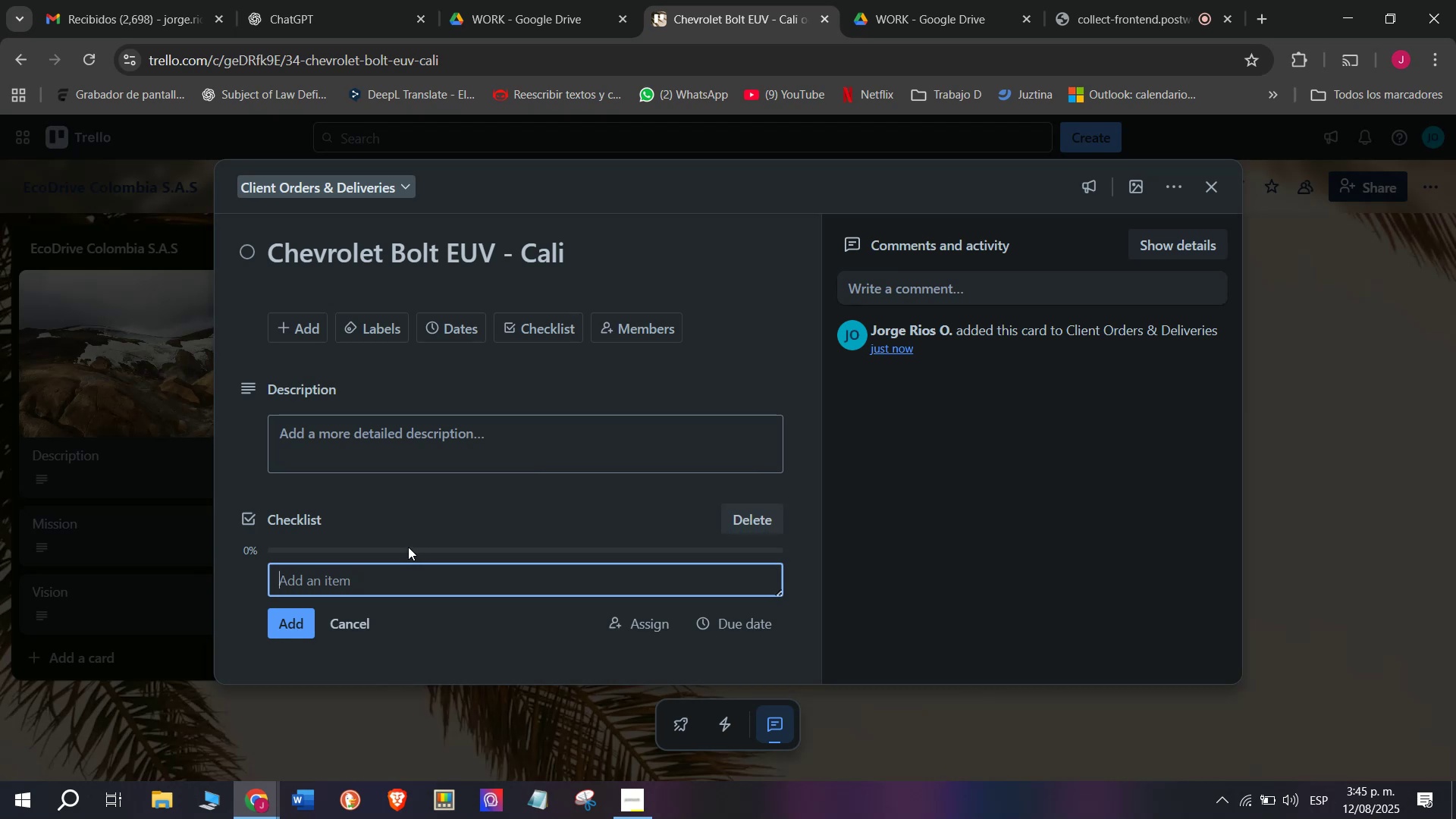 
key(Space)
 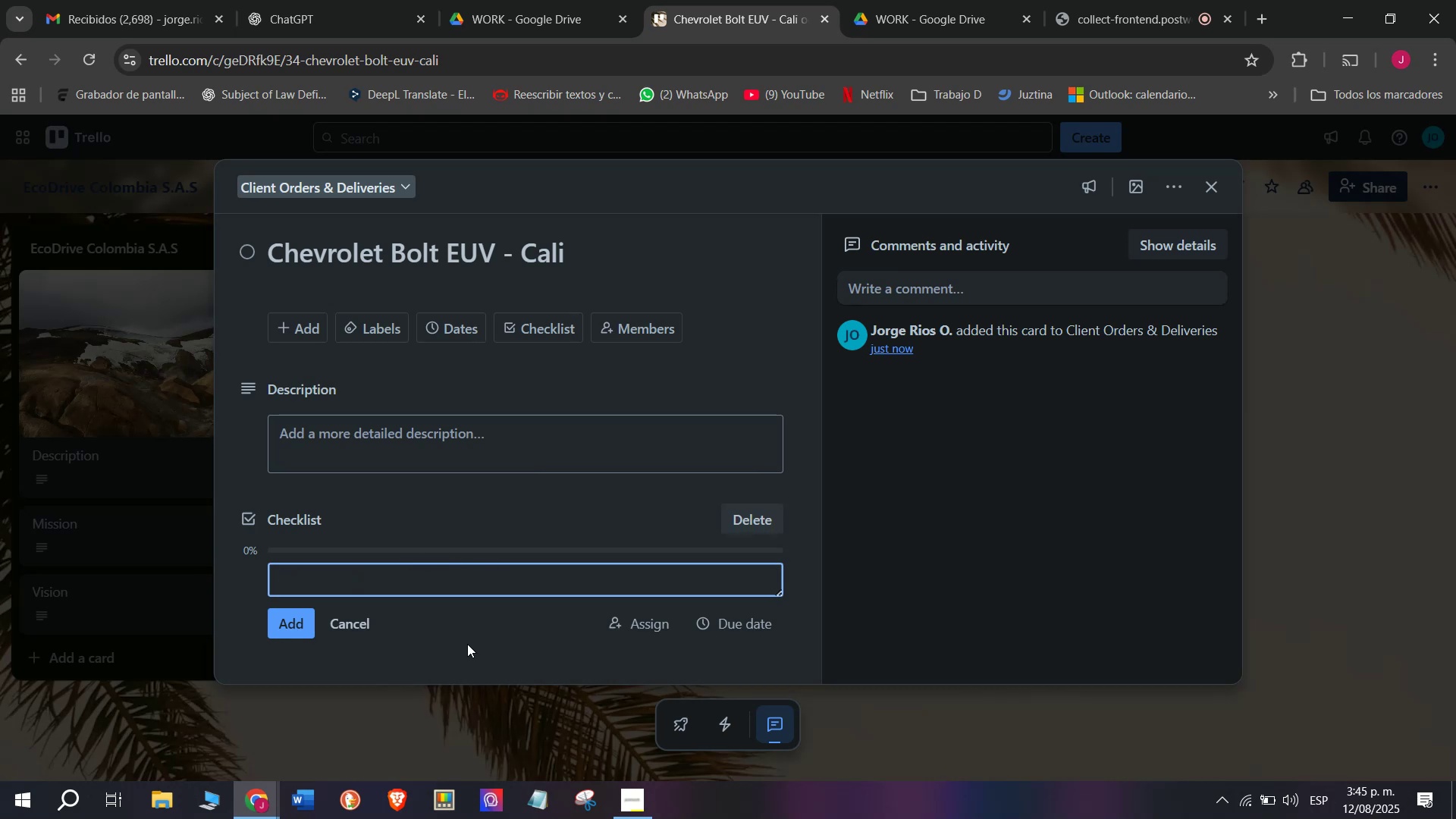 
key(Backspace)
 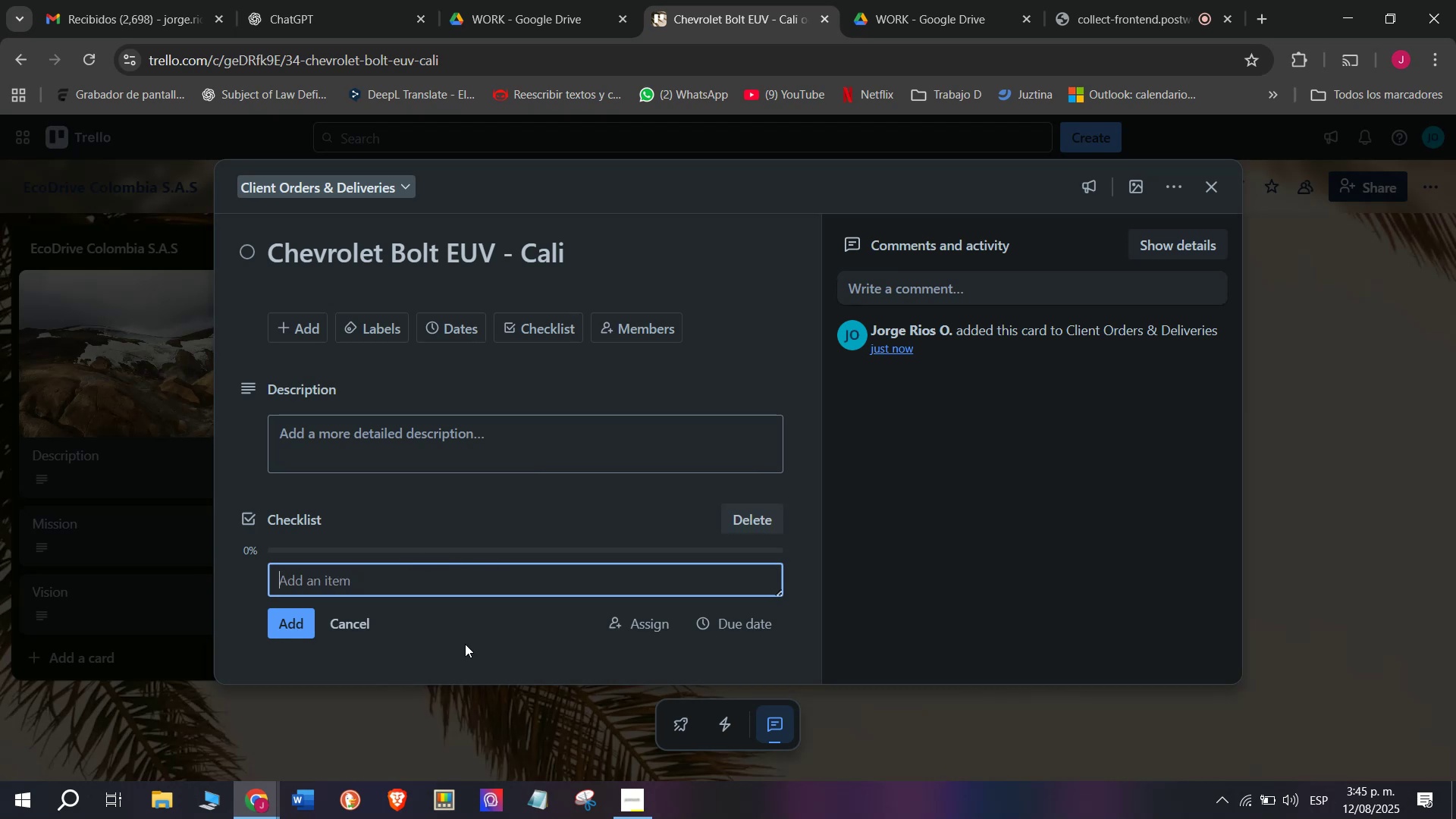 
key(Backspace)
 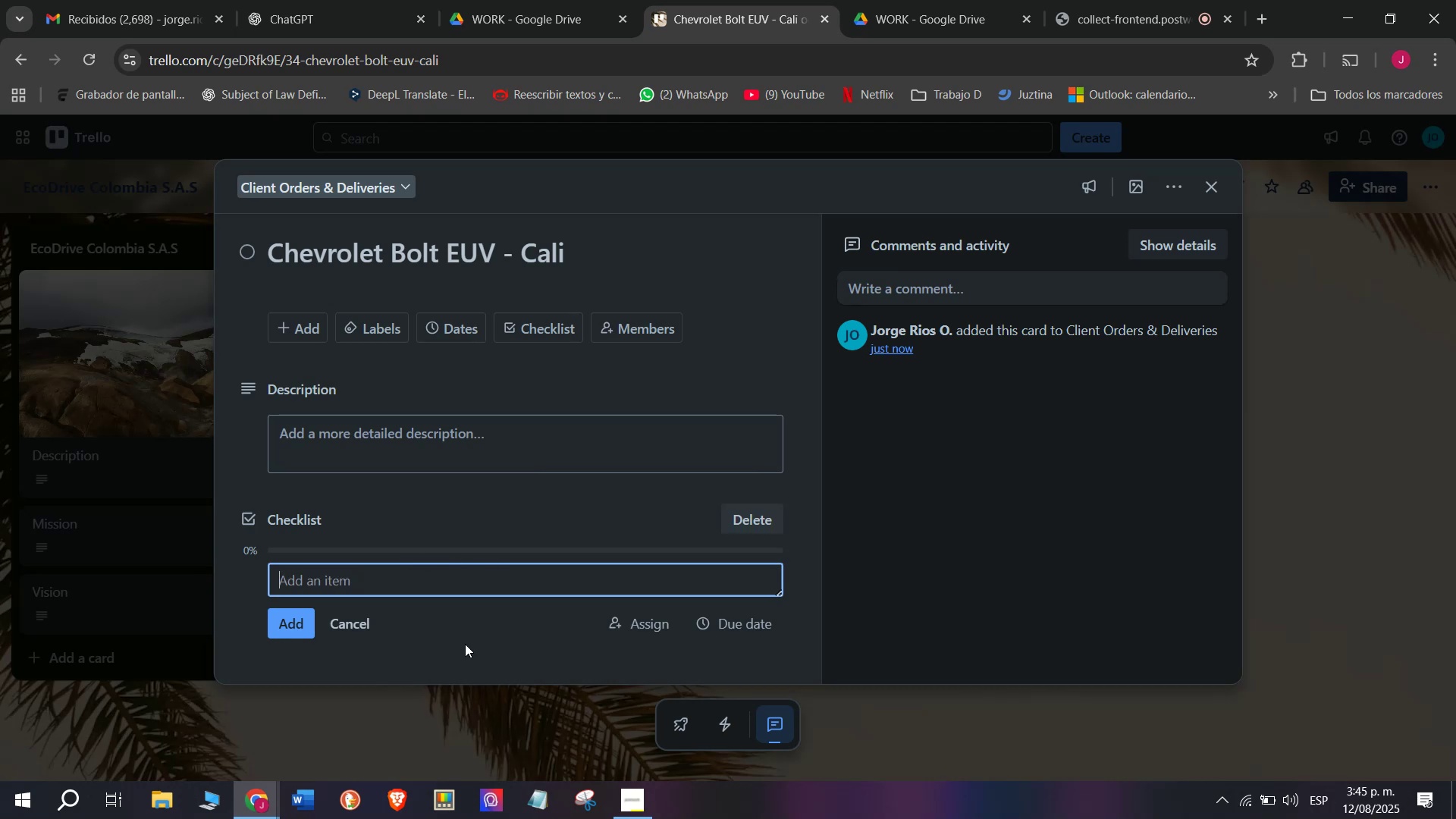 
key(Backspace)
 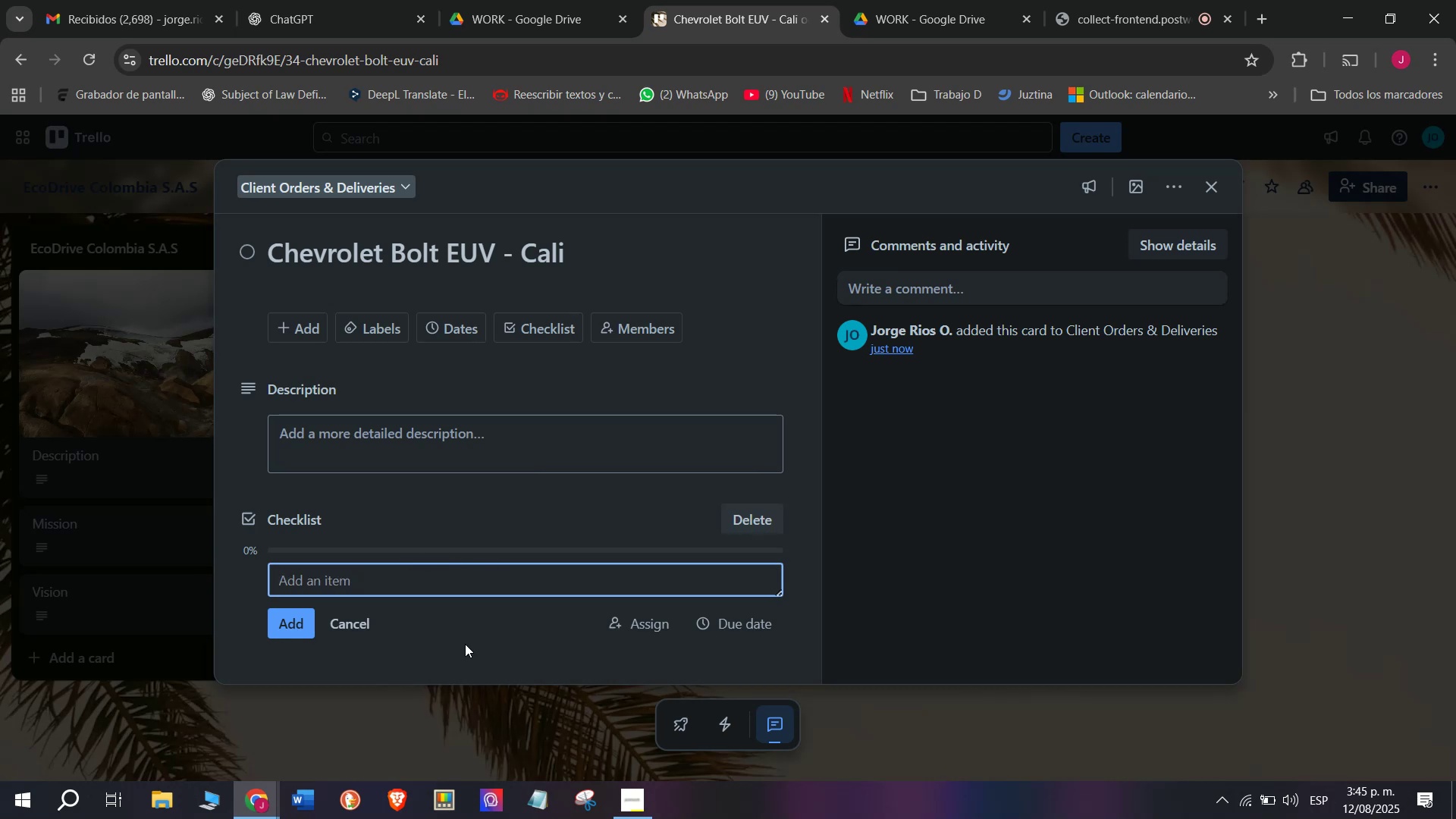 
wait(9.32)
 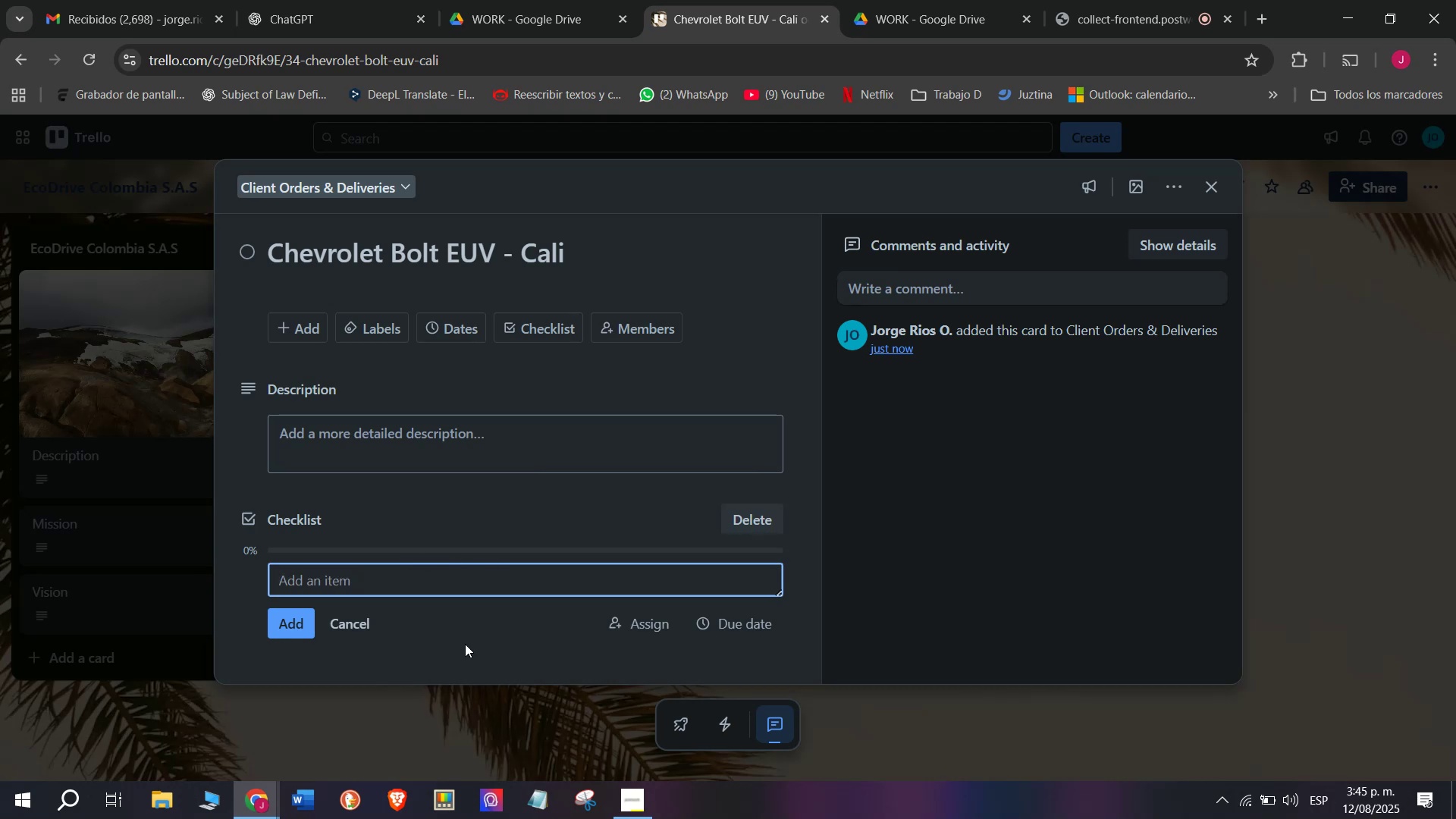 
key(Control+ControlLeft)
 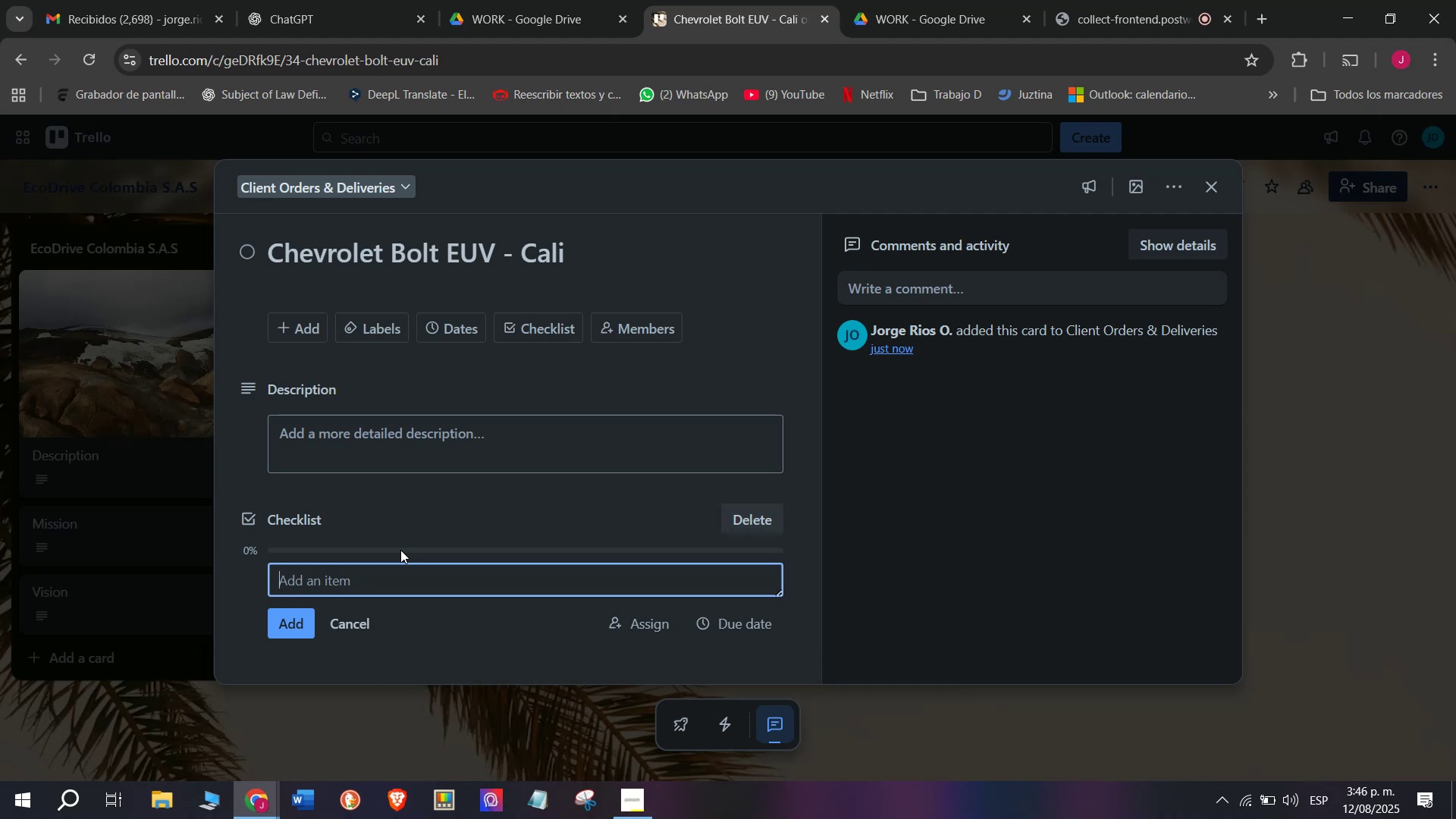 
wait(20.7)
 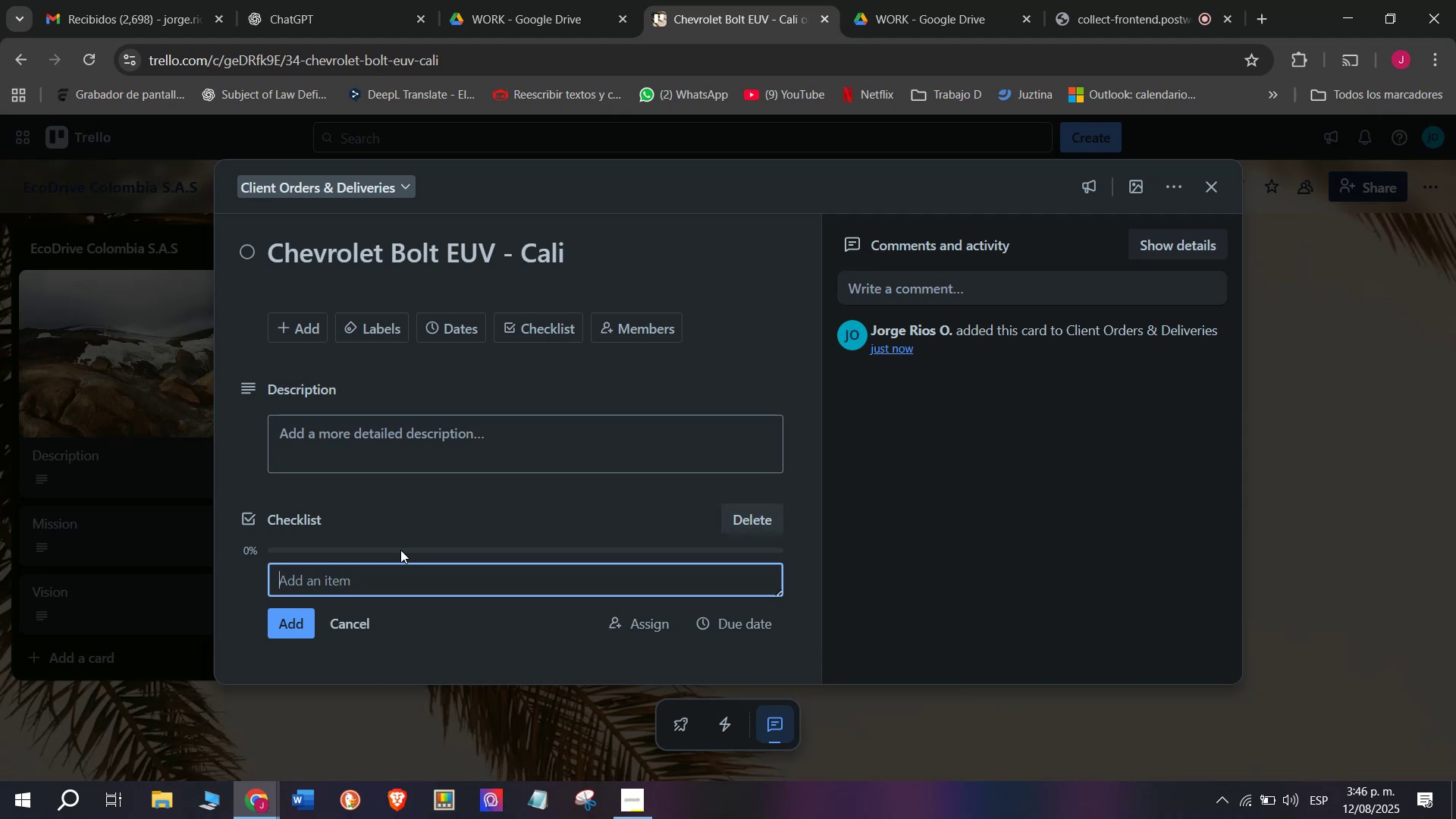 
type(Review order)
 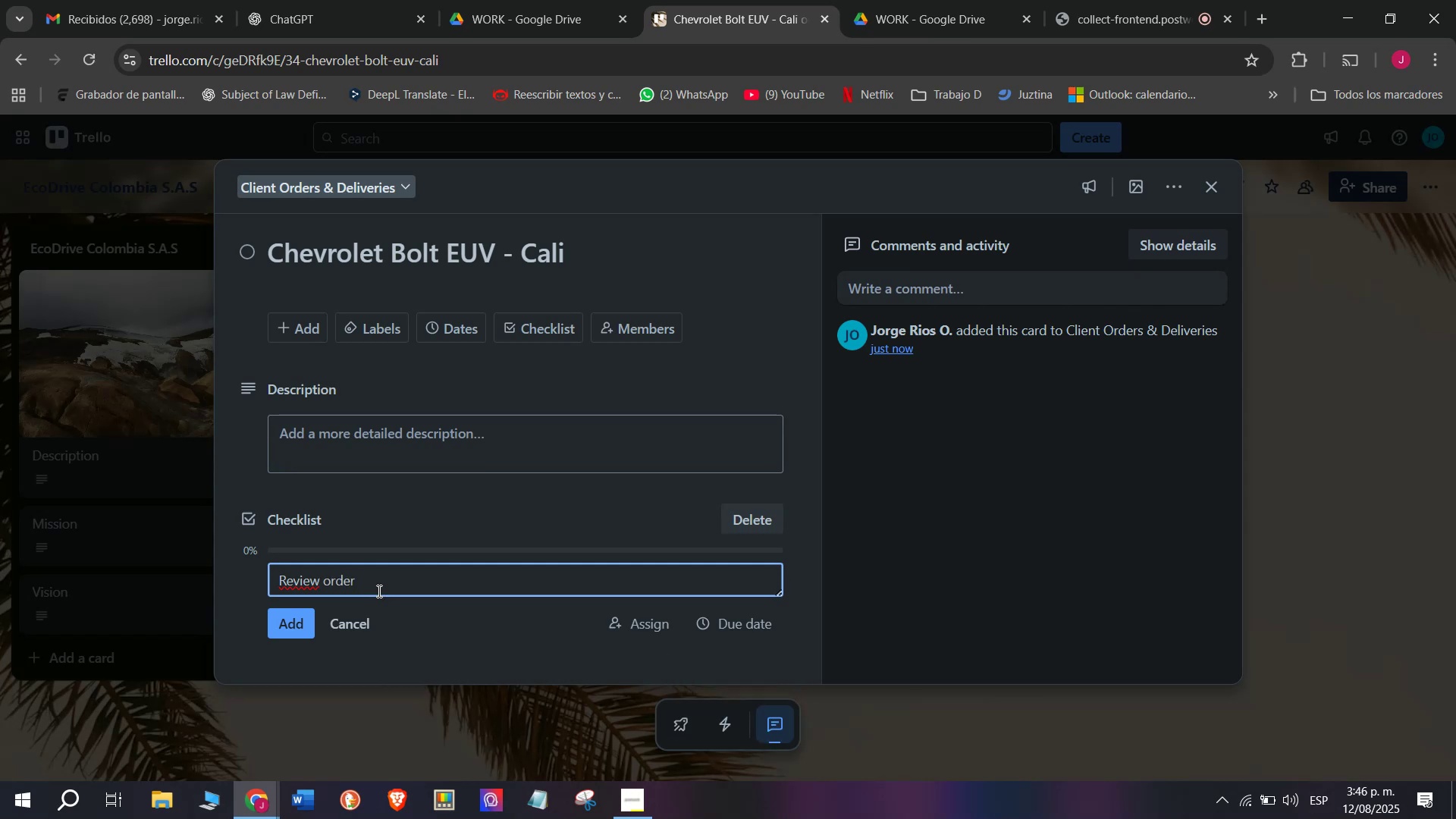 
key(Enter)
 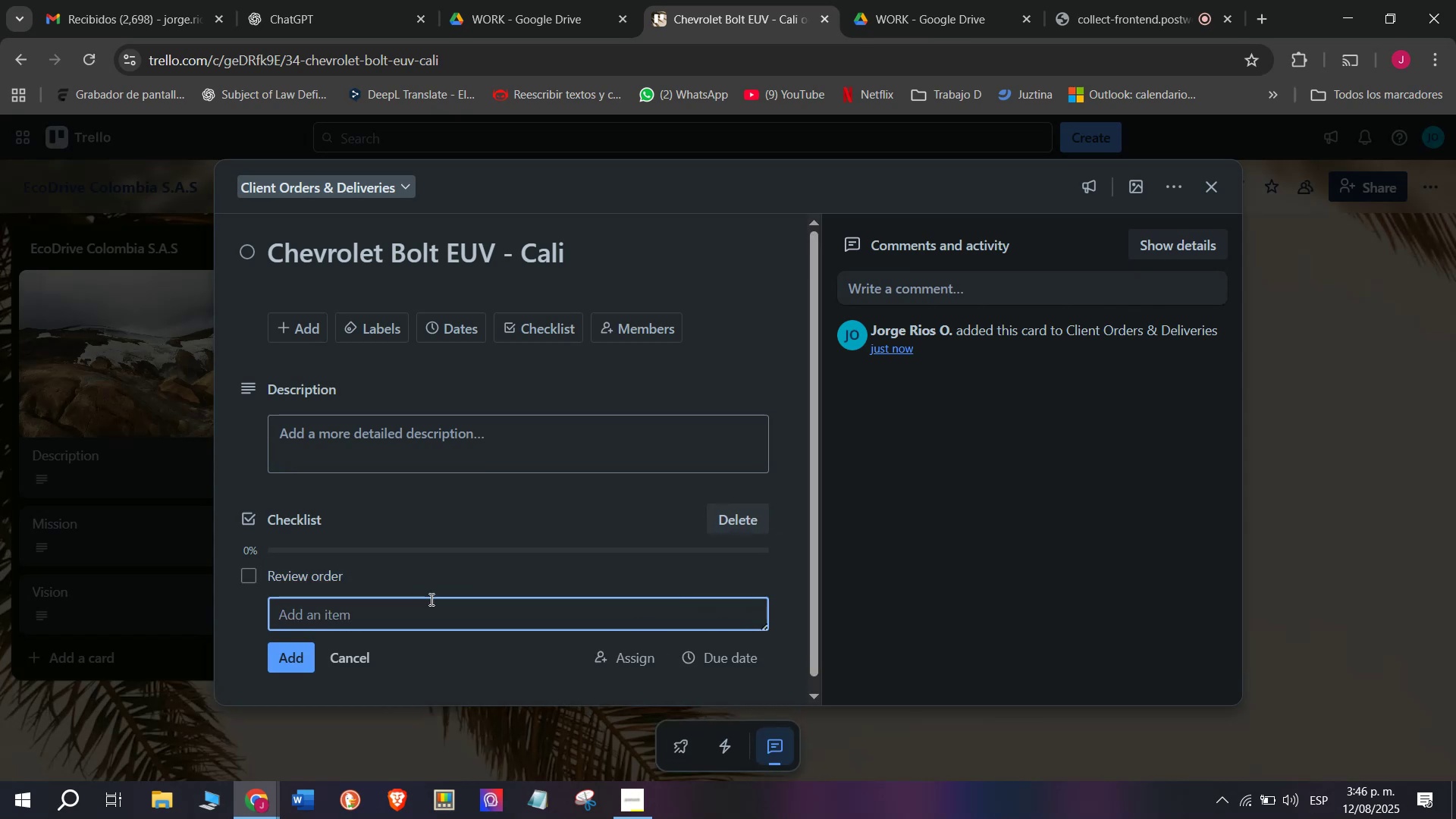 
type(Verify accessories)
 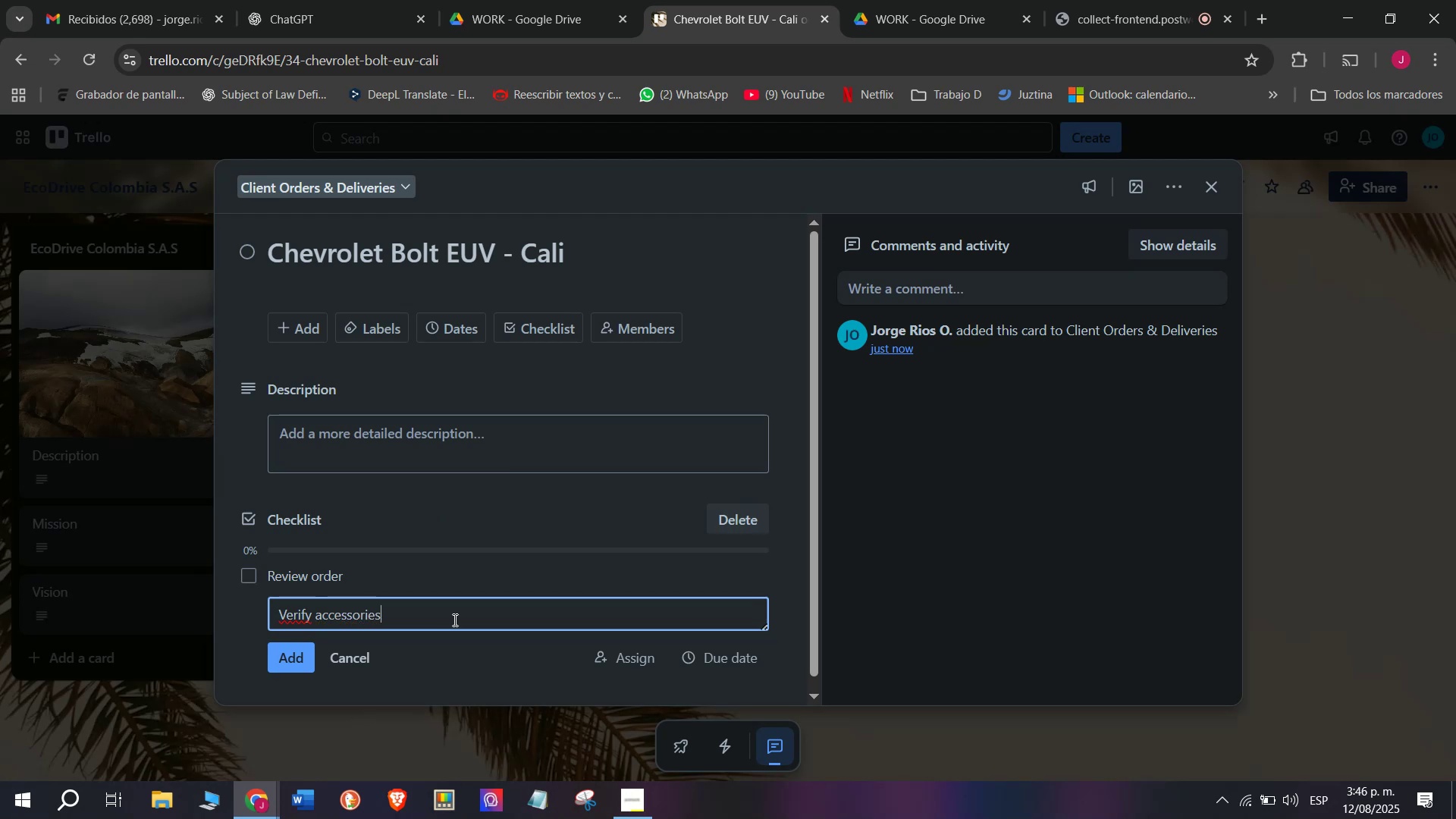 
key(Enter)
 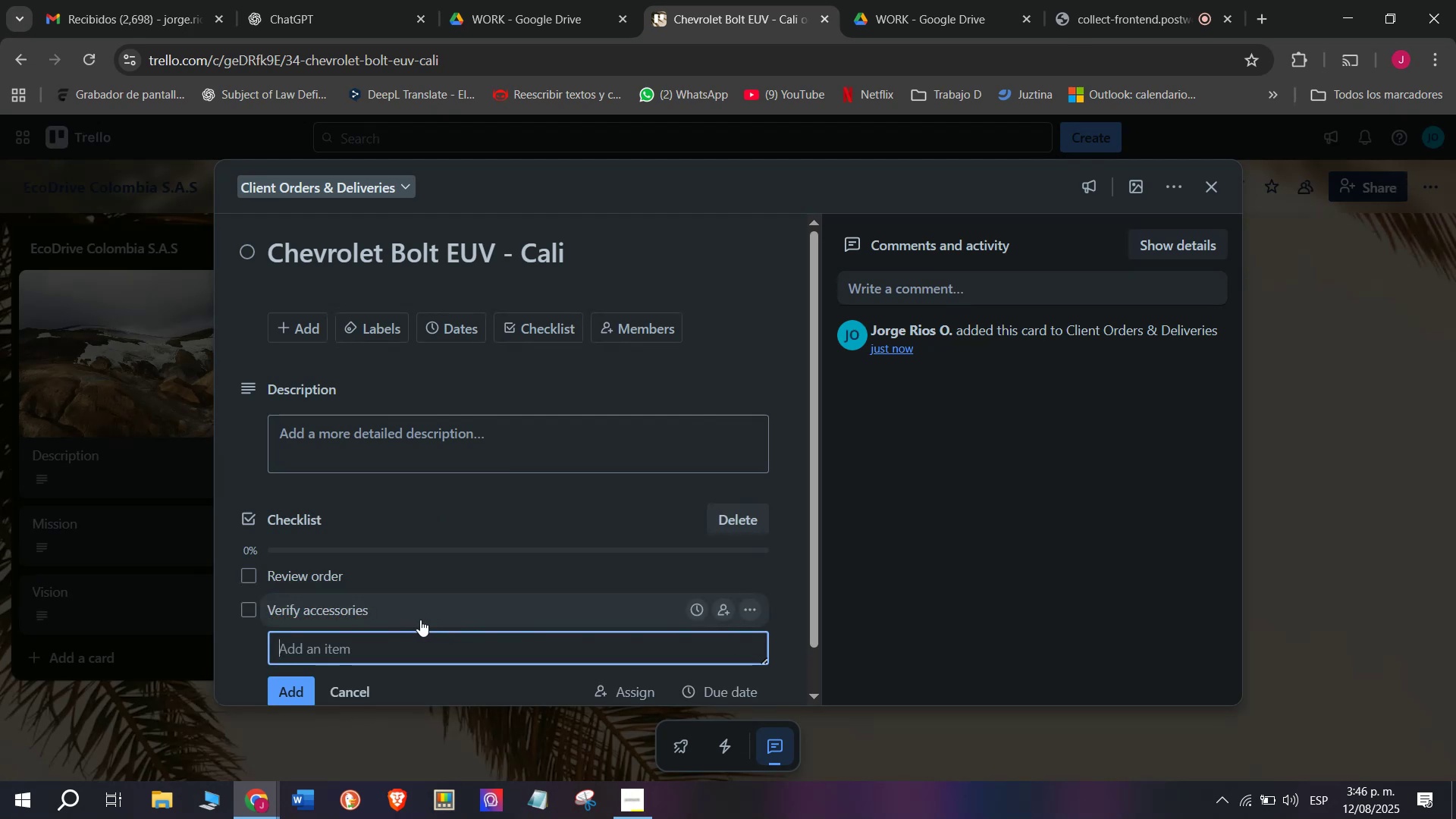 
type(Prepare shipping dp)
key(Backspace)
type(ocuments)
 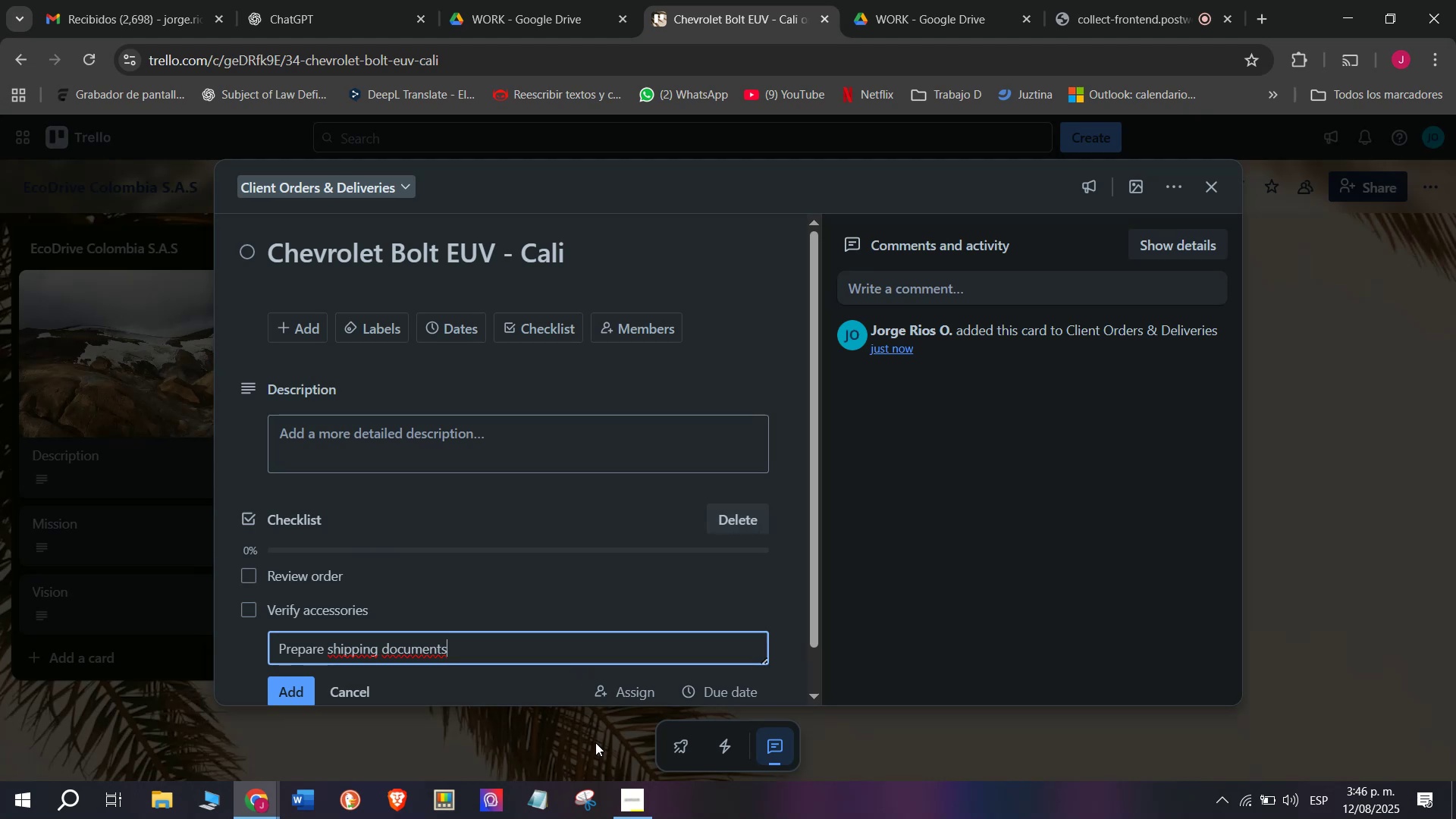 
wait(6.29)
 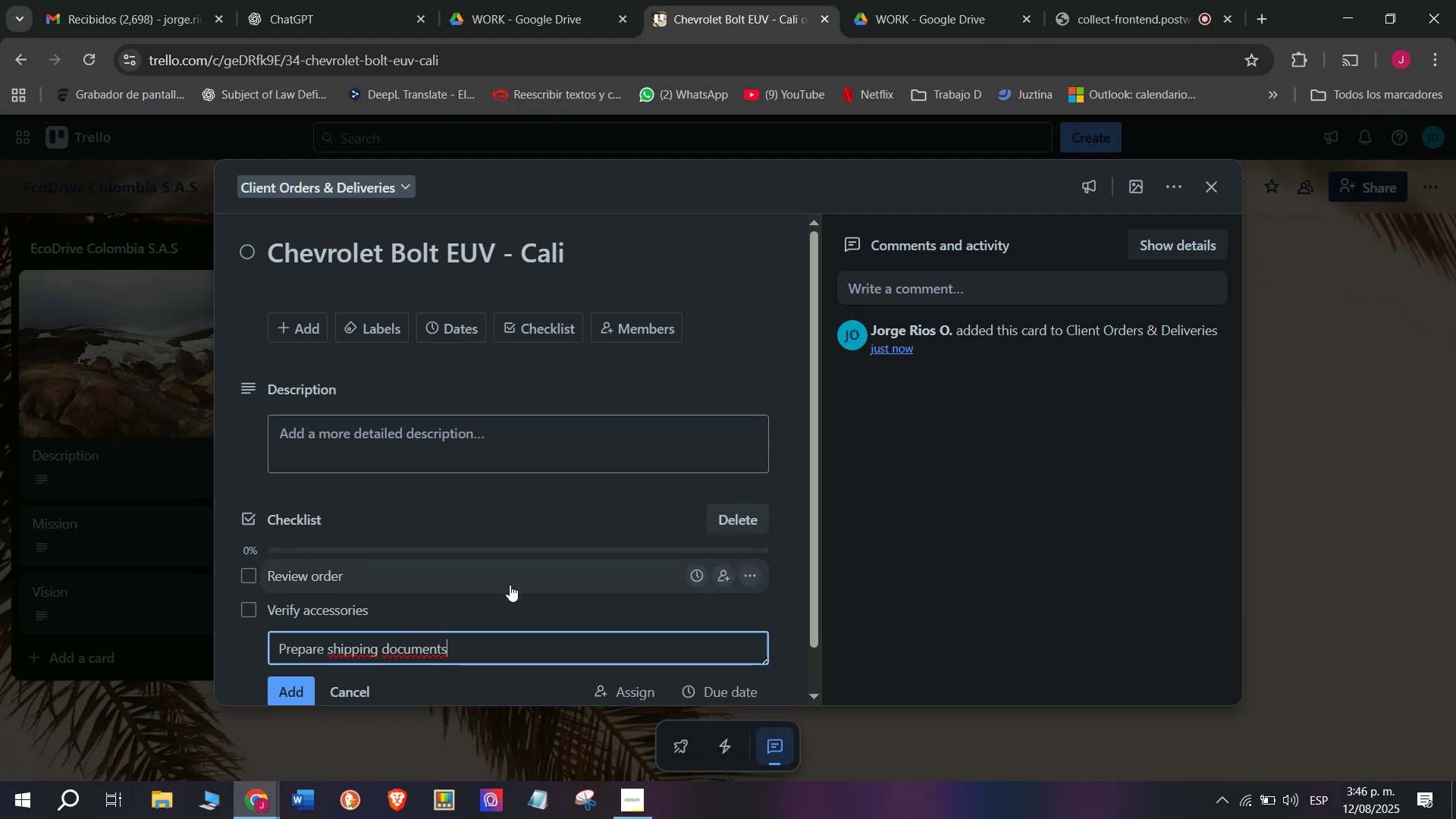 
left_click([290, 694])
 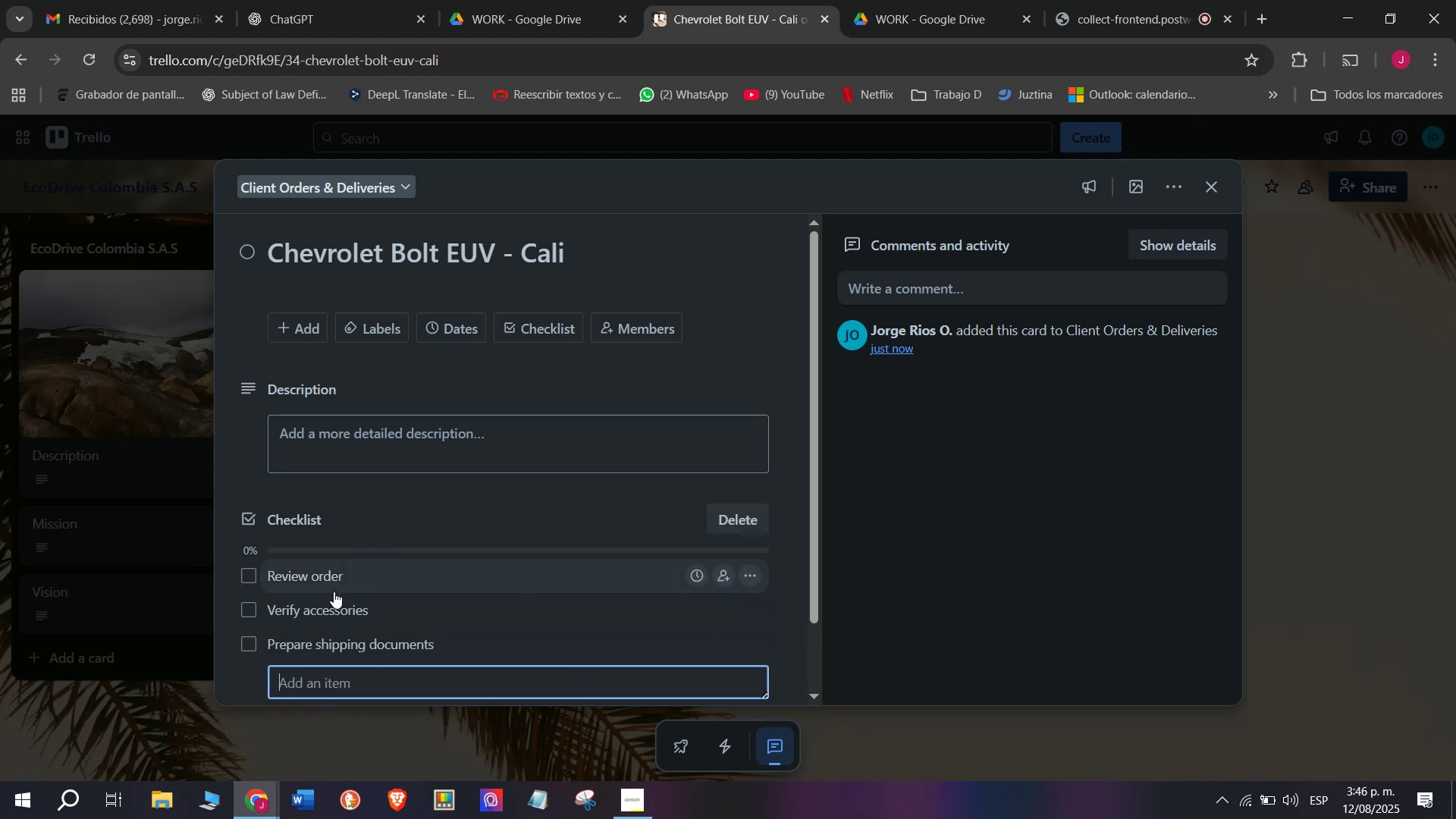 
scroll: coordinate [334, 592], scroll_direction: down, amount: 2.0
 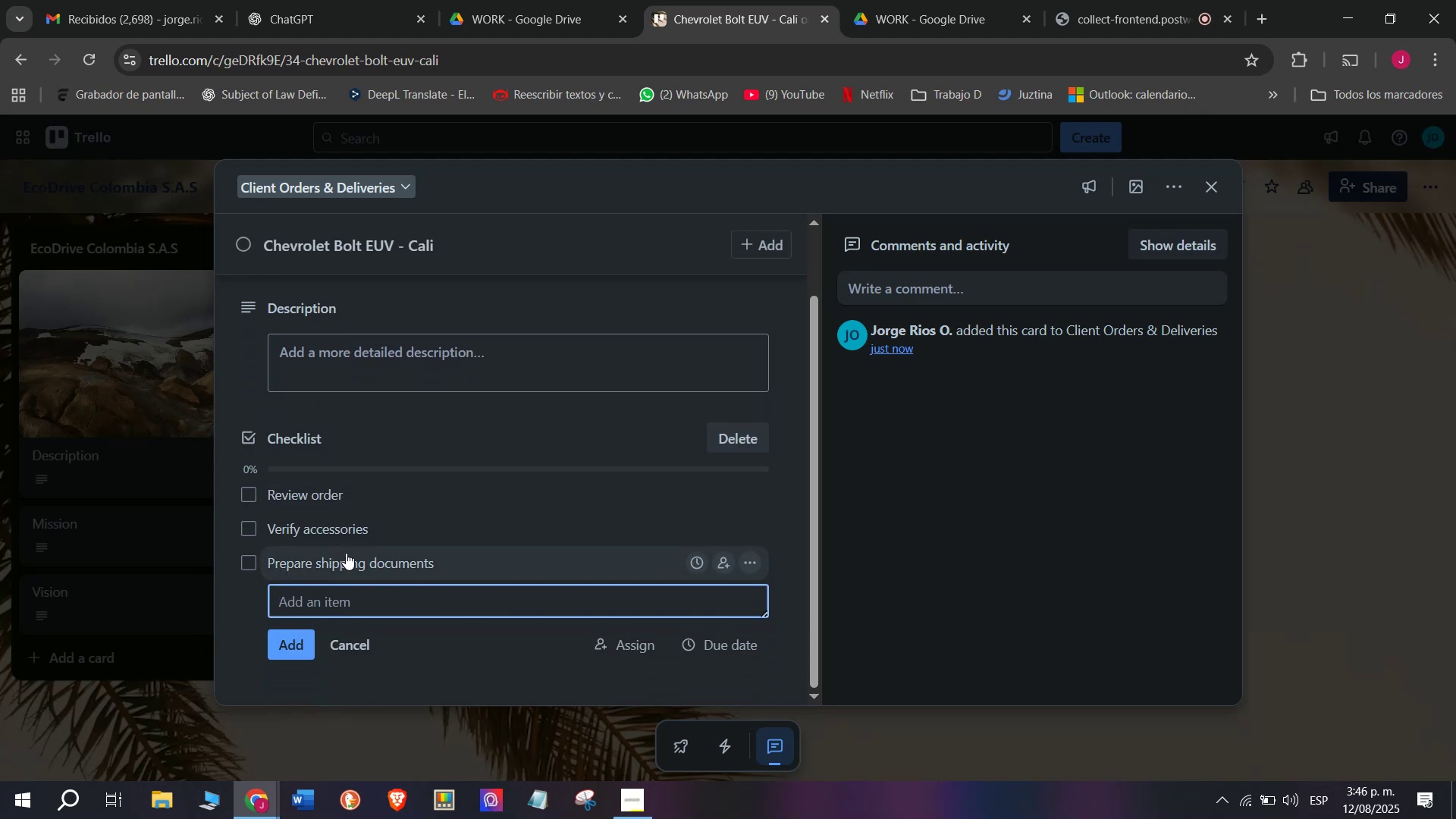 
type(Deliver to cicy)
key(Backspace)
key(Backspace)
type(ty bt)
key(Backspace)
type(ranch)
 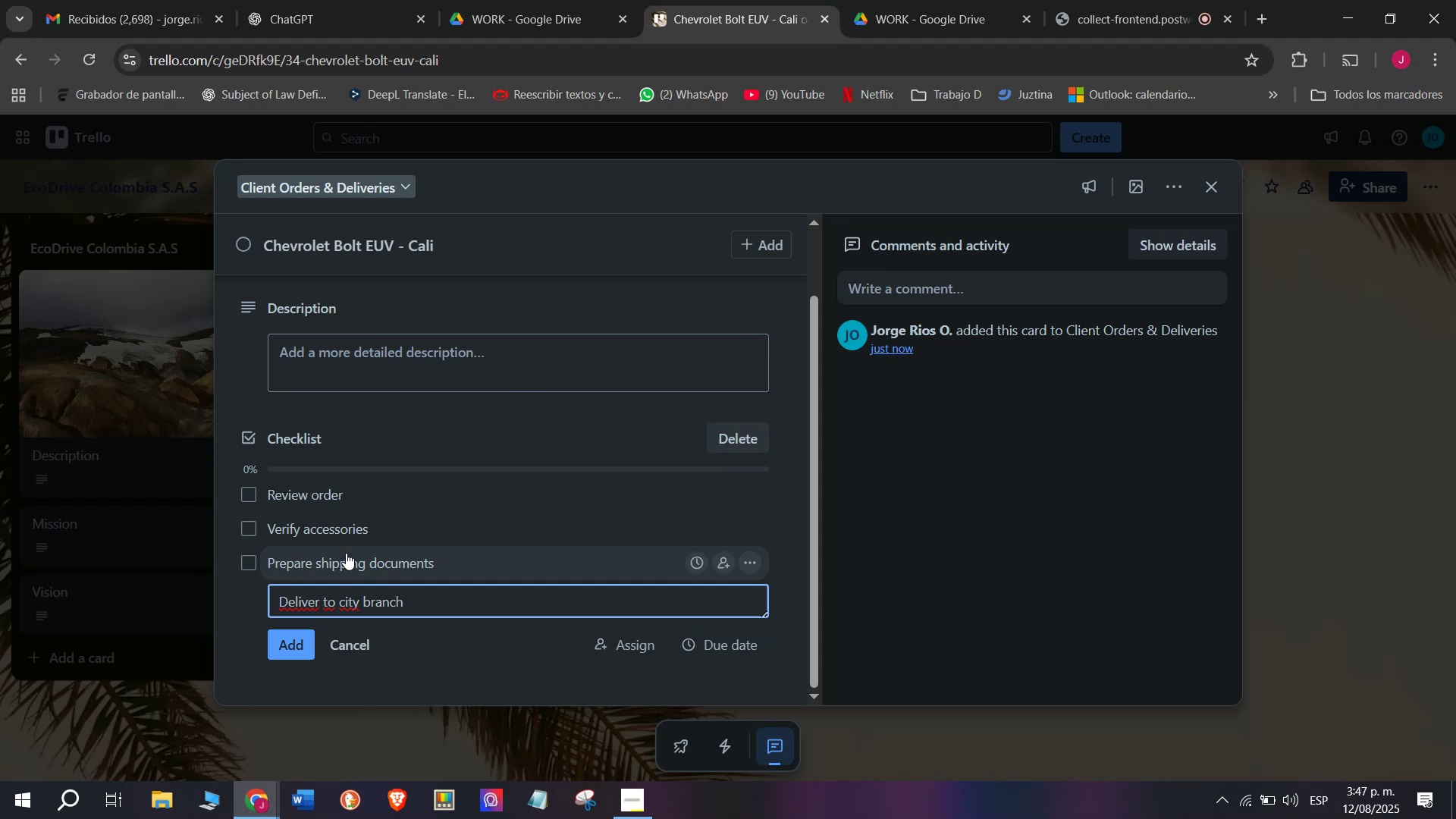 
key(Enter)
 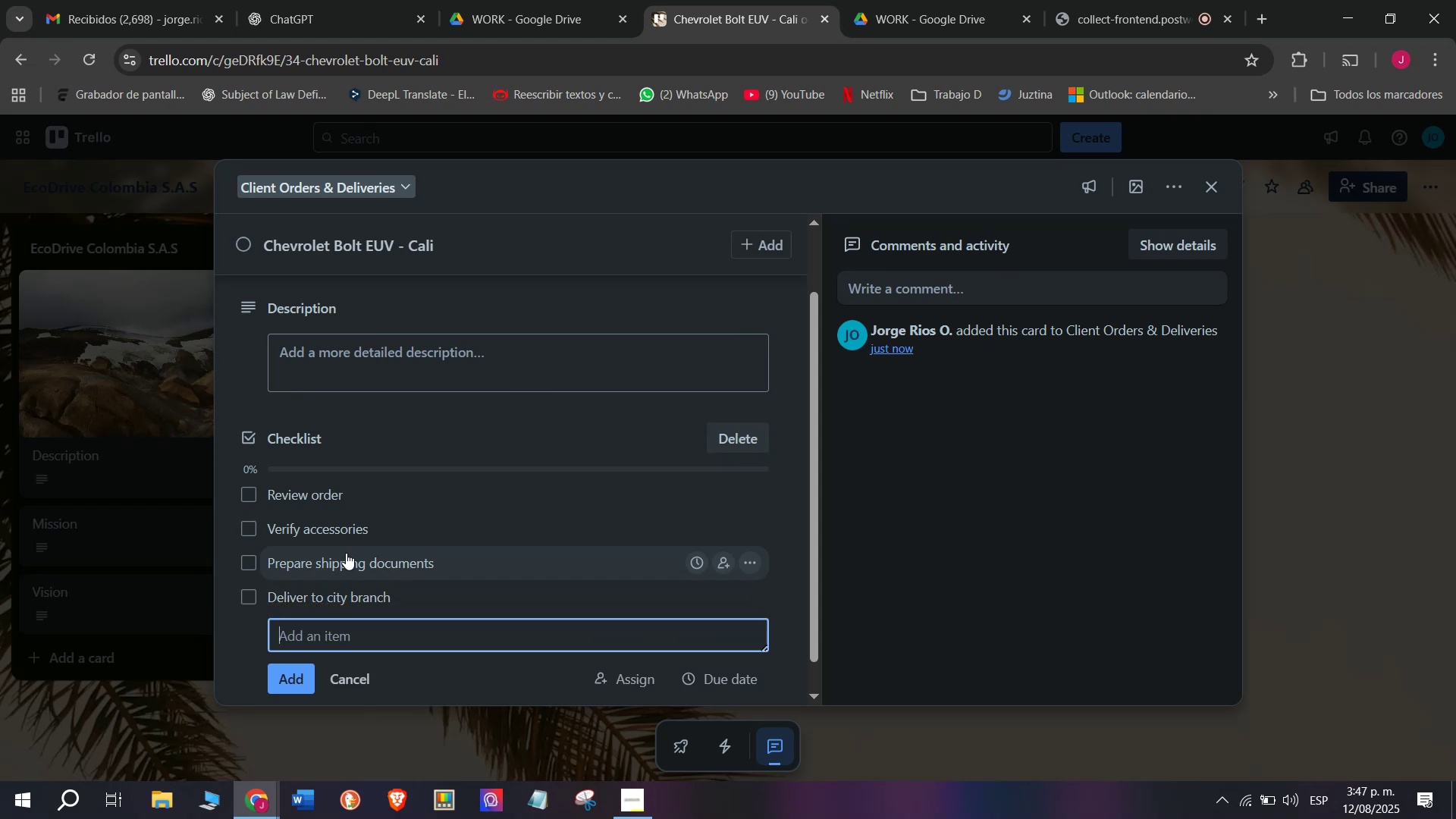 
scroll: coordinate [346, 554], scroll_direction: down, amount: 1.0
 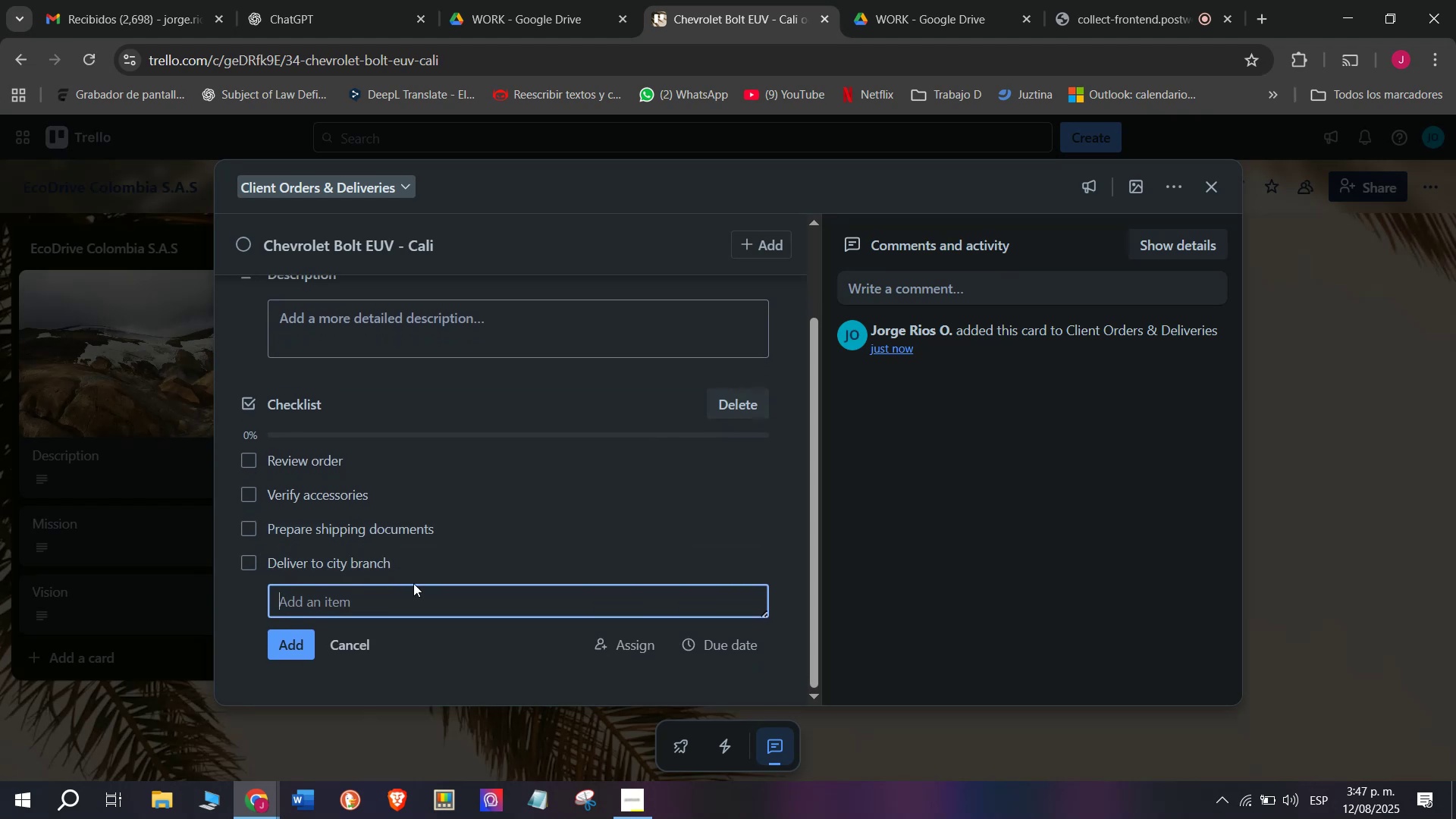 
type(Confirm recepc)
 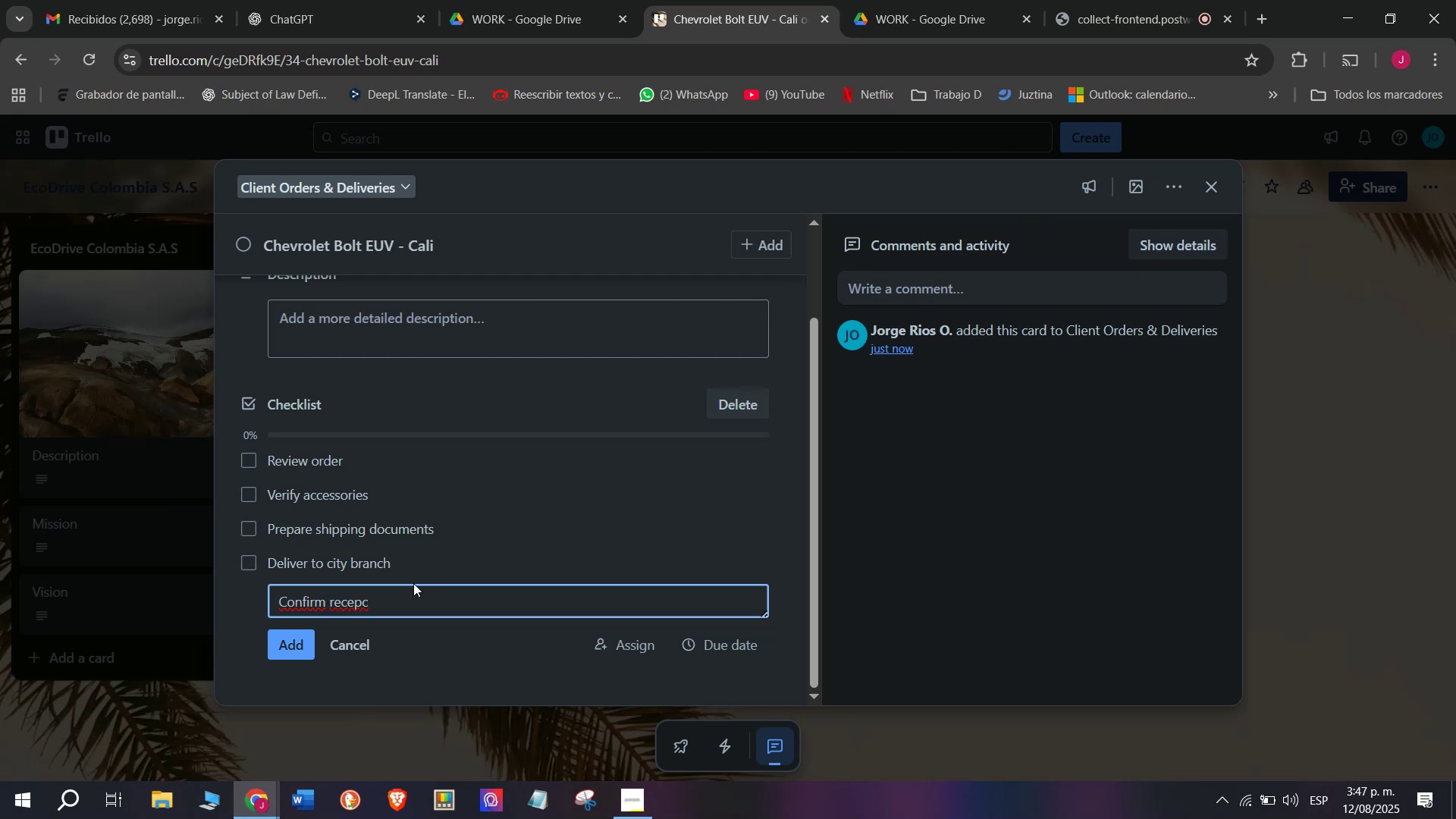 
key(Backspace)
type(tion)
 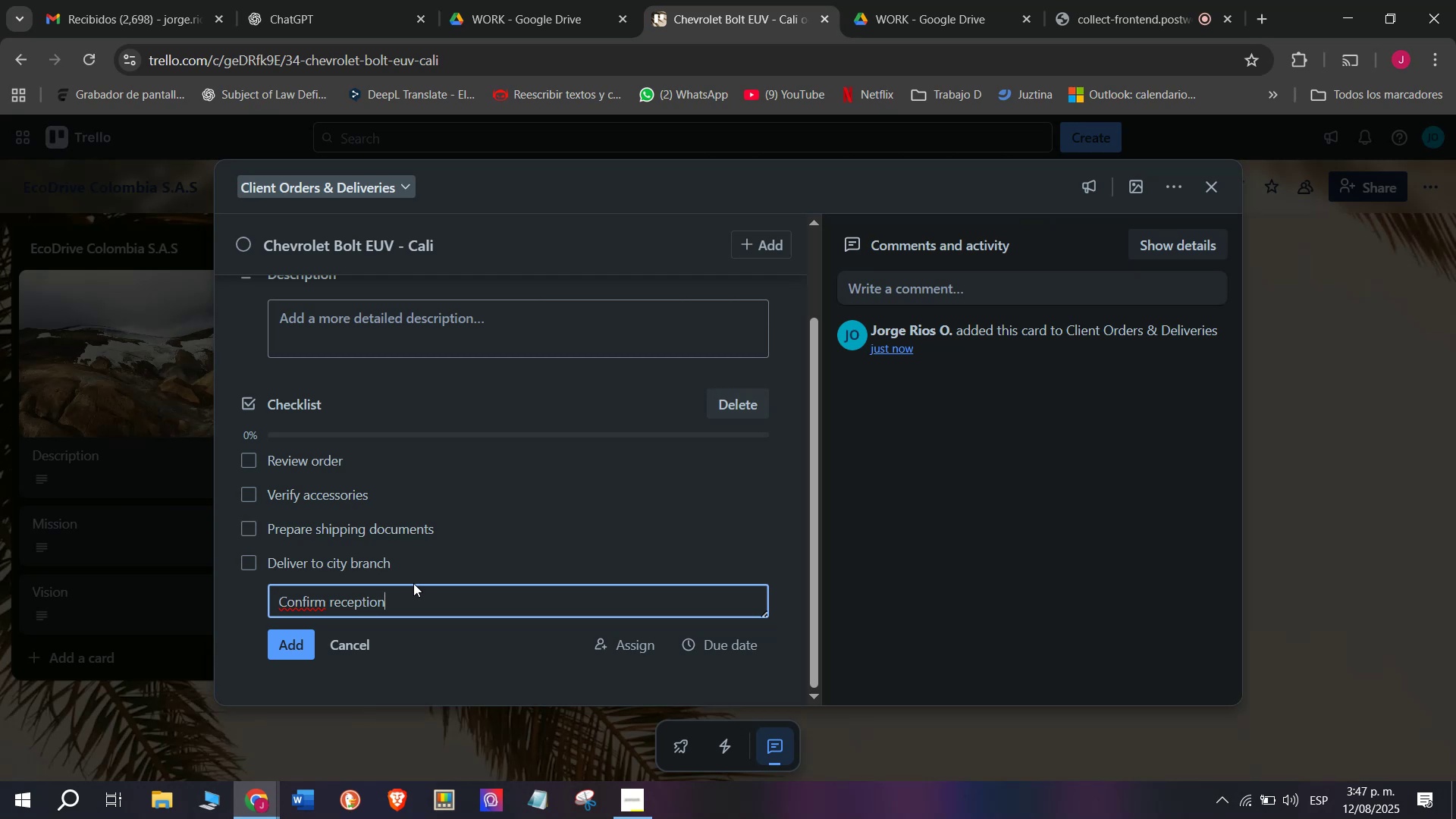 
key(Enter)
 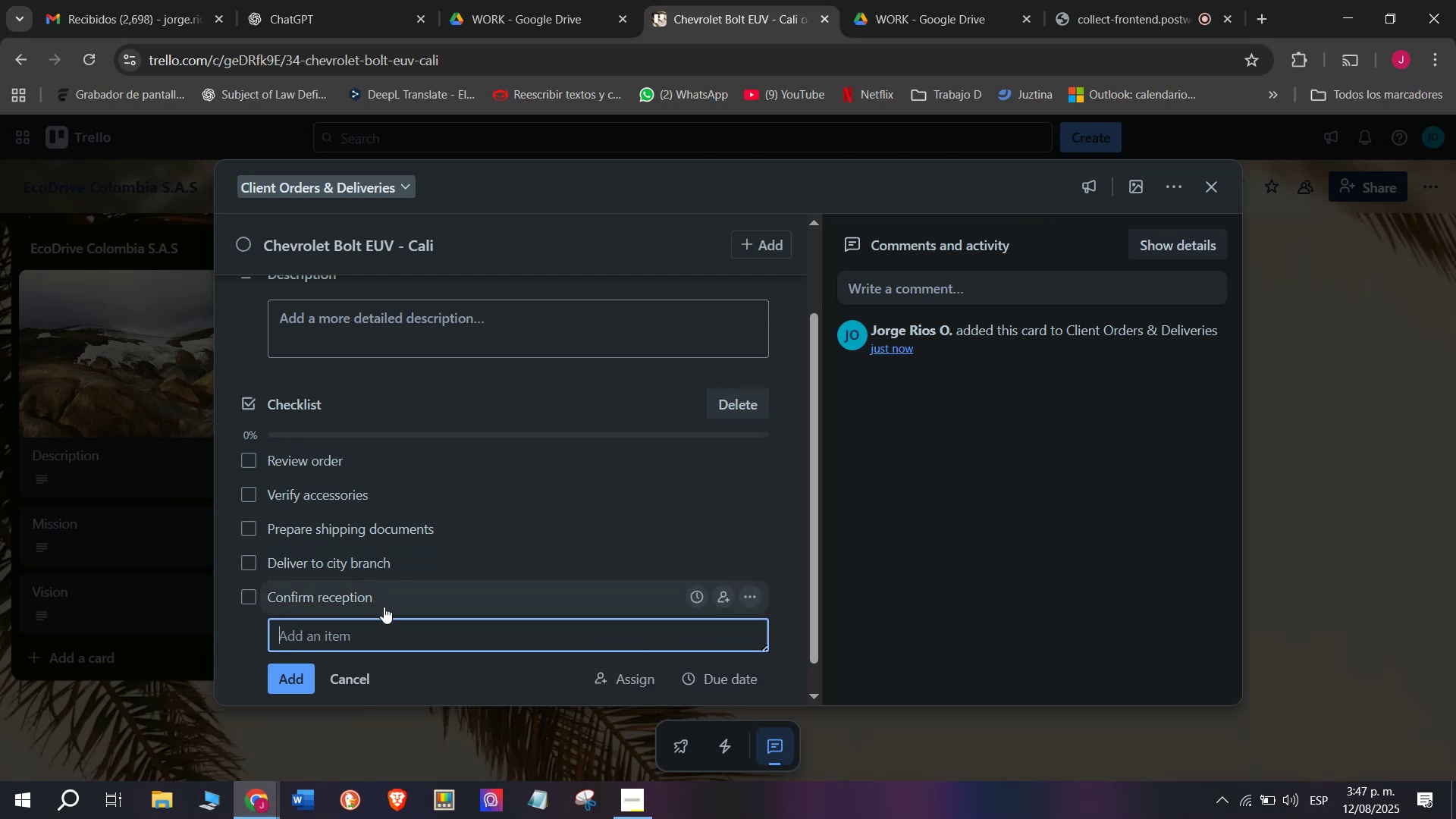 
wait(5.06)
 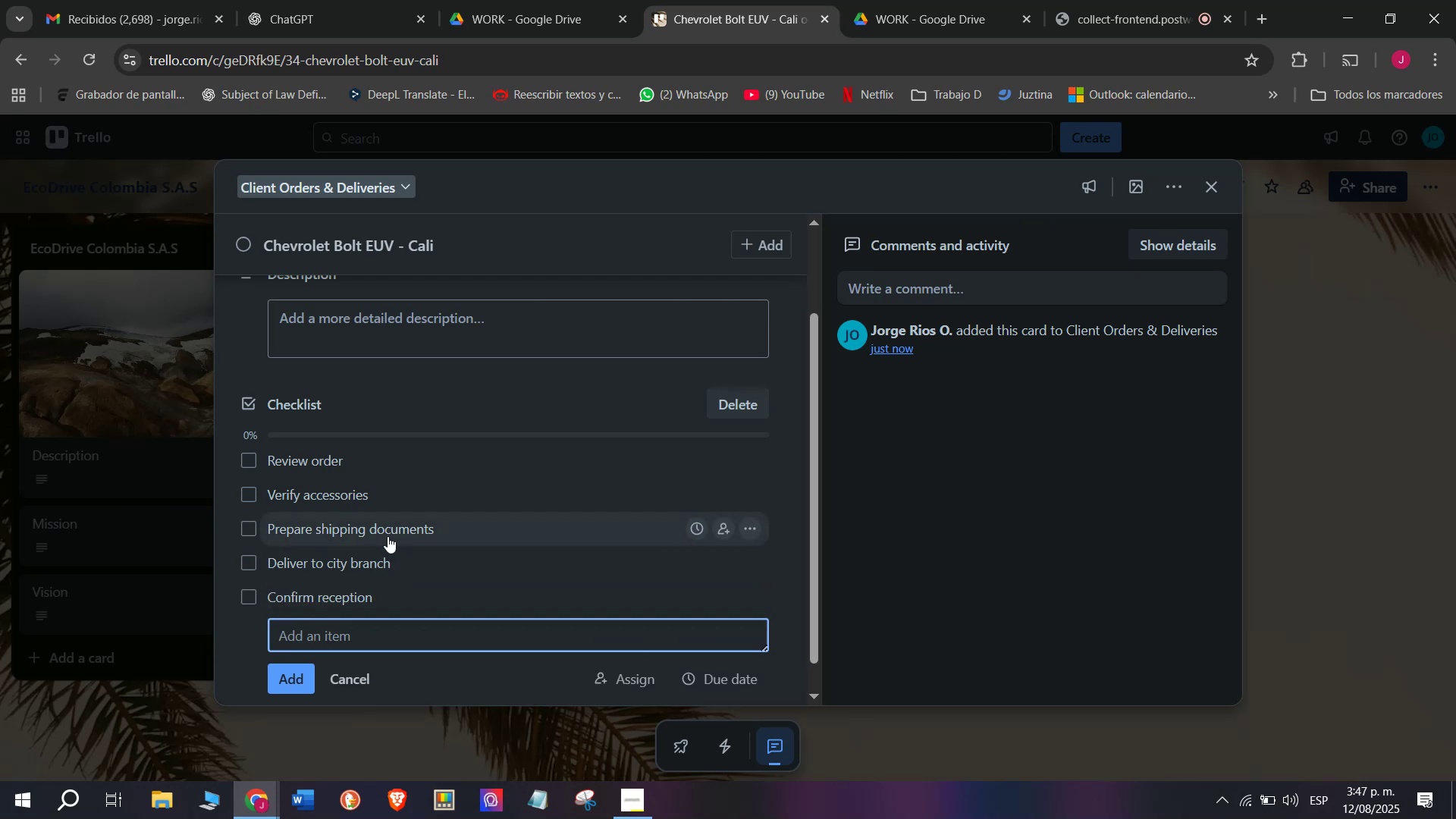 
type(Close order)
 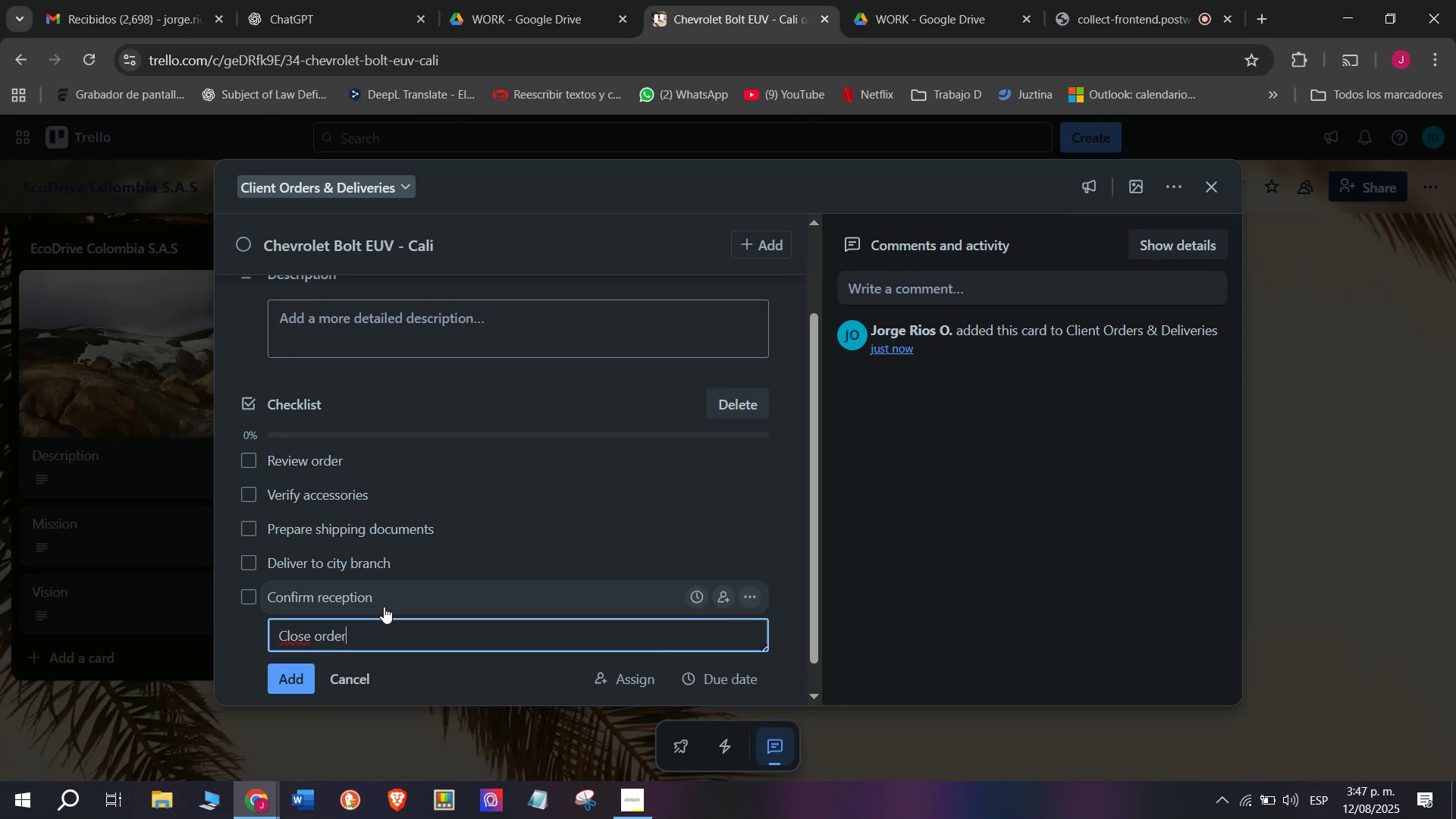 
key(Enter)
 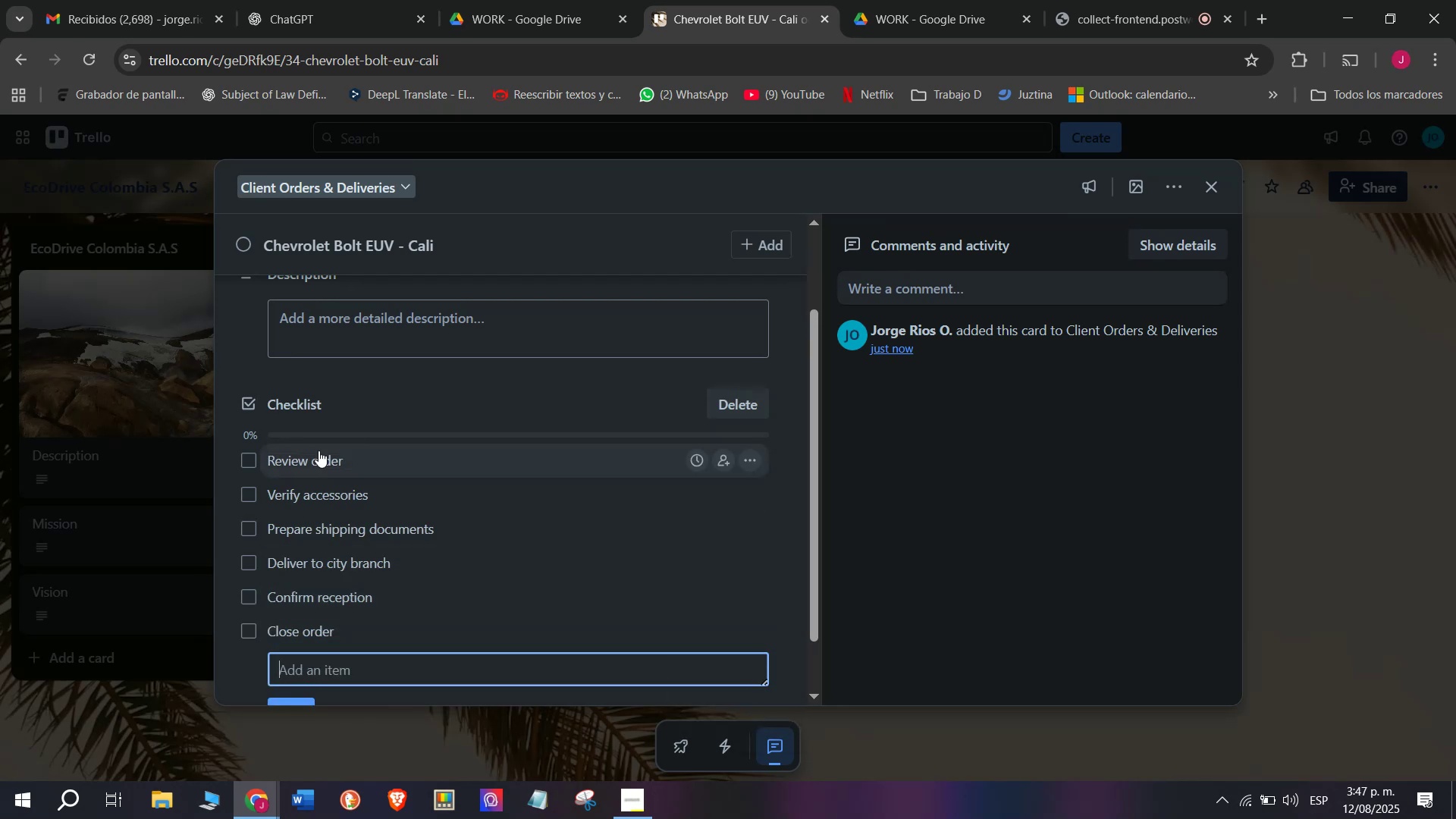 
scroll: coordinate [679, 516], scroll_direction: up, amount: 2.0
 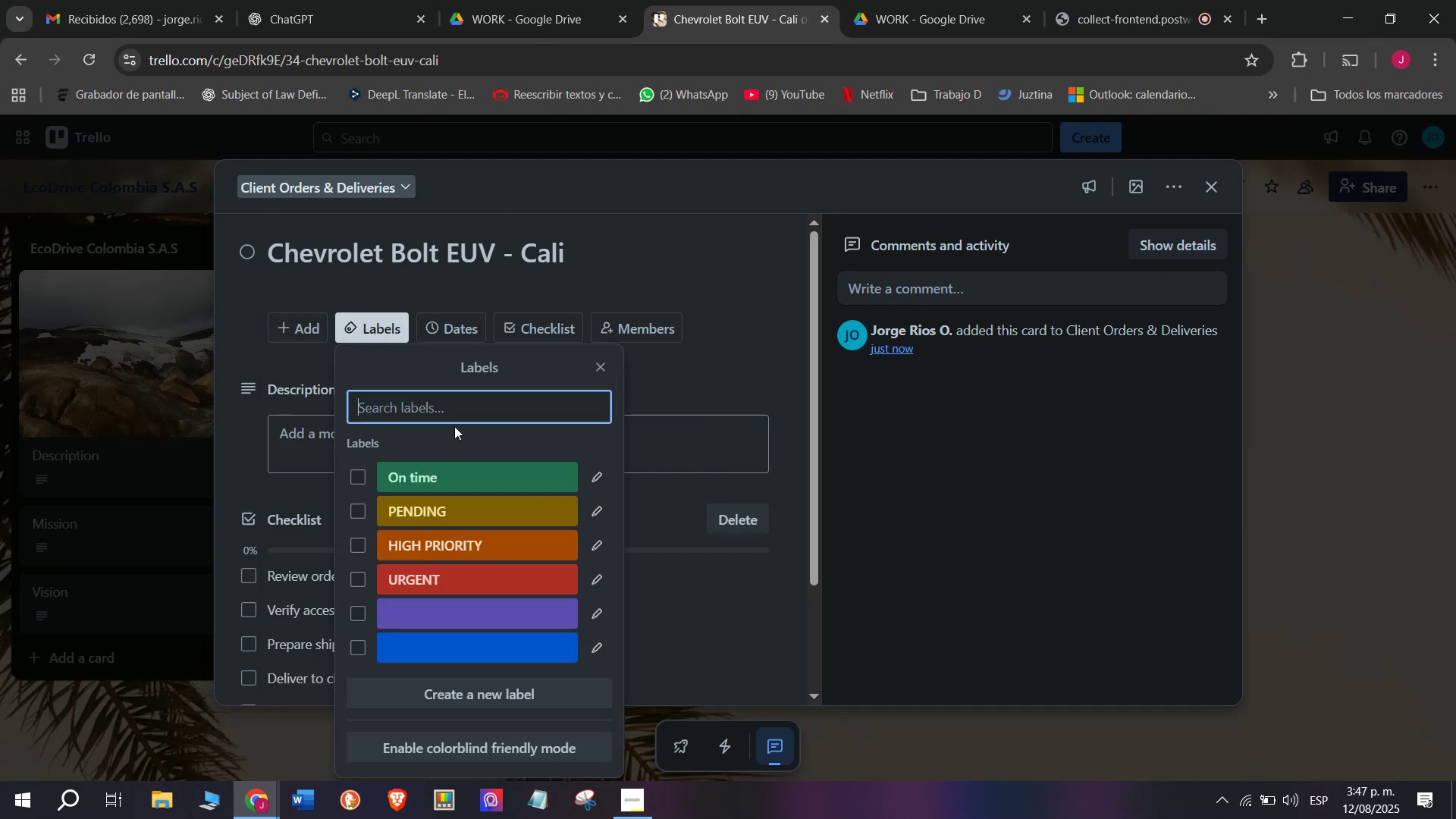 
double_click([196, 446])
 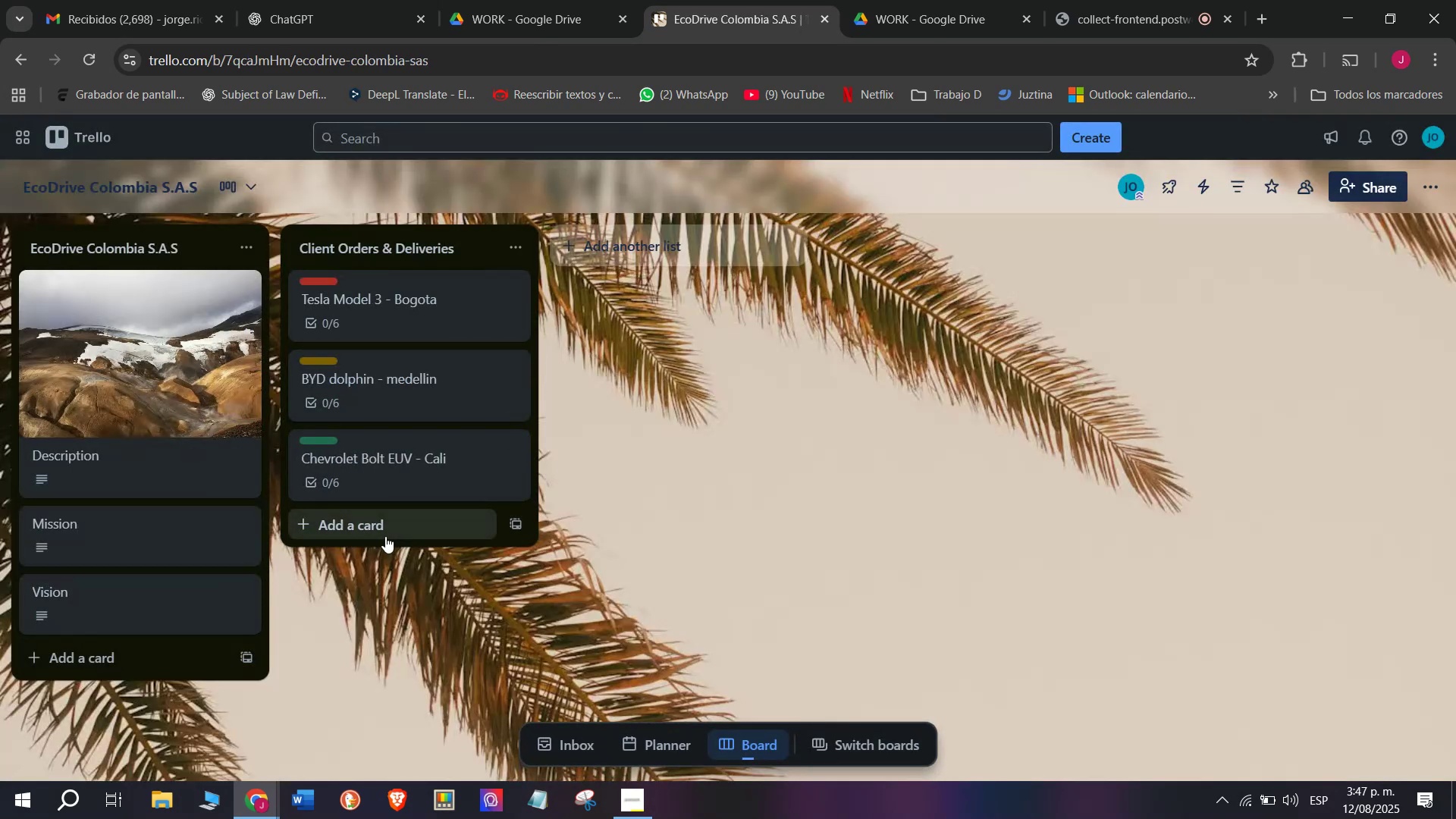 
scroll: coordinate [485, 358], scroll_direction: up, amount: 4.0
 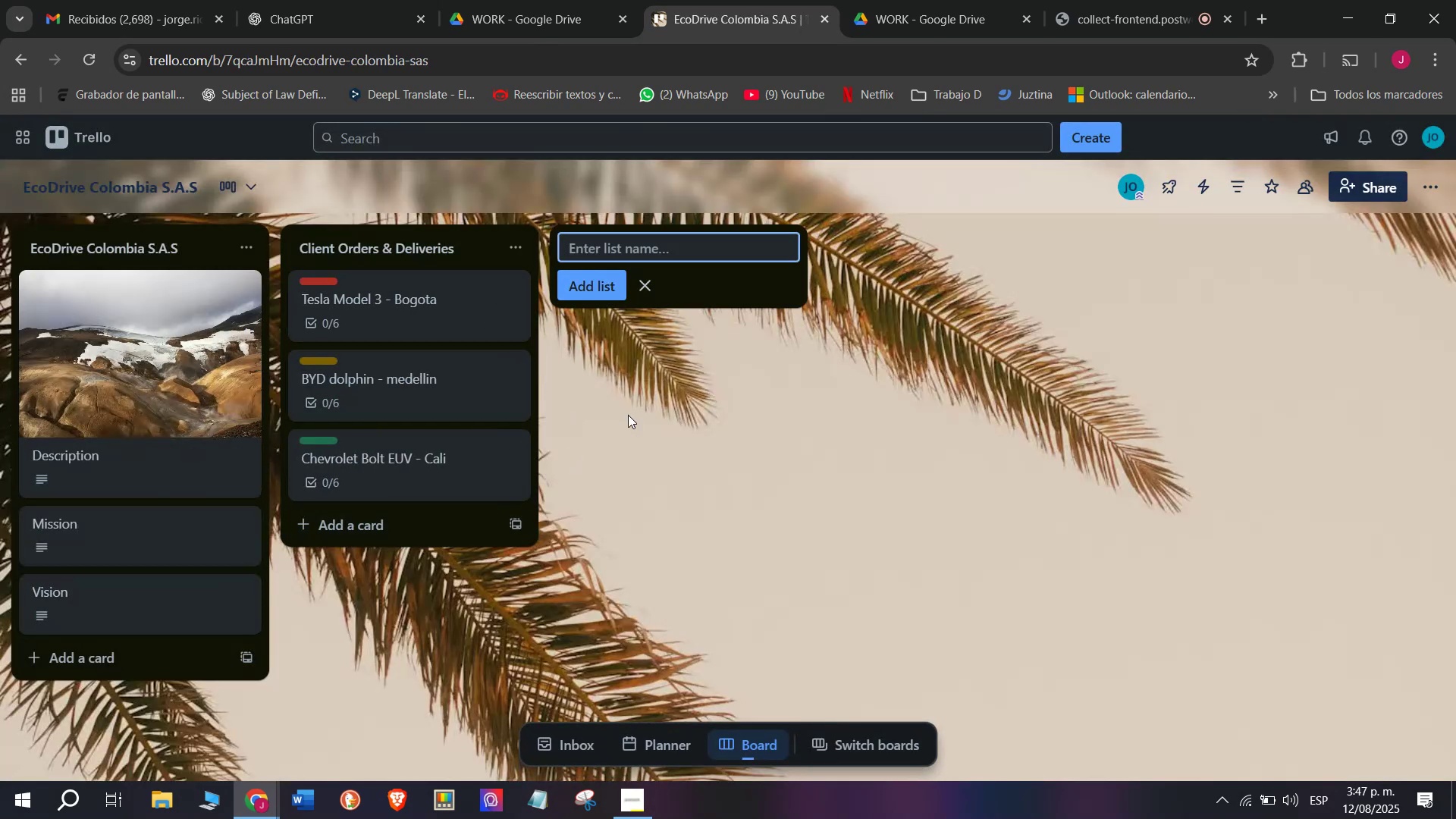 
left_click([1143, 0])
 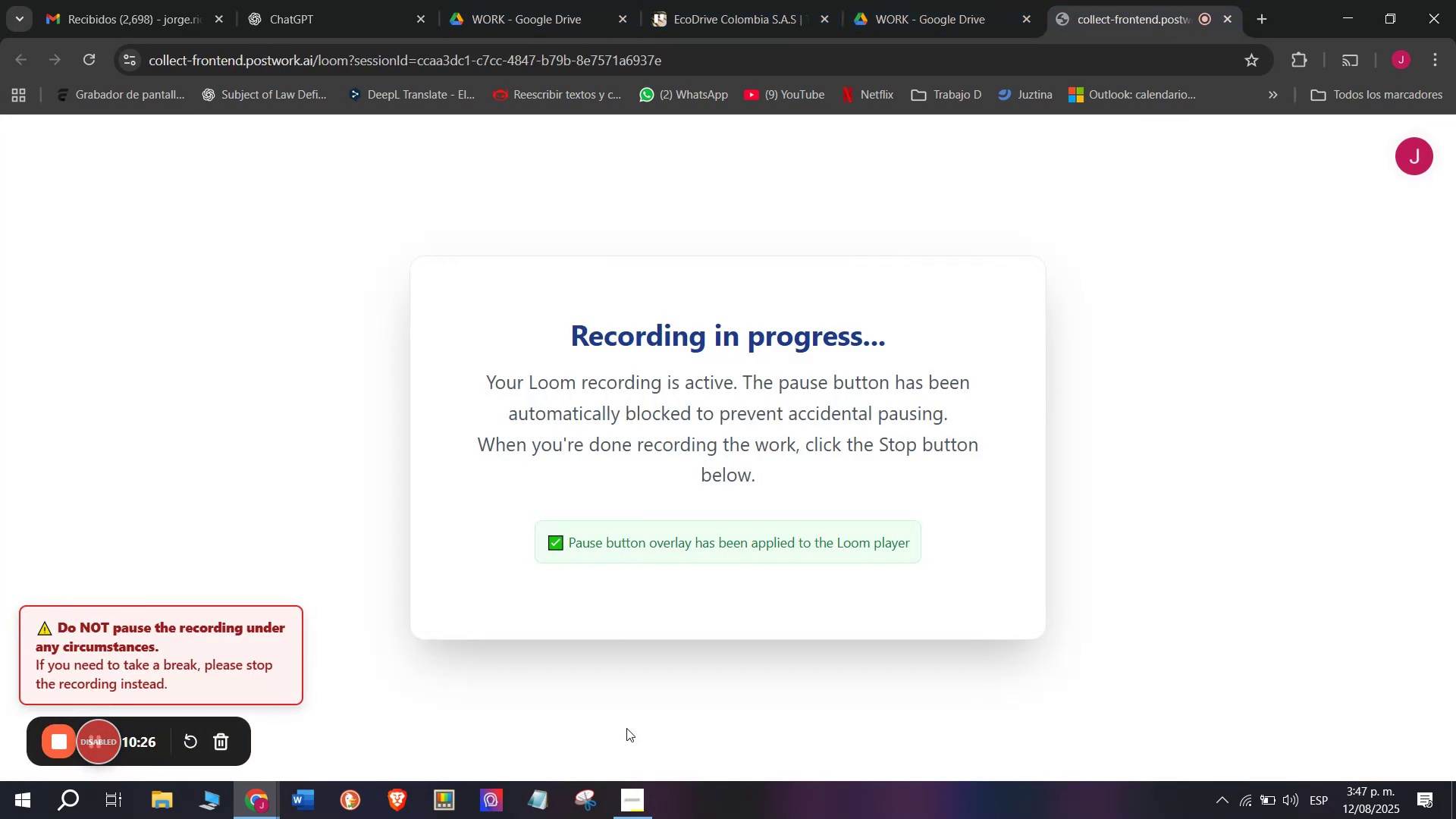 
left_click_drag(start_coordinate=[636, 778], to_coordinate=[647, 805])
 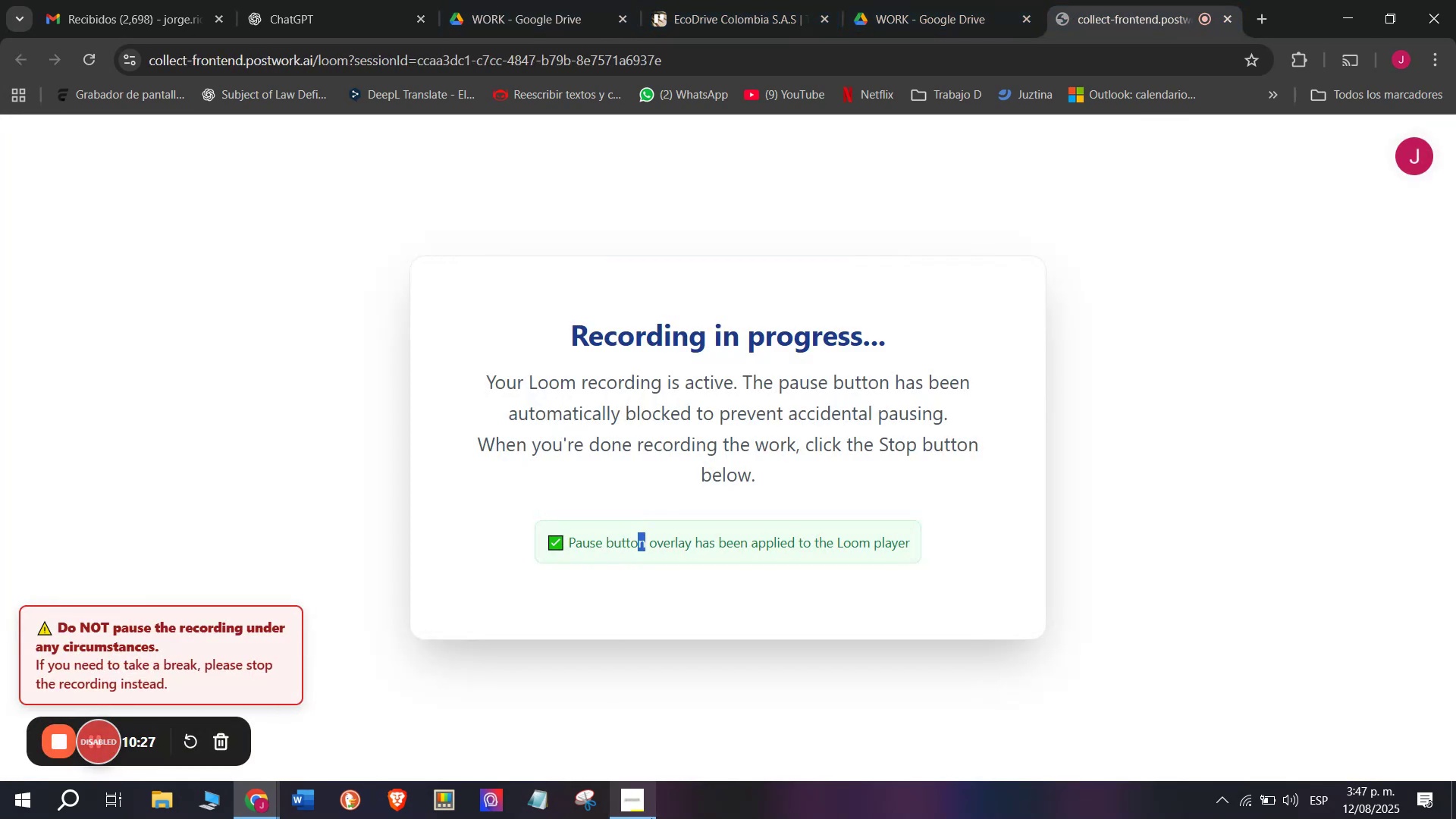 
double_click([651, 818])
 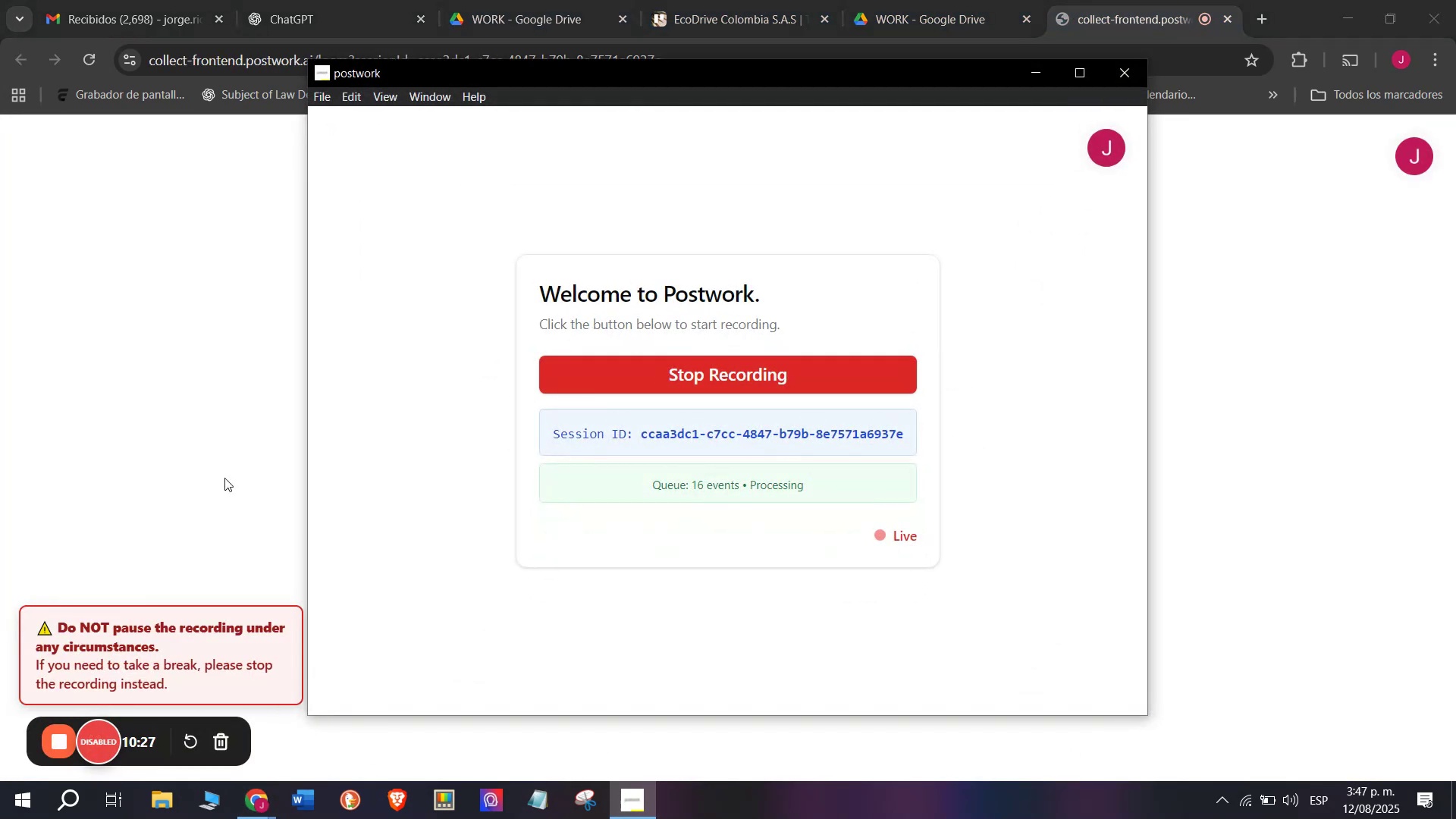 
left_click([195, 431])
 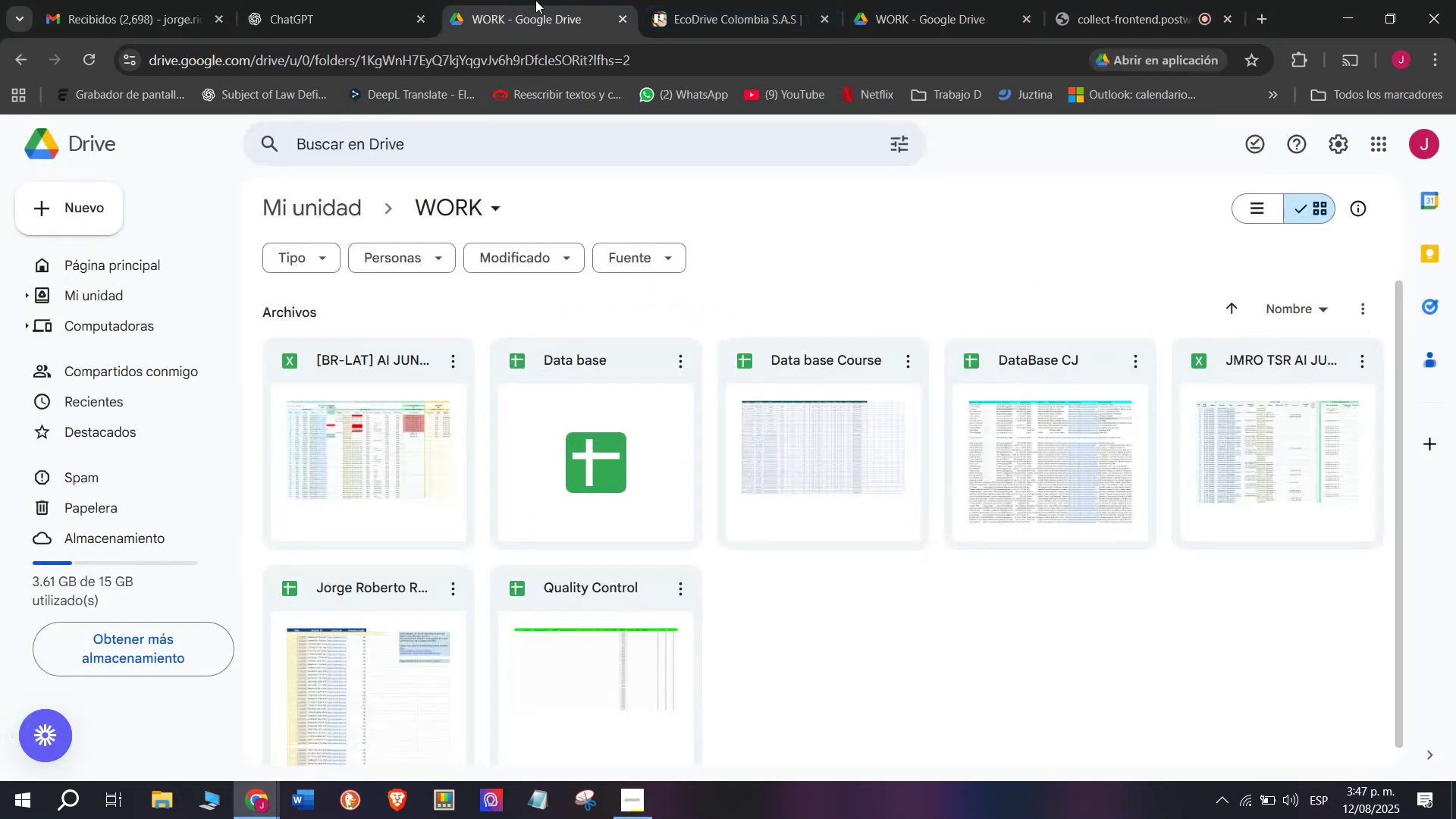 
double_click([900, 0])
 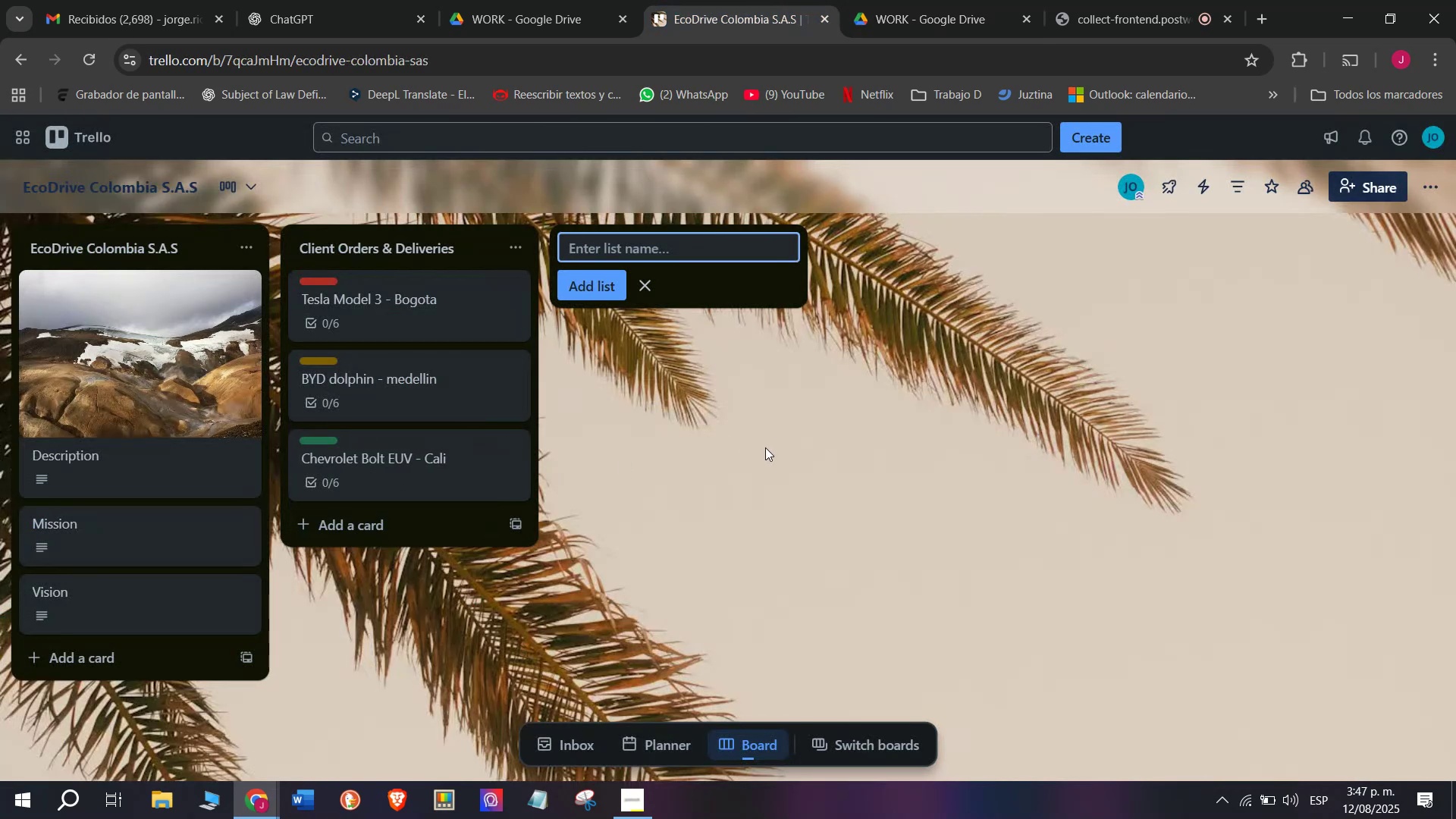 
key(CapsLock)
 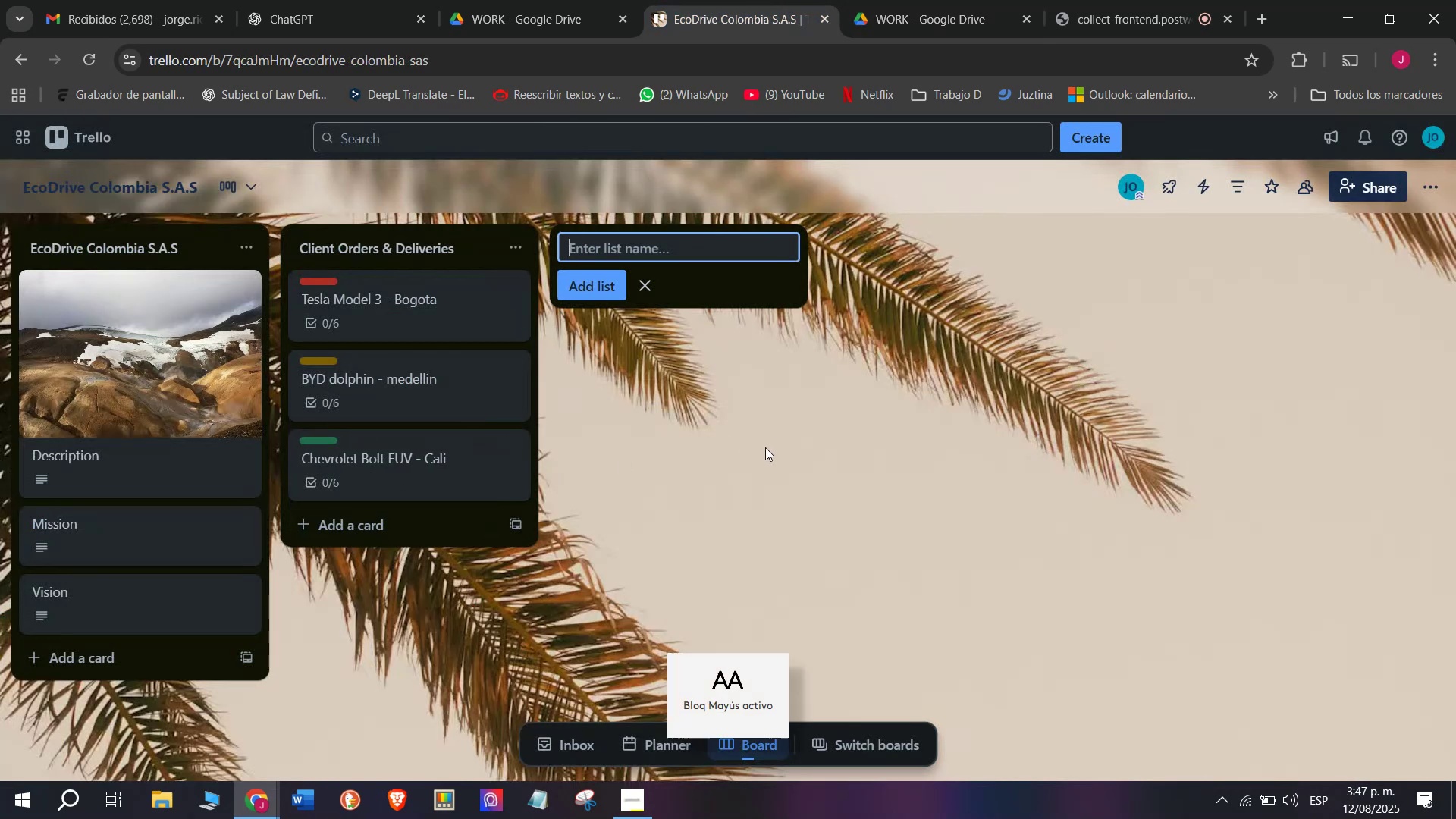 
key(CapsLock)
 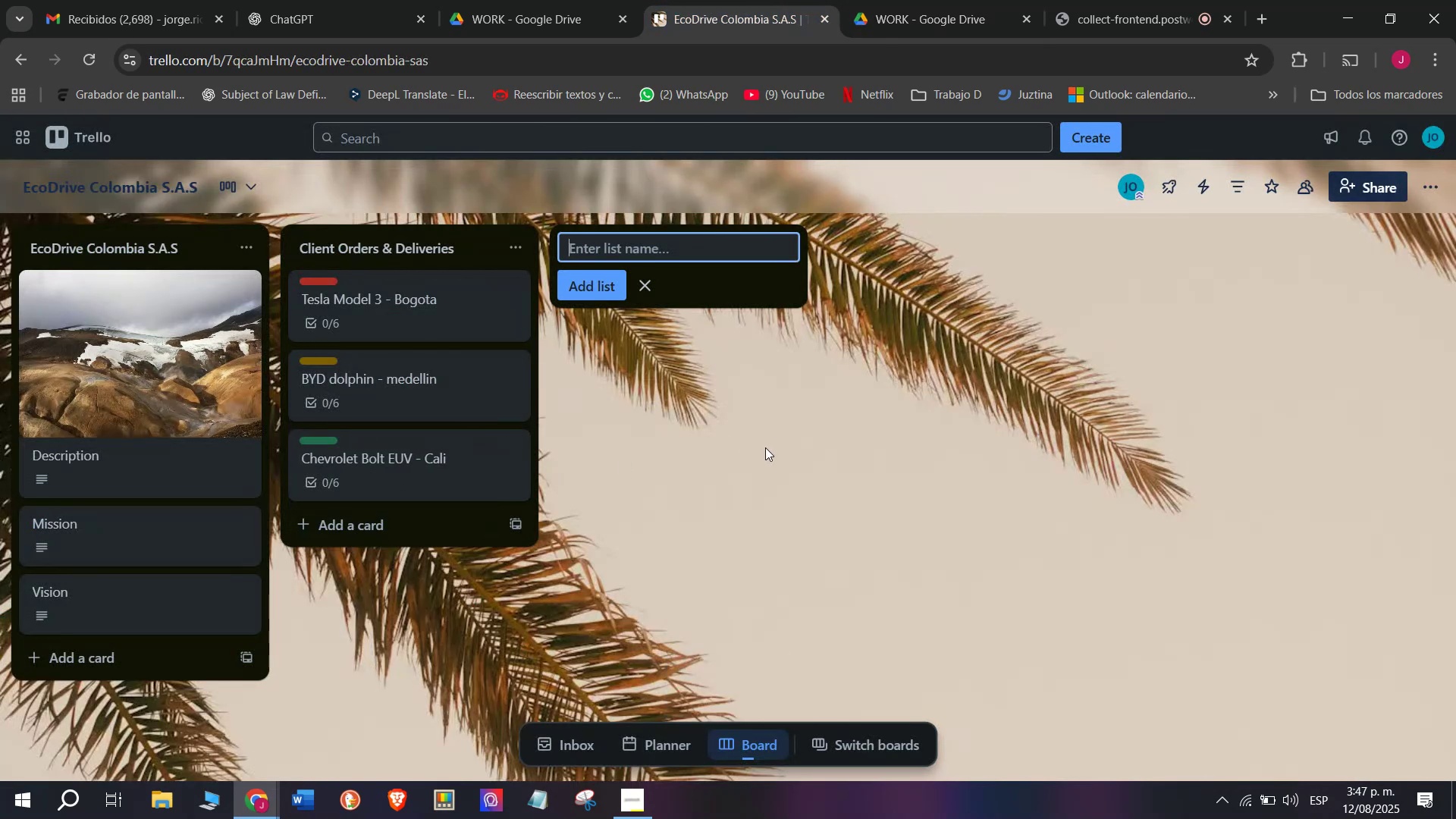 
type(Supplier Orders ^ Stock)
 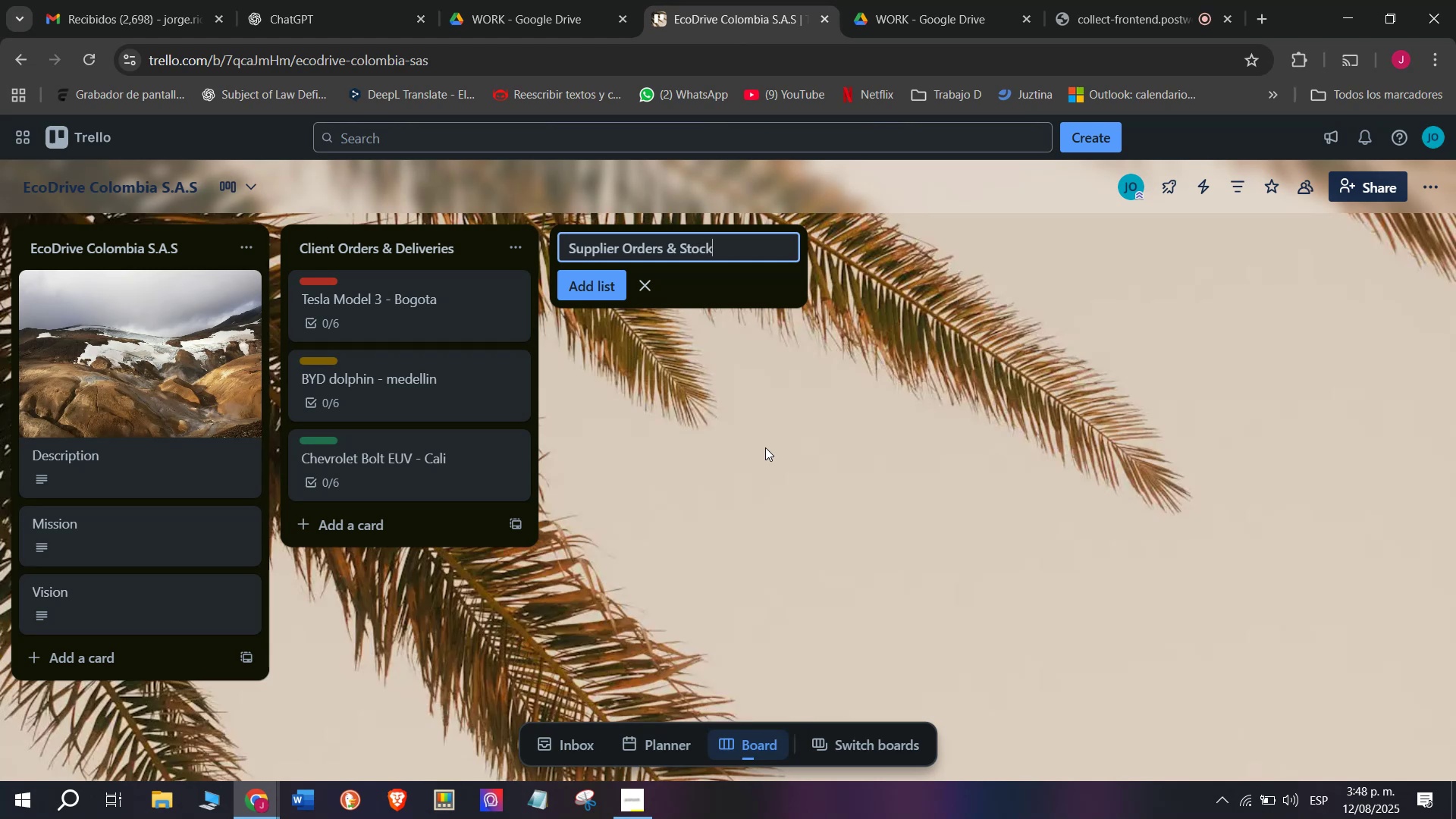 
key(Enter)
 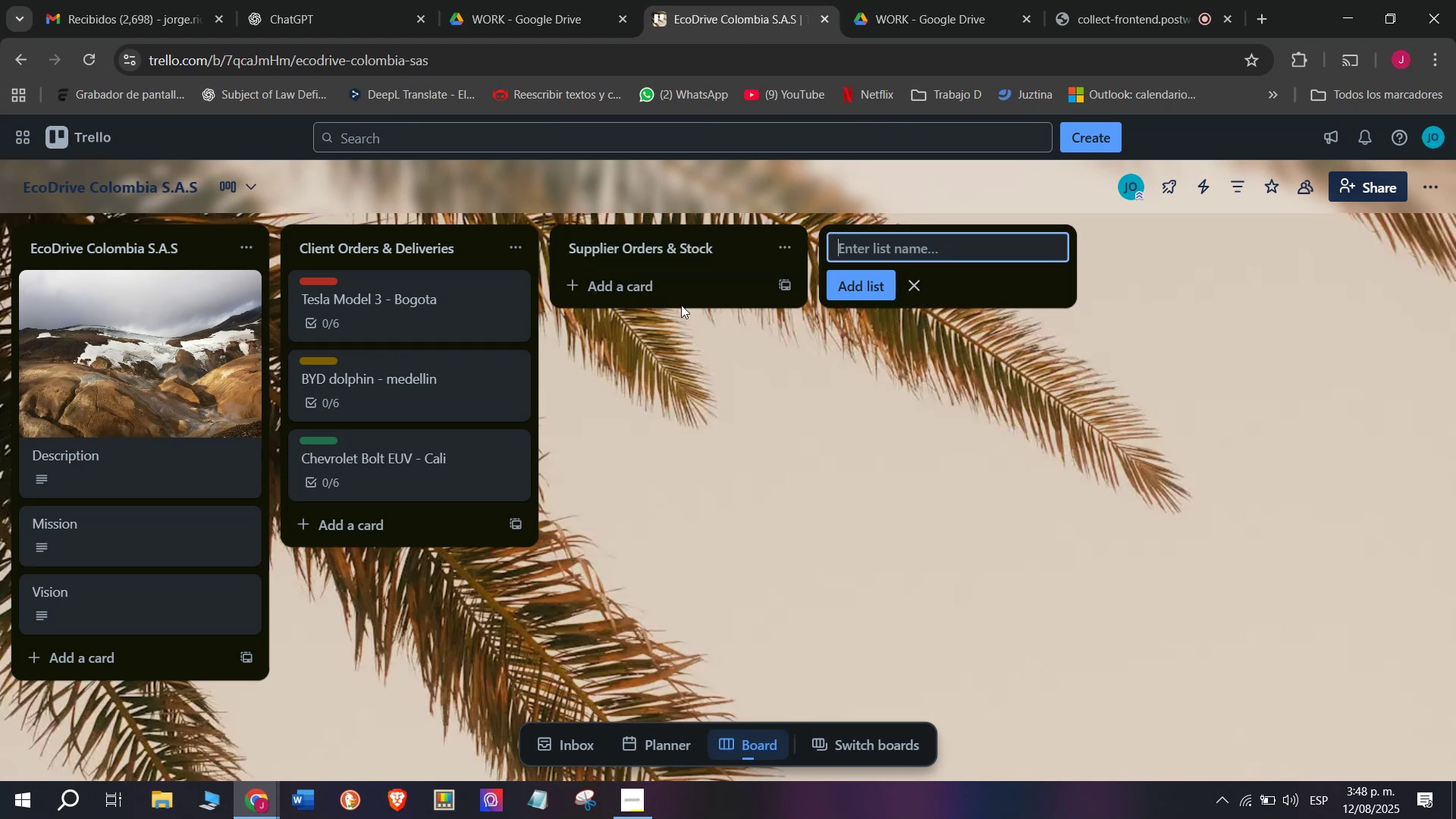 
left_click([674, 275])
 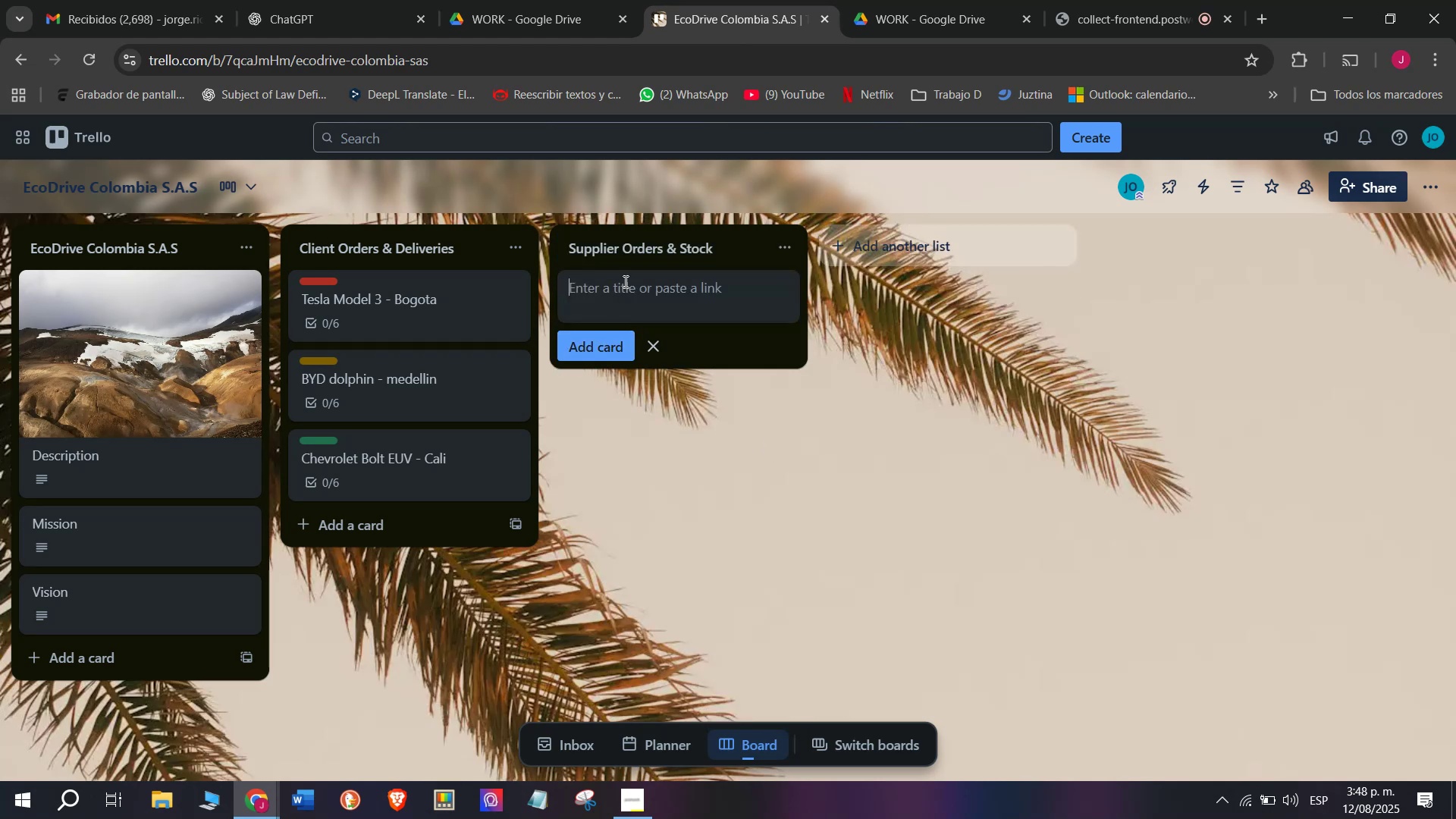 
type(5 Tesla Modsel 3 units)
 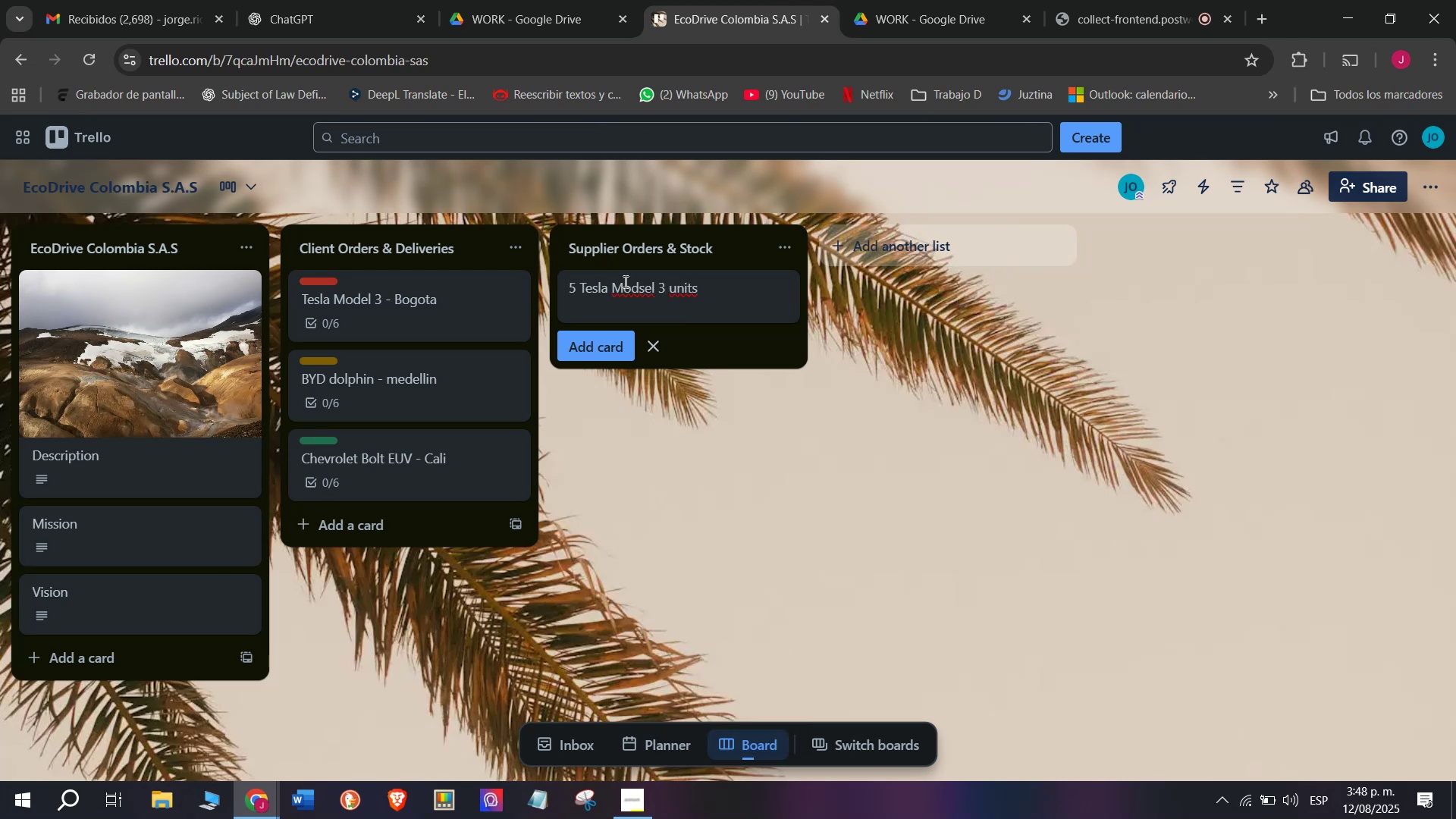 
wait(9.06)
 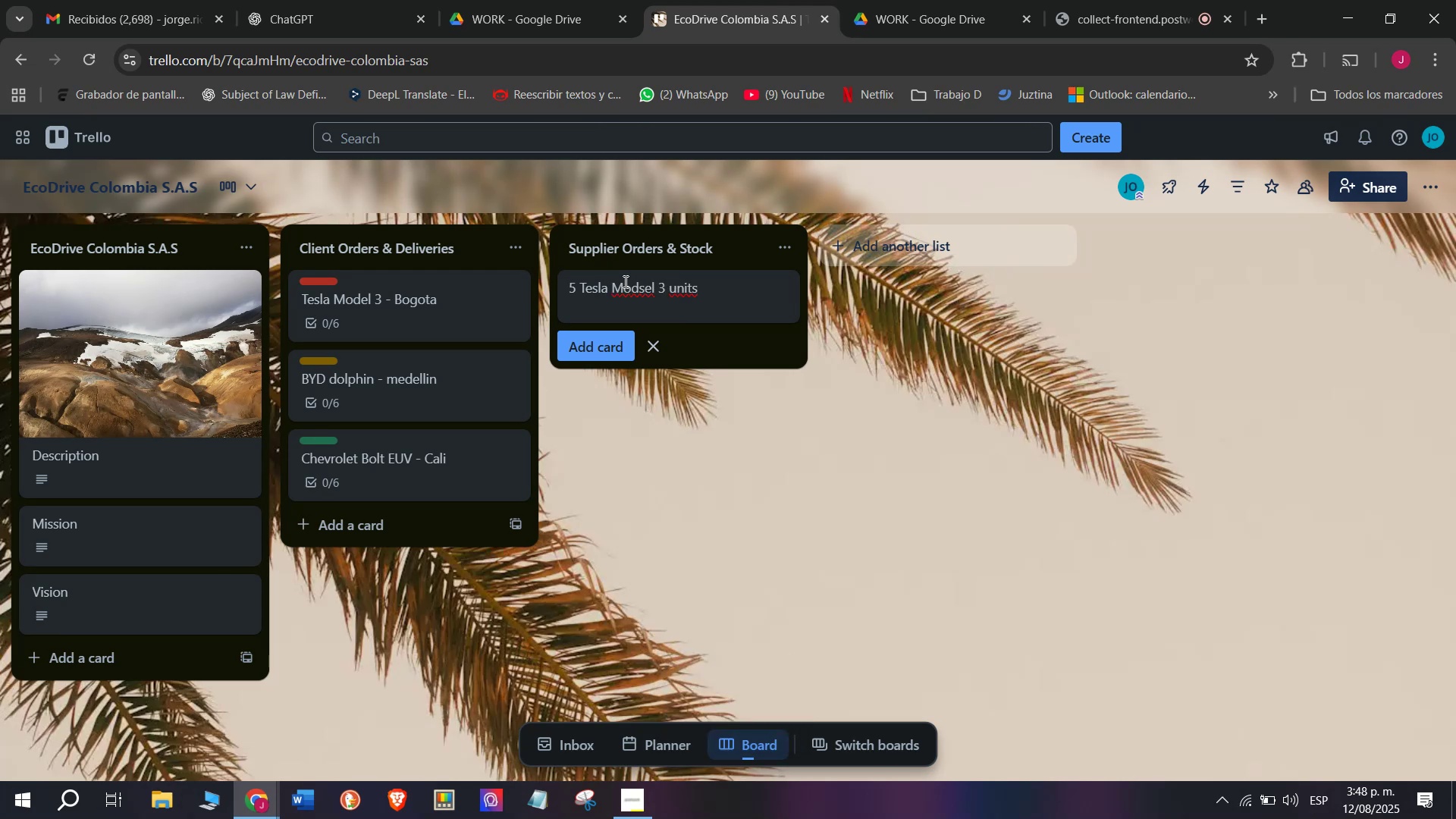 
left_click([642, 293])
 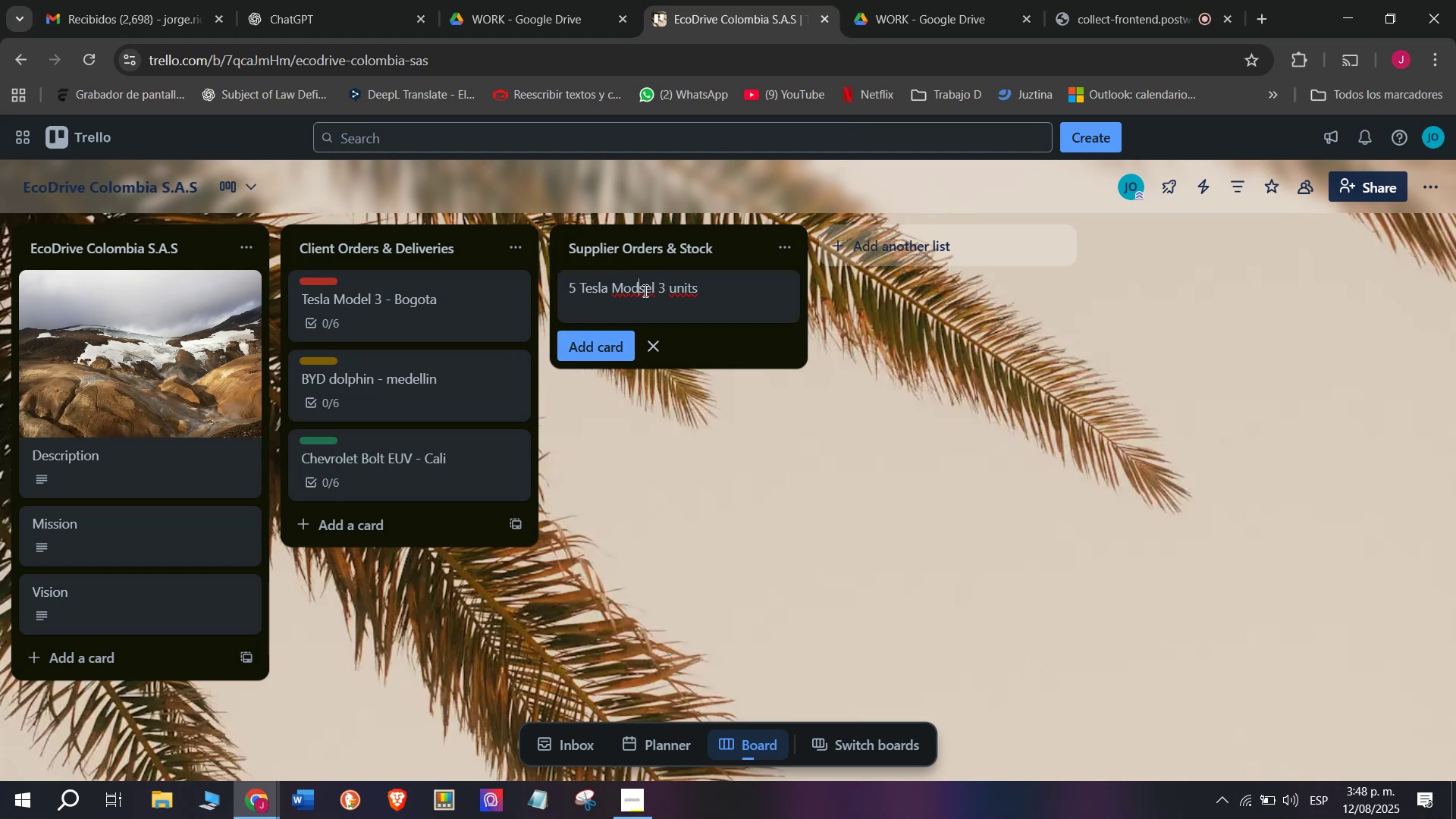 
left_click([644, 290])
 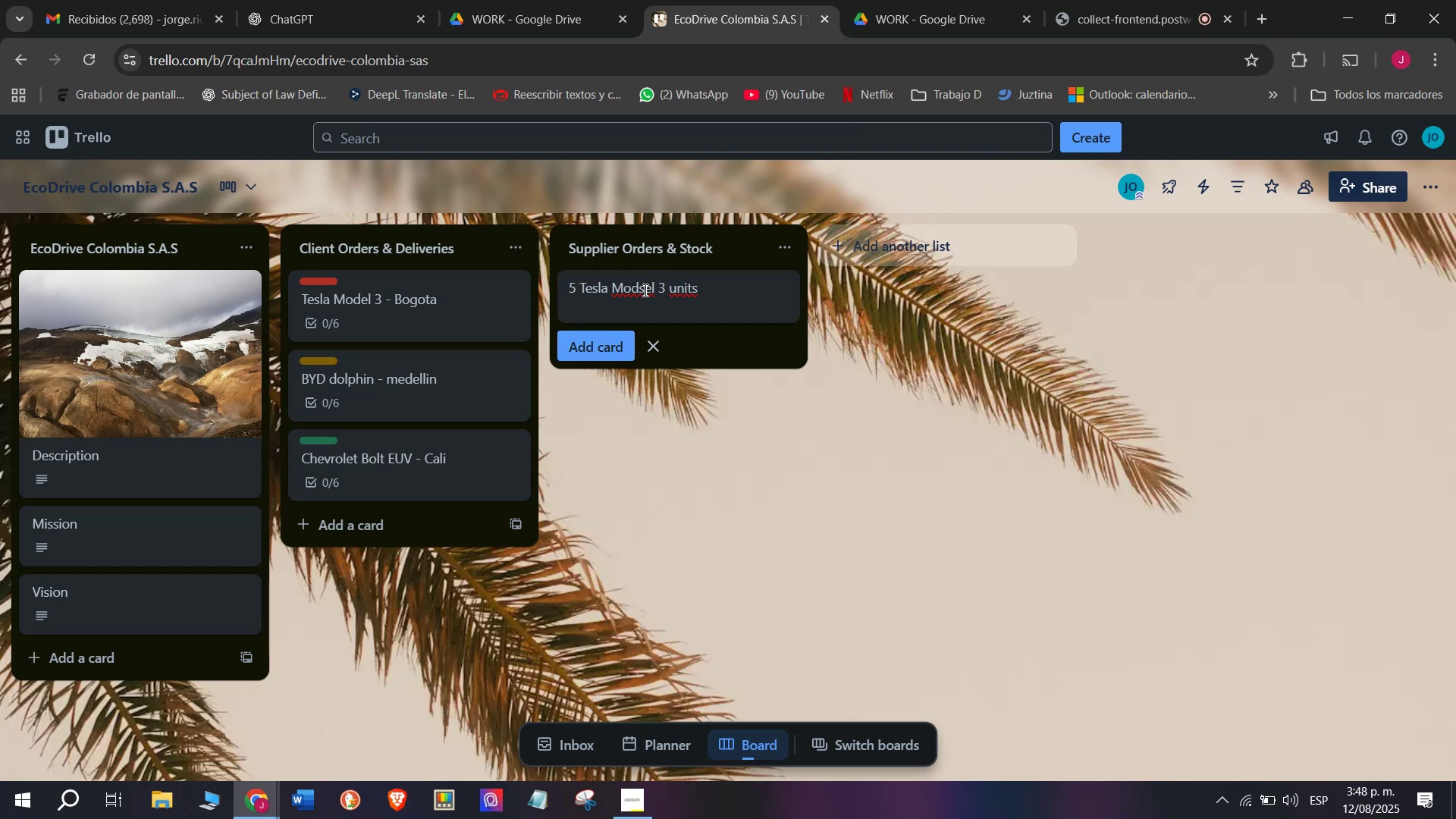 
key(Backspace)
 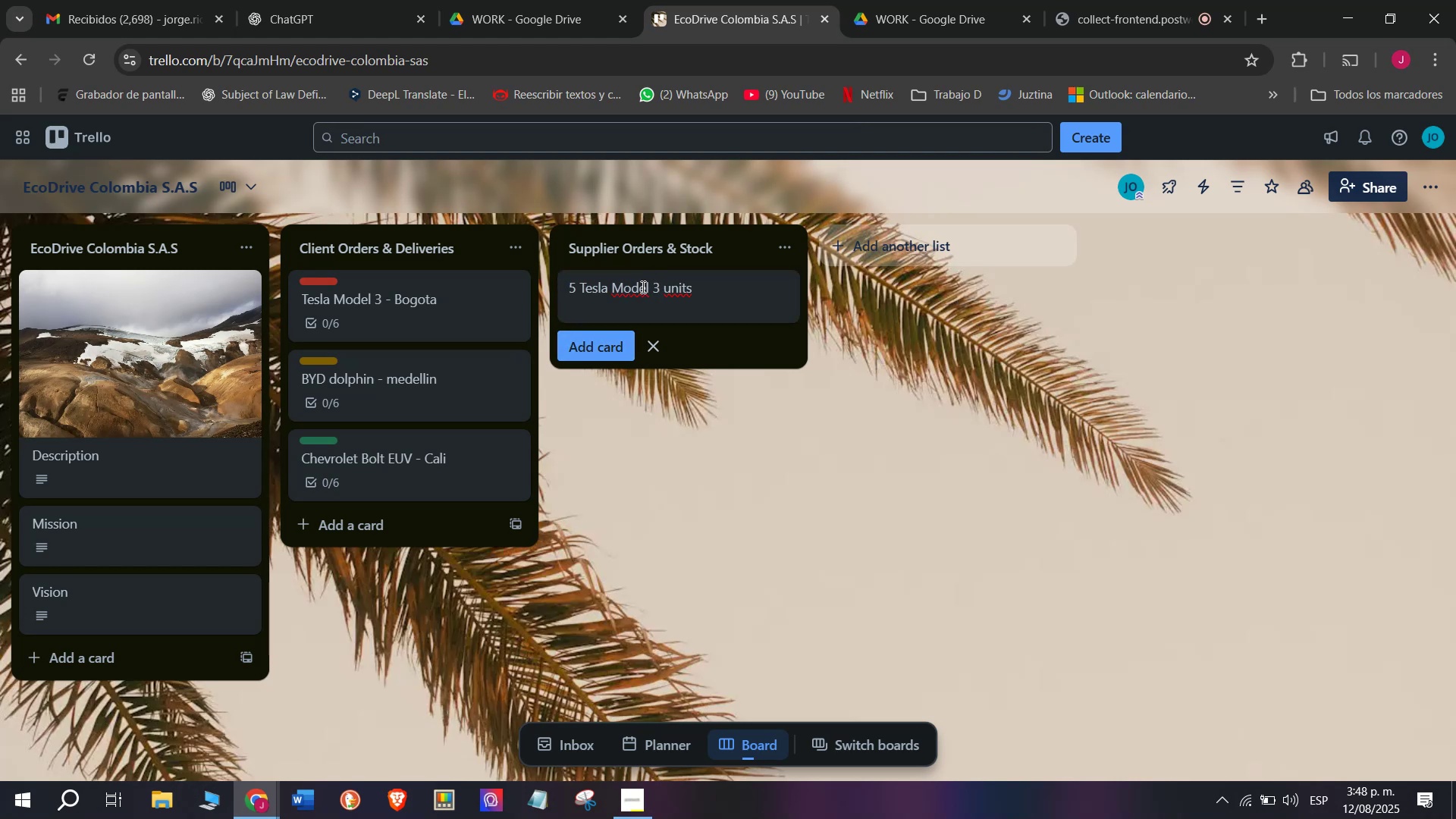 
left_click([649, 287])
 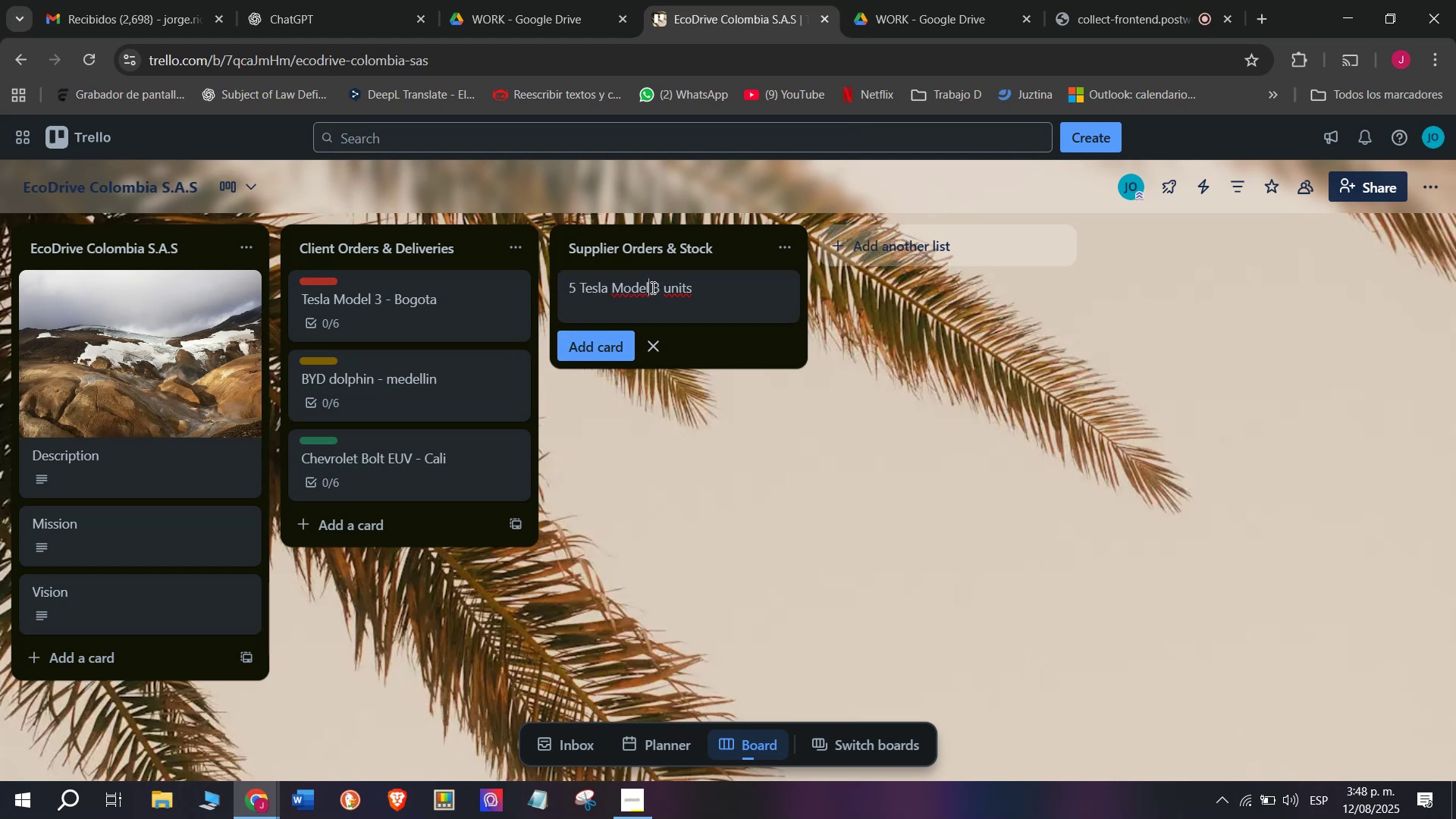 
left_click([651, 287])
 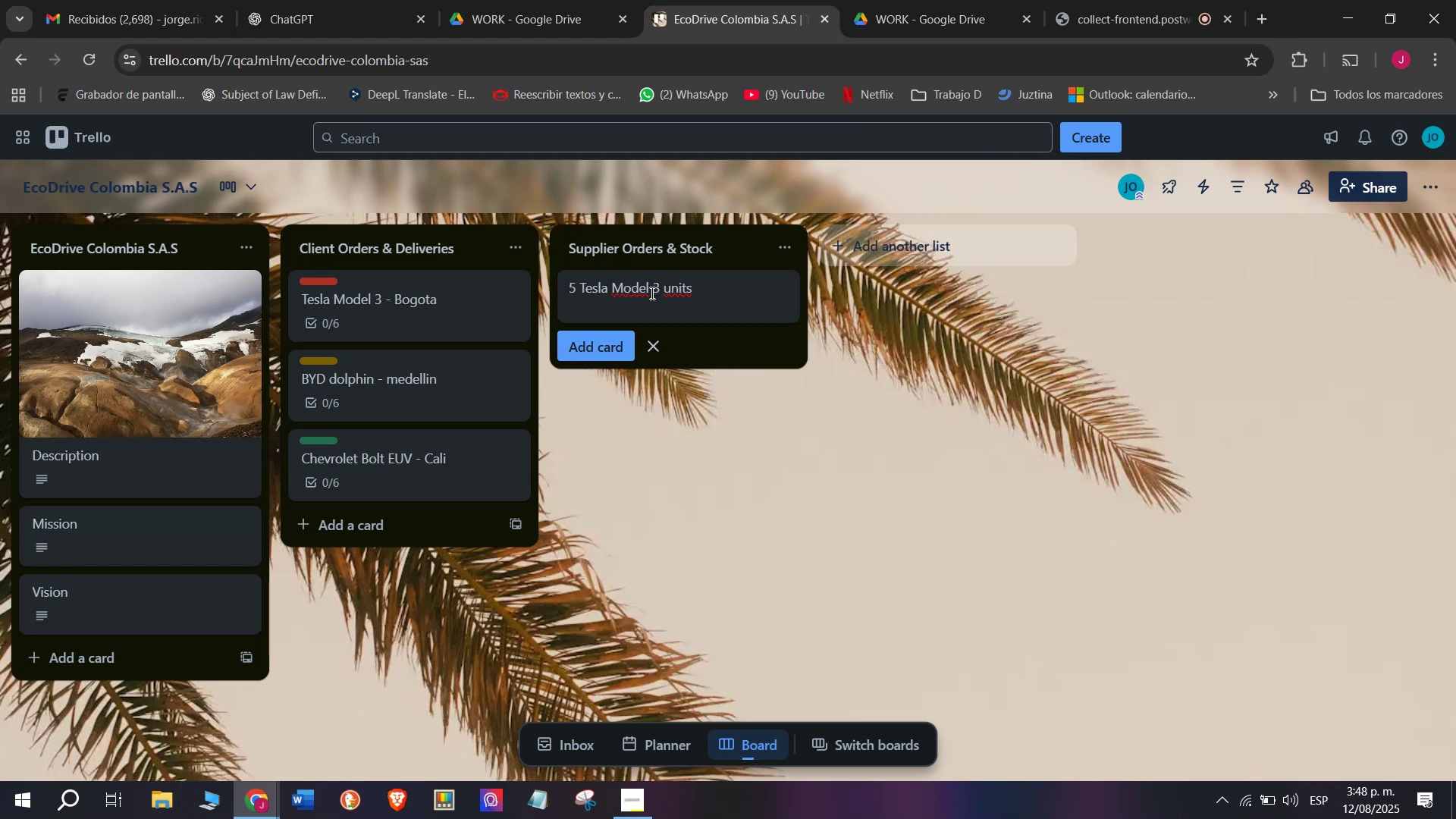 
left_click([651, 292])
 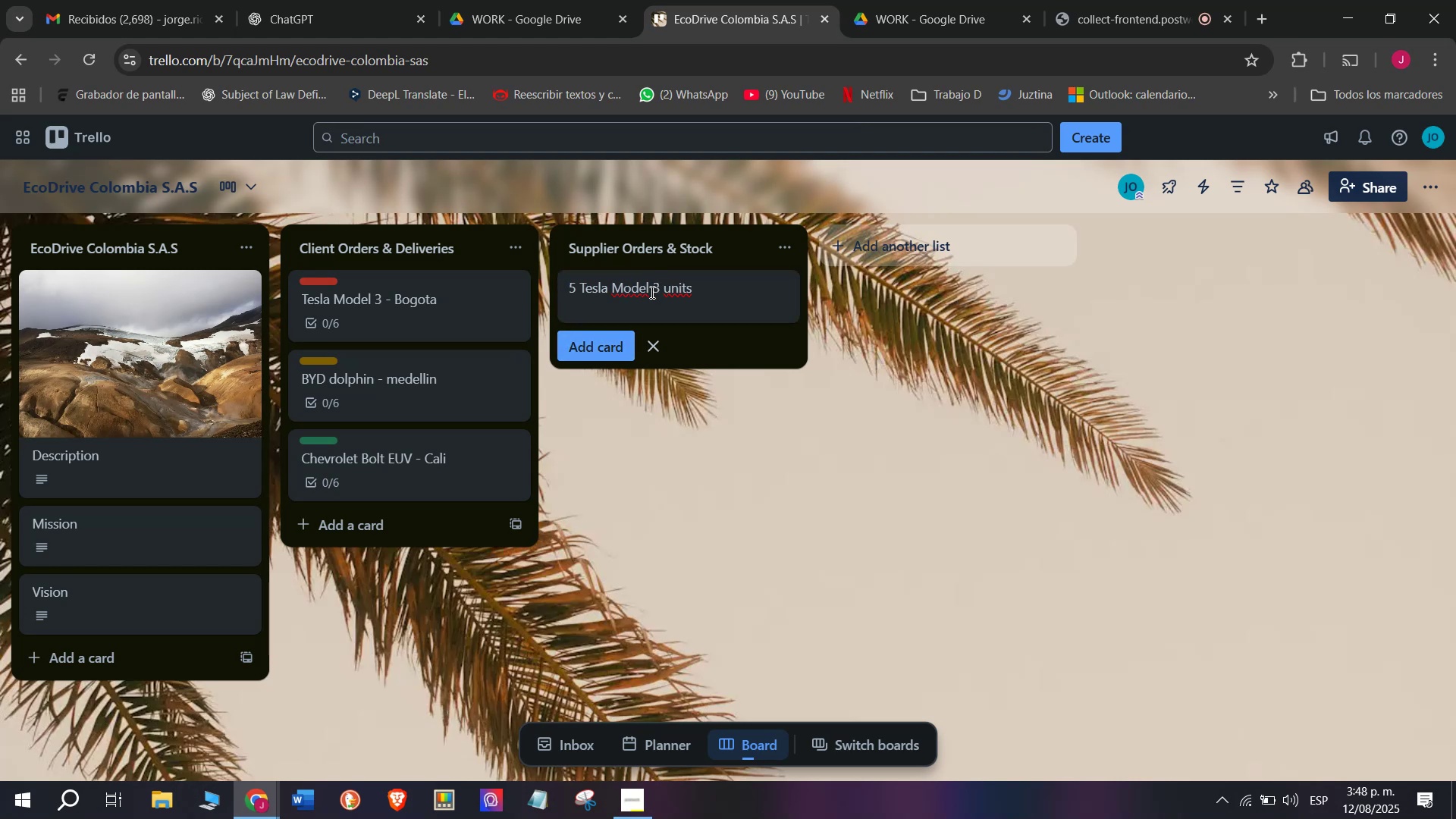 
key(S)
 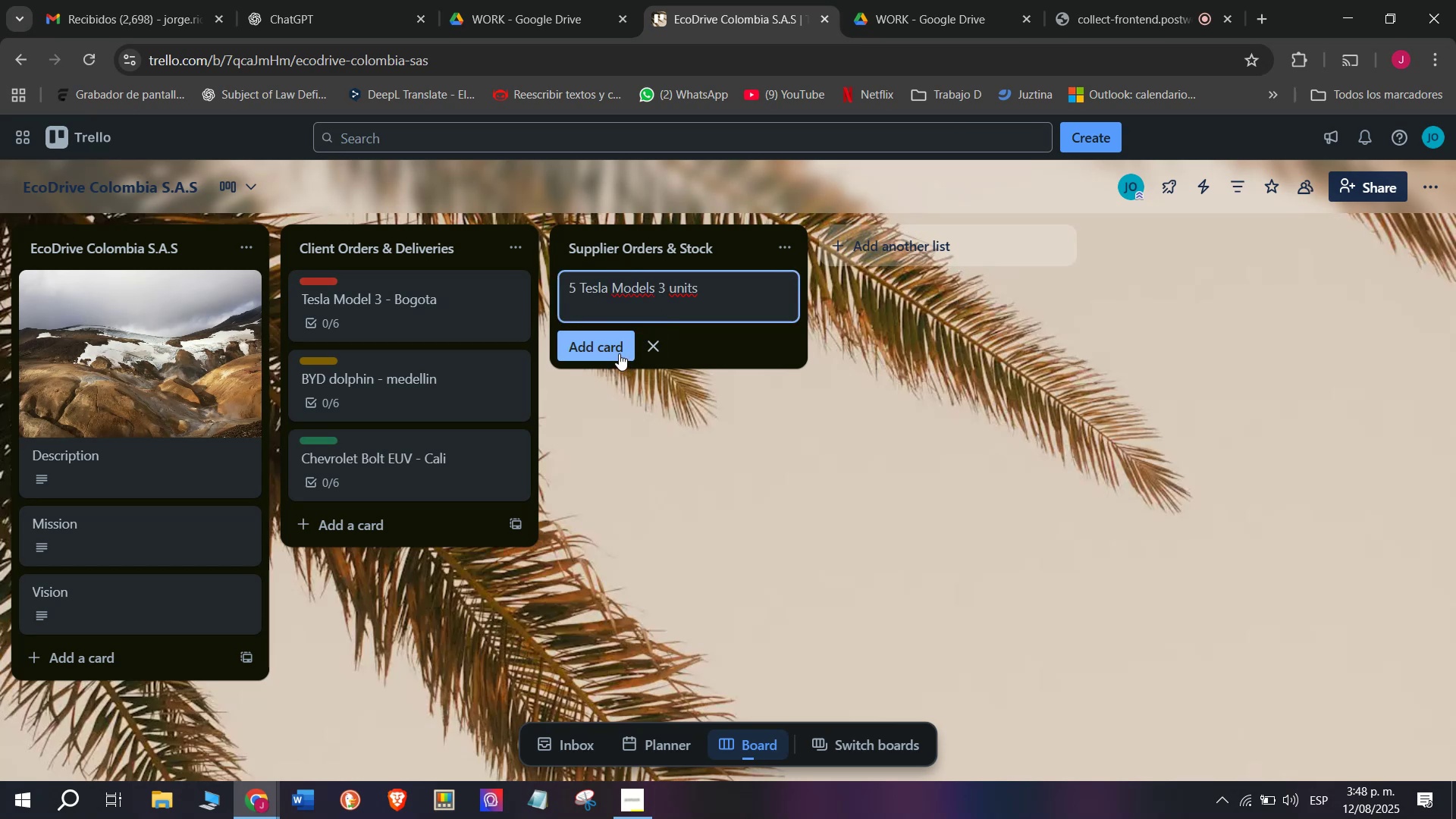 
key(Backspace)
 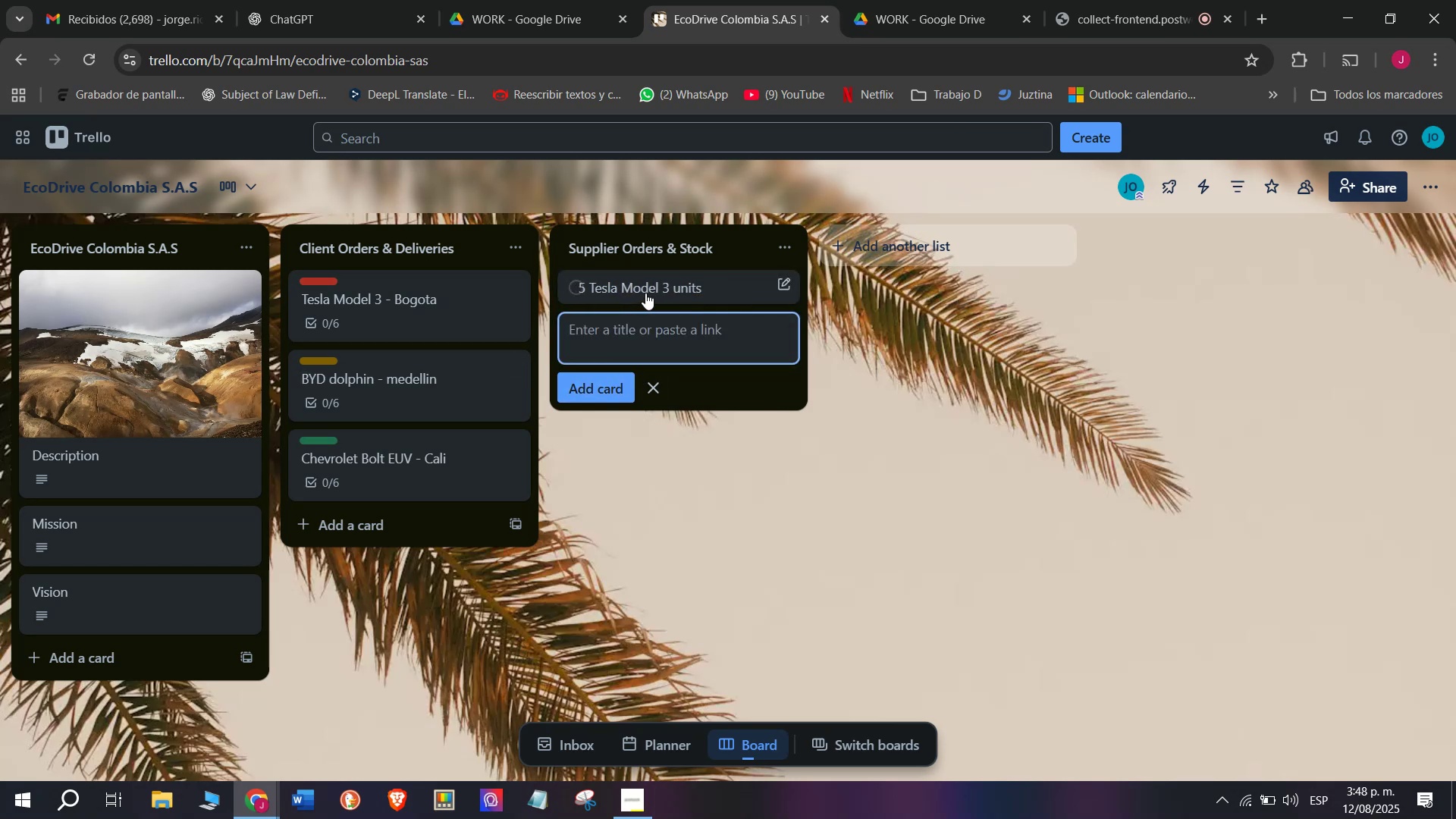 
left_click([656, 282])
 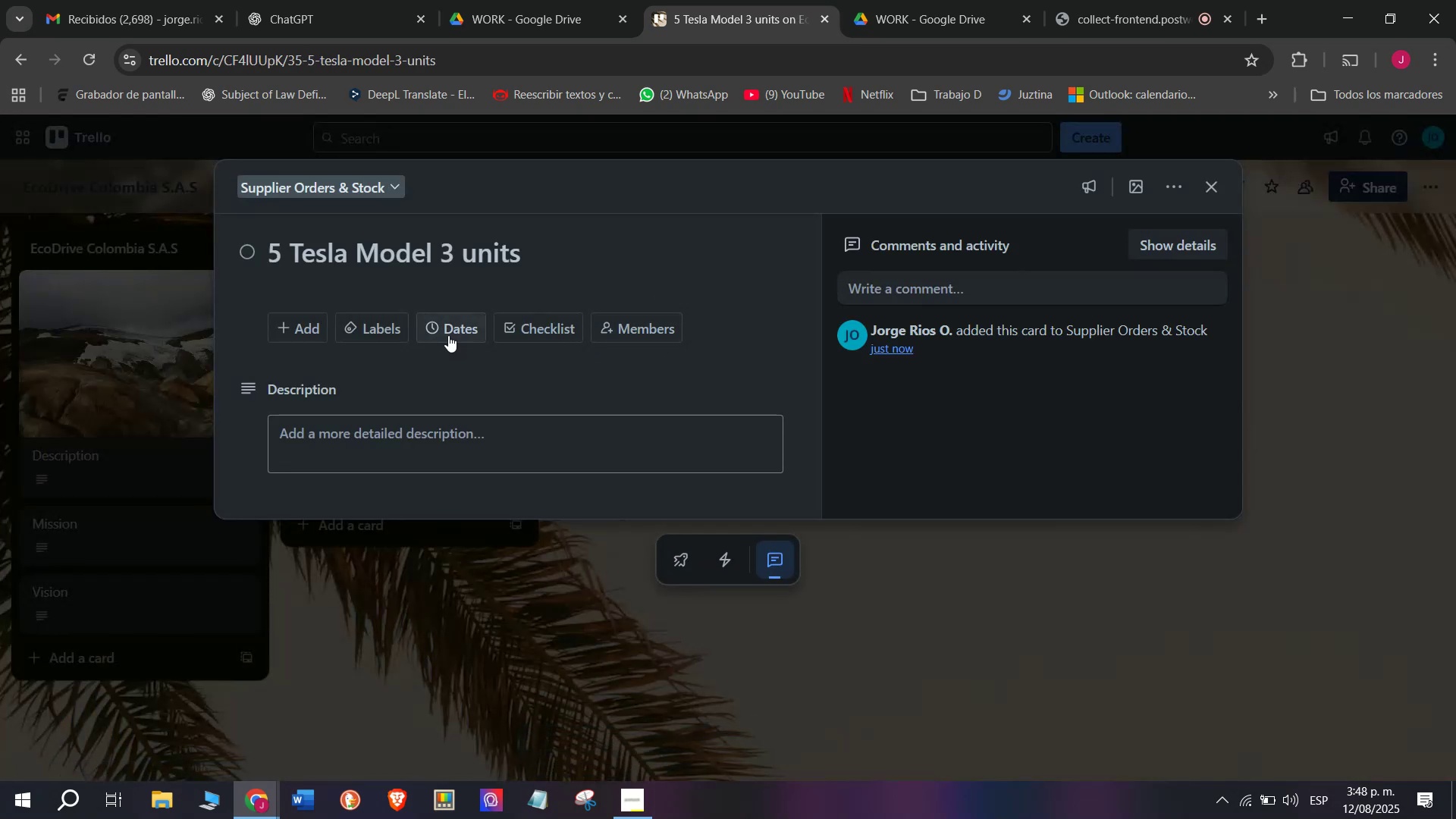 
left_click([525, 313])
 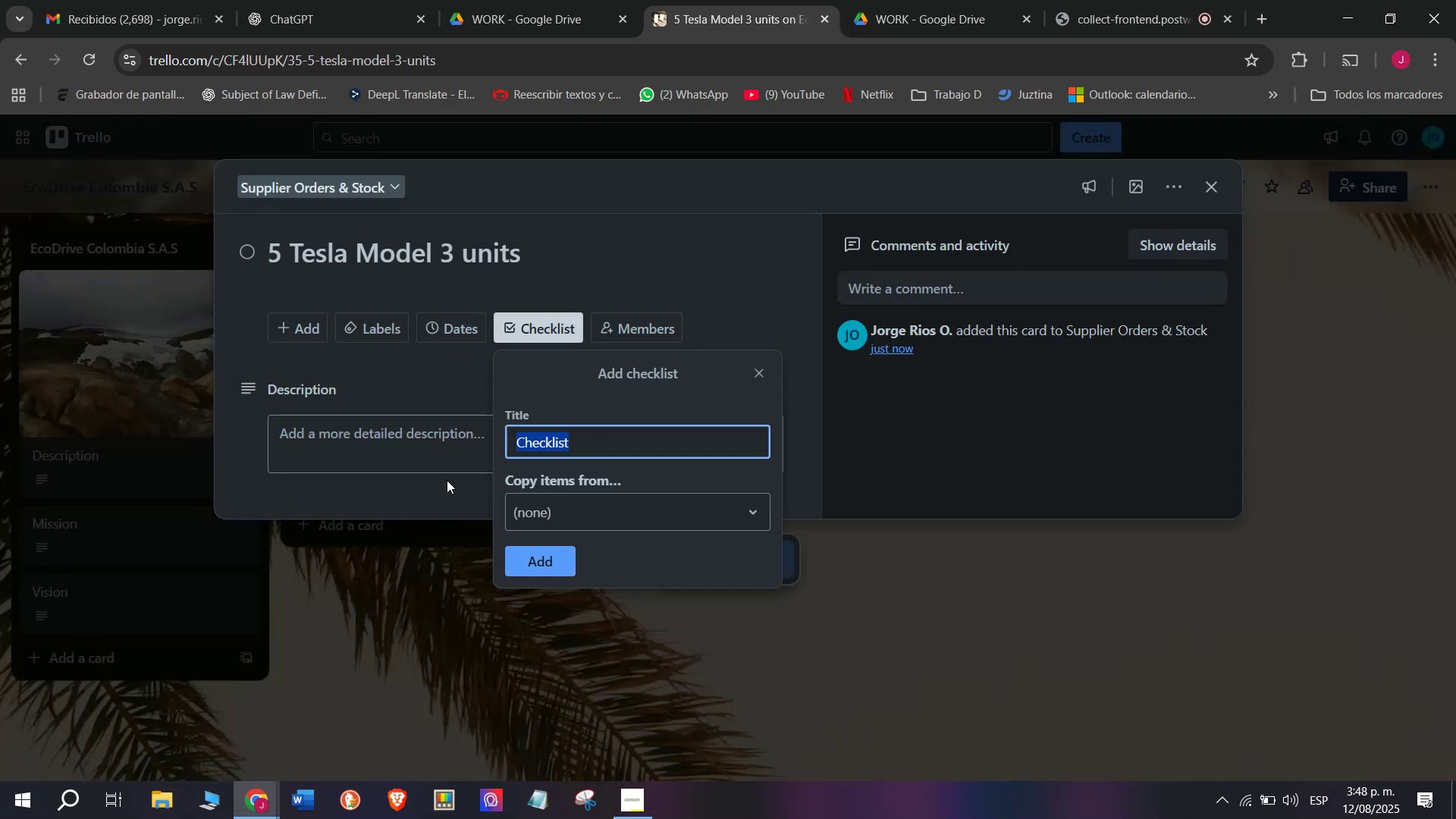 
scroll: coordinate [423, 446], scroll_direction: down, amount: 9.0
 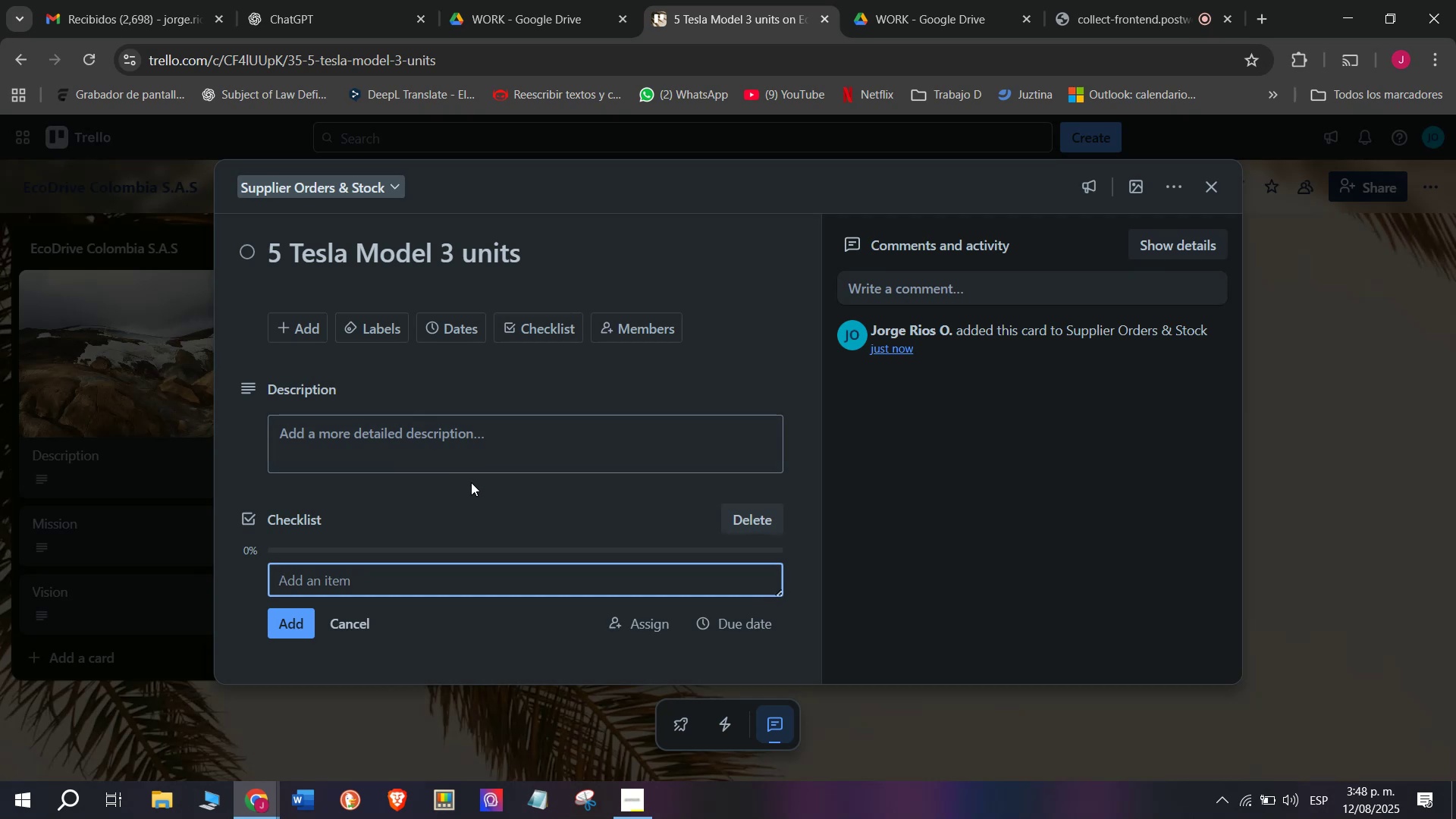 
key(CapsLock)
 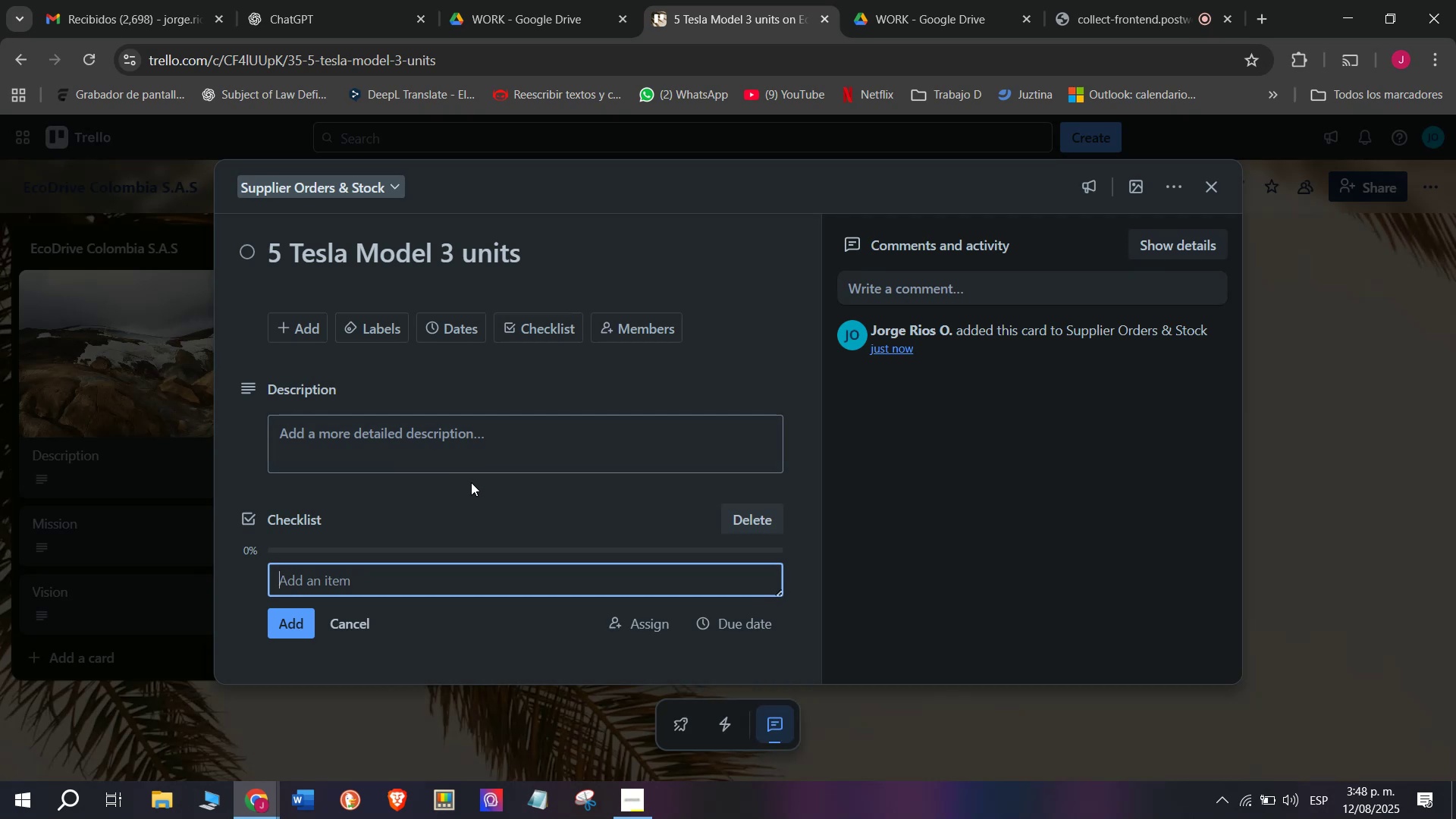 
wait(8.84)
 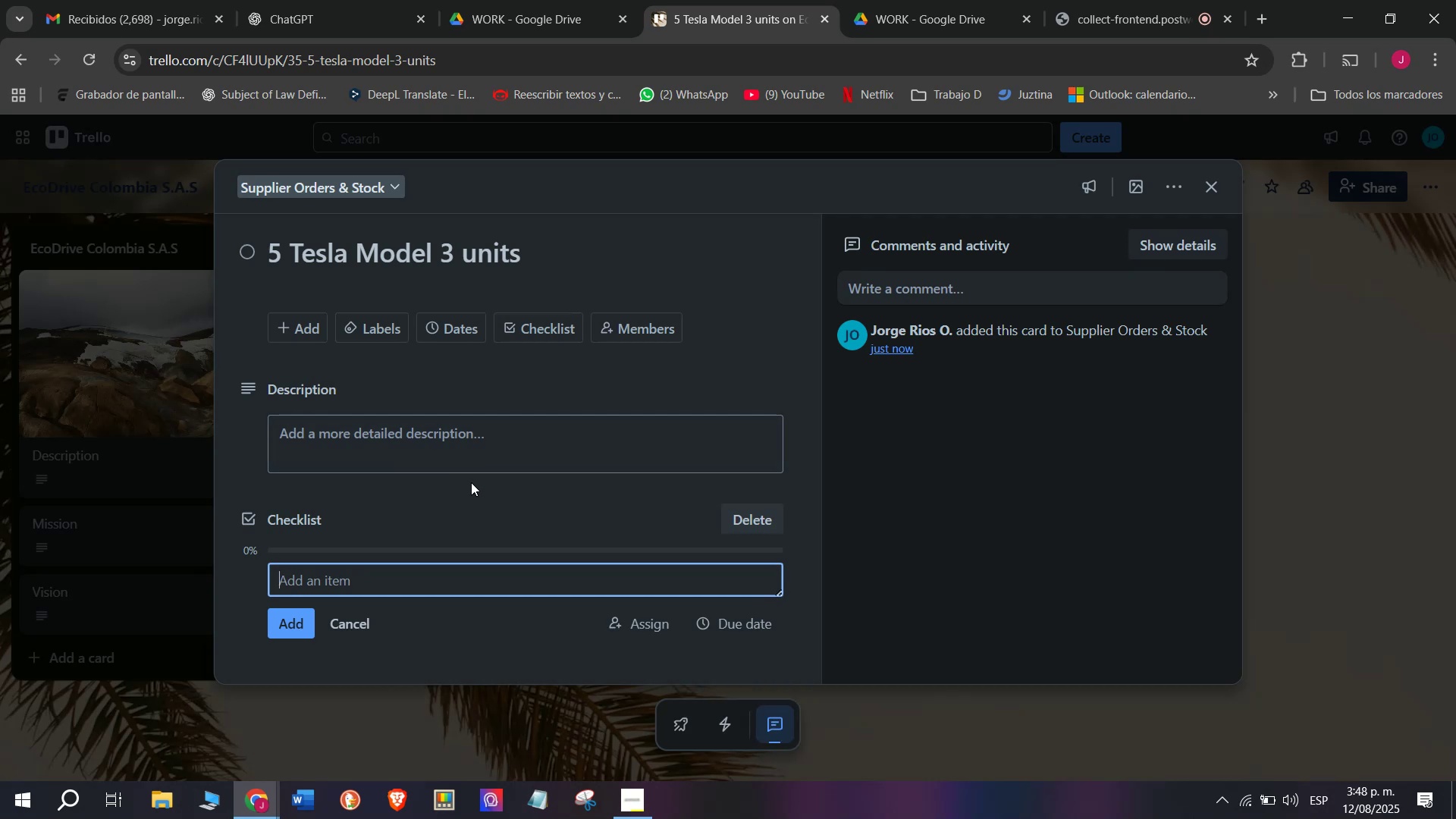 
type(Contact supplier)
 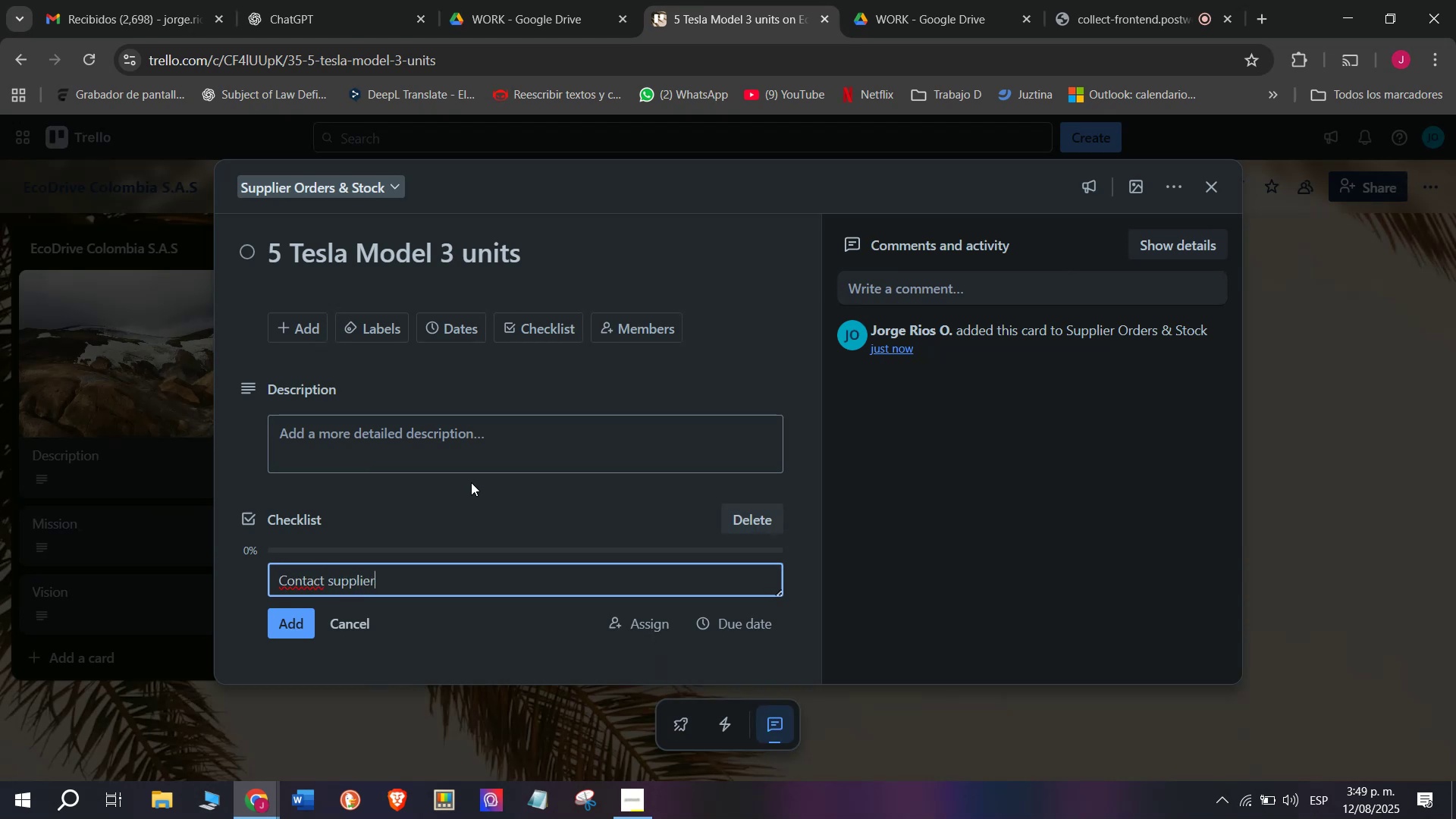 
key(Enter)
 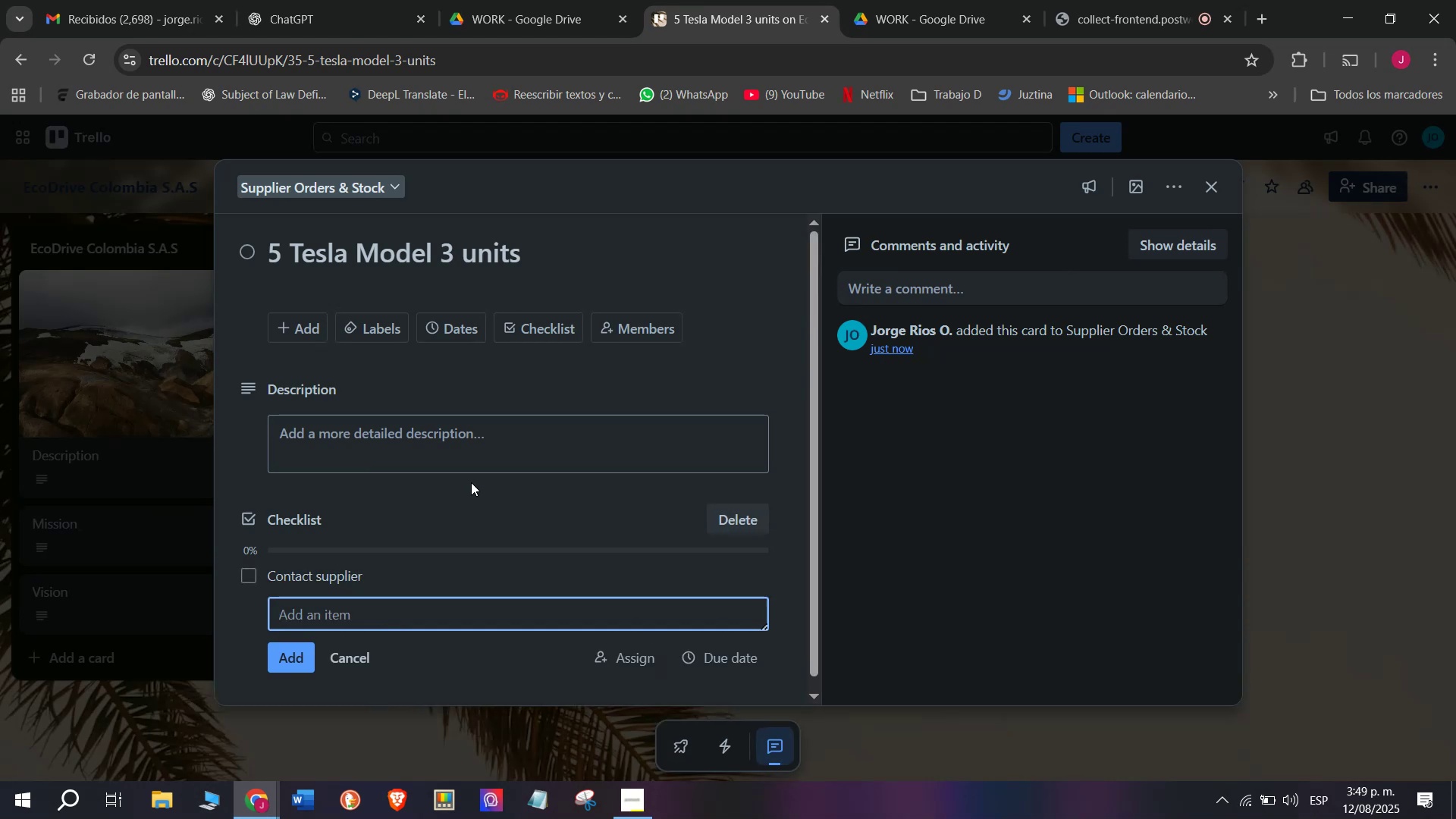 
type(request )
 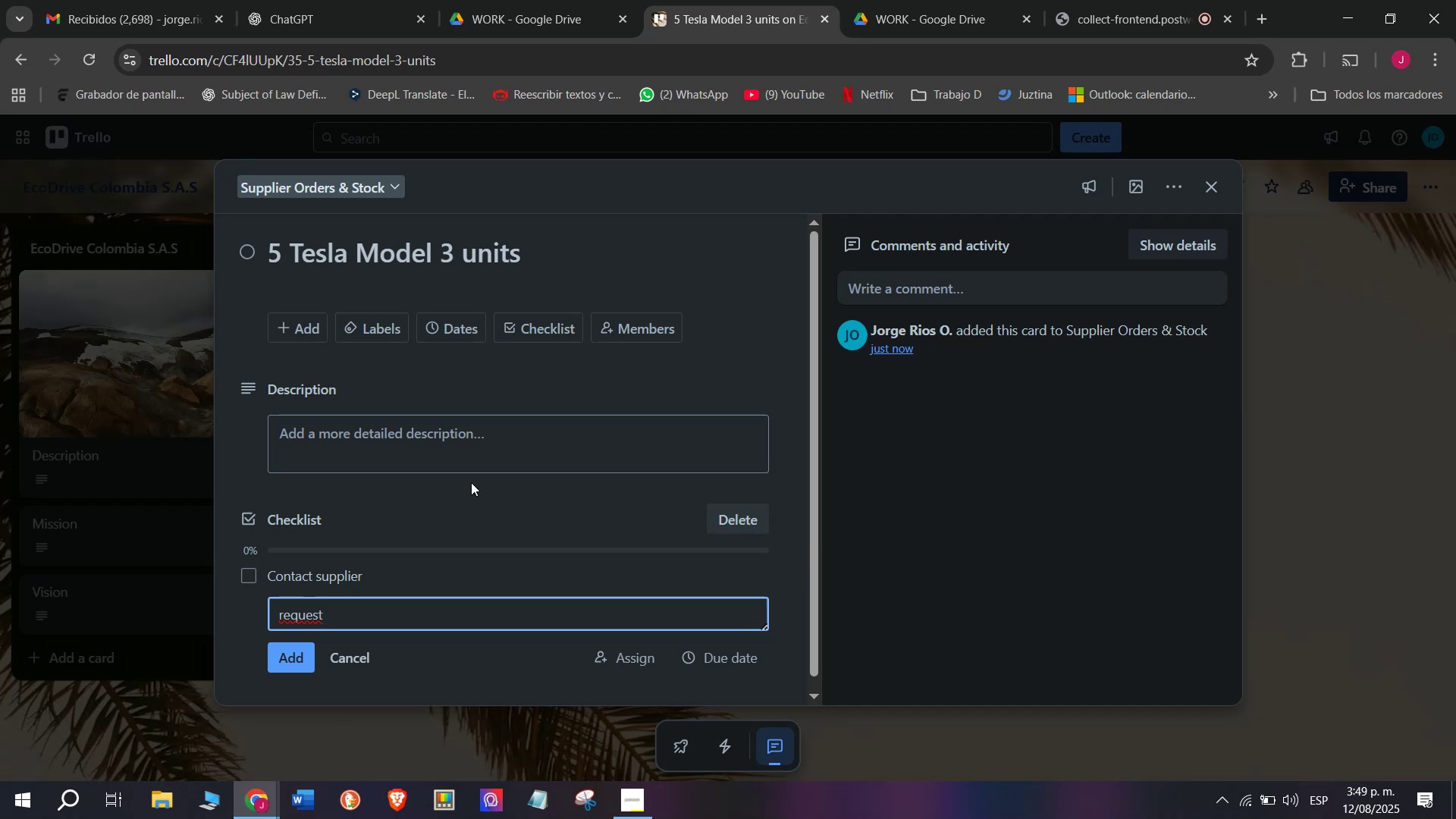 
wait(14.26)
 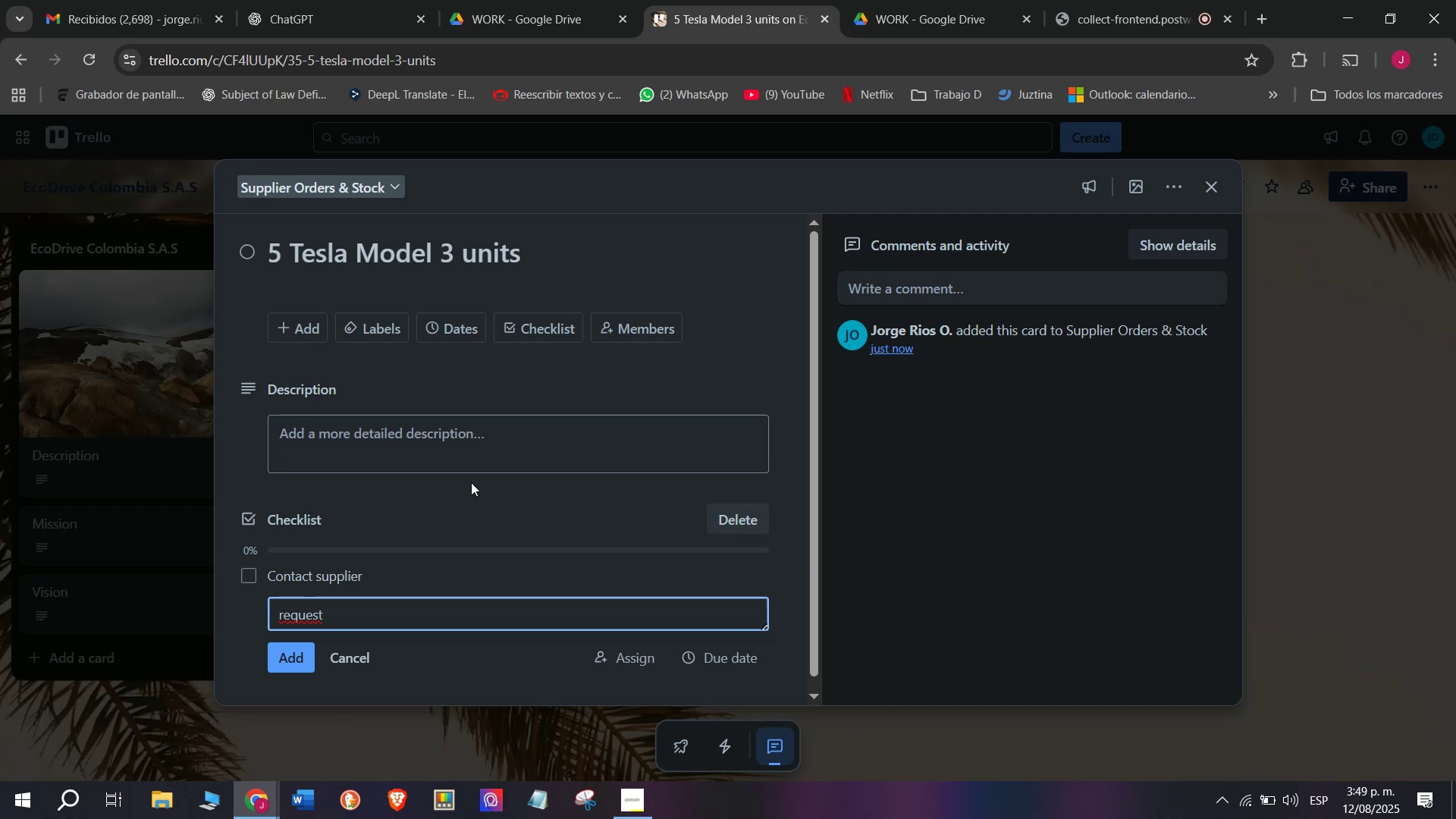 
type(quote)
 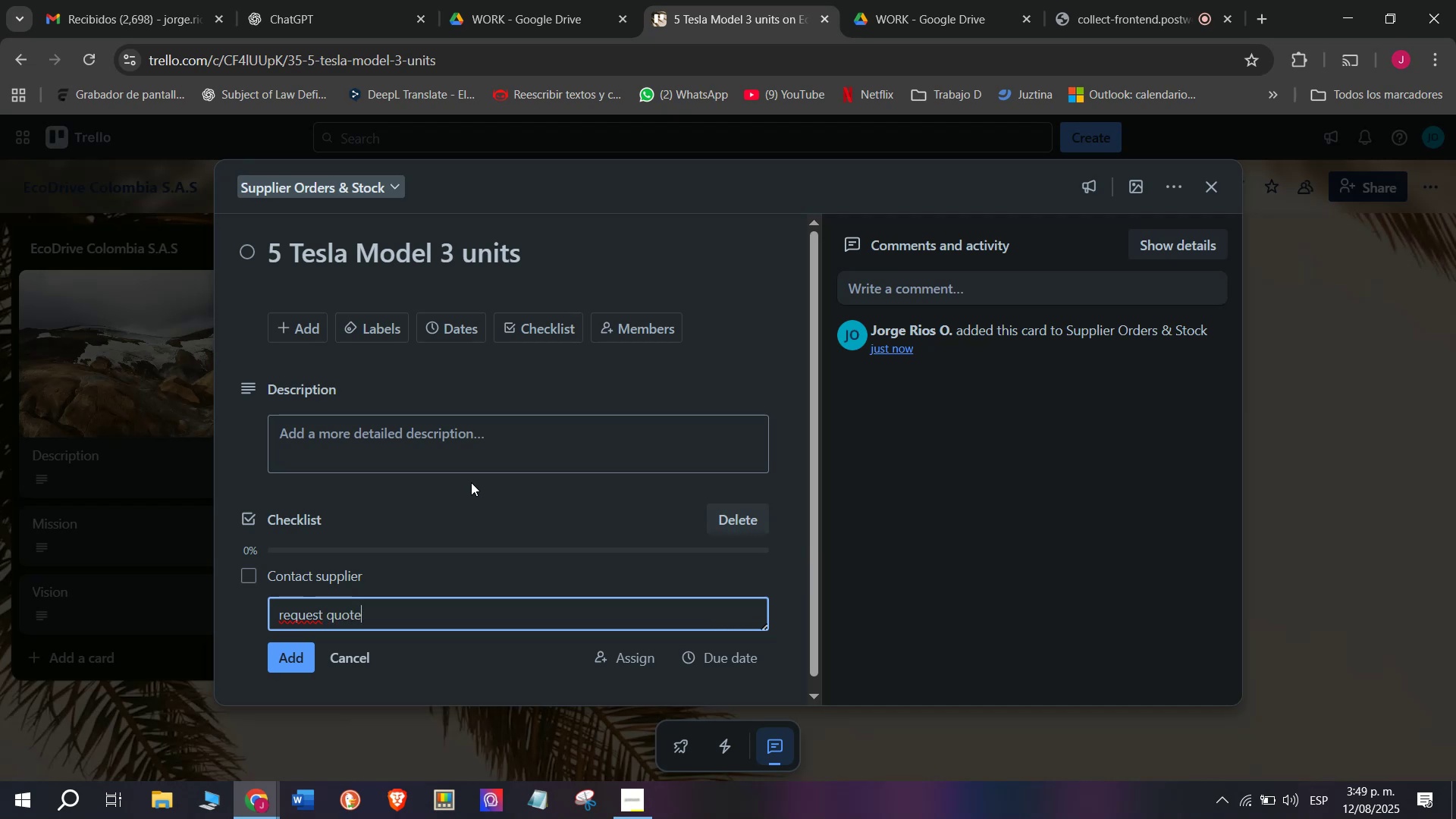 
key(Enter)
 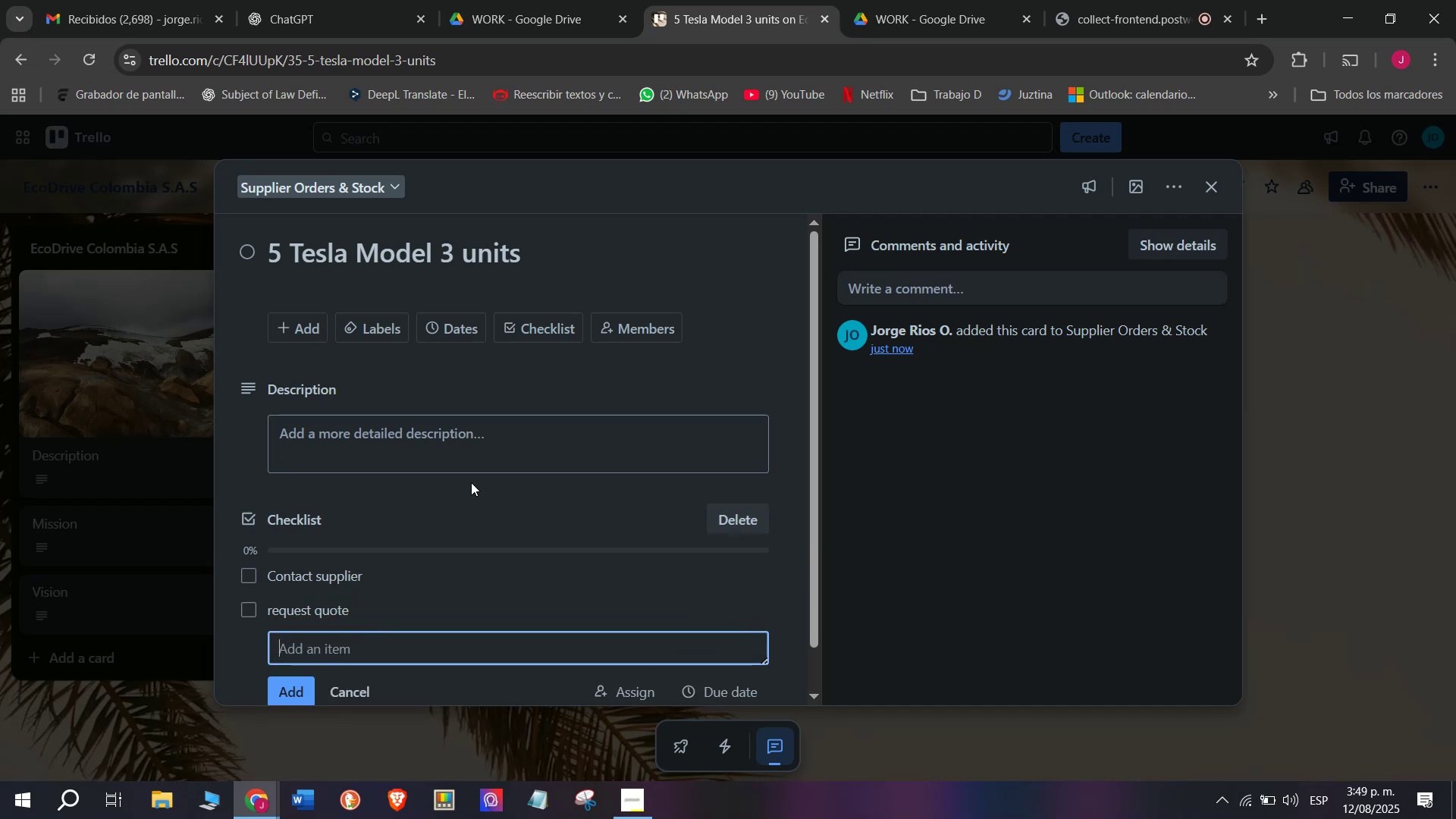 
type(Approve transport)
 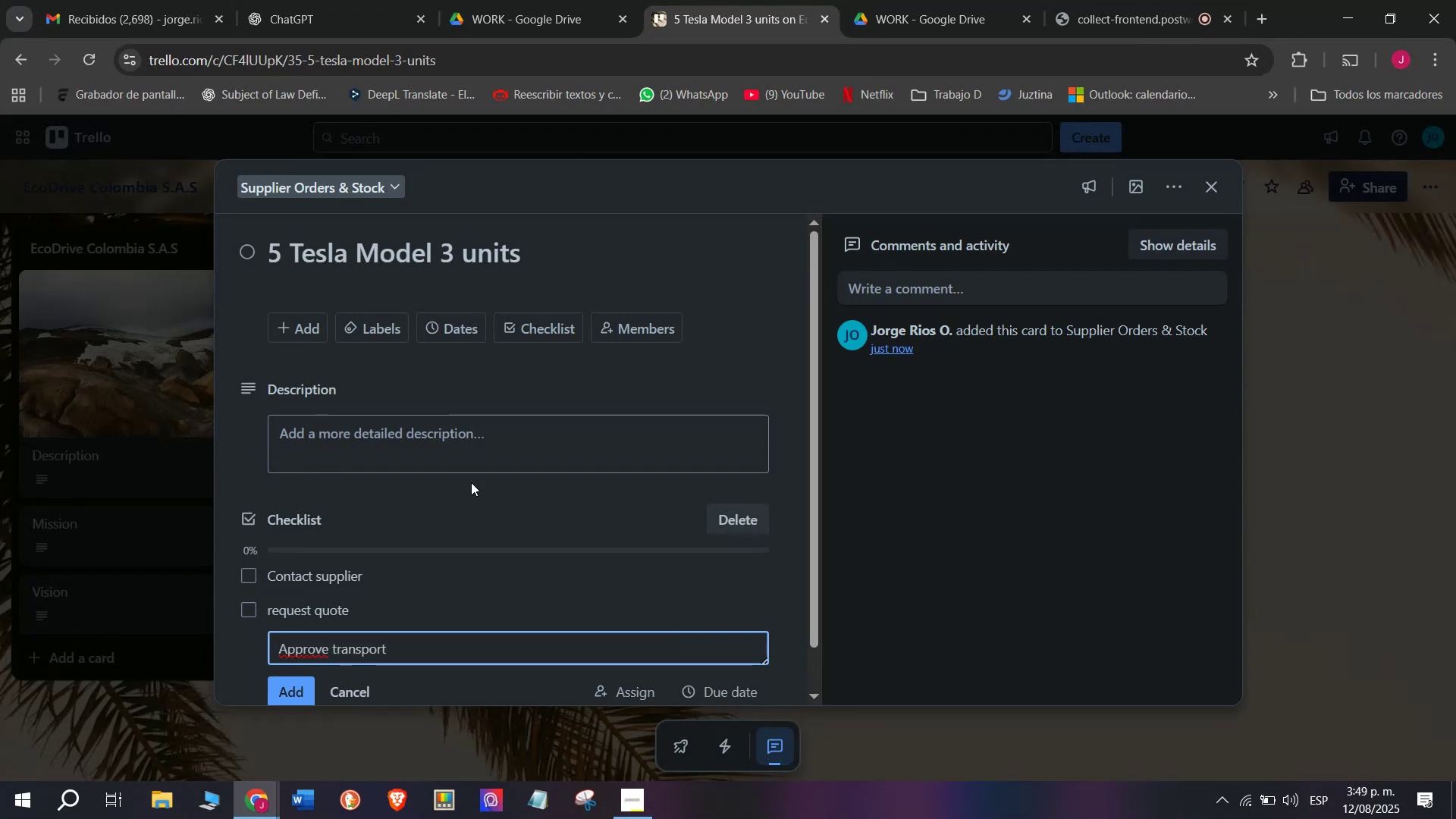 
key(Enter)
 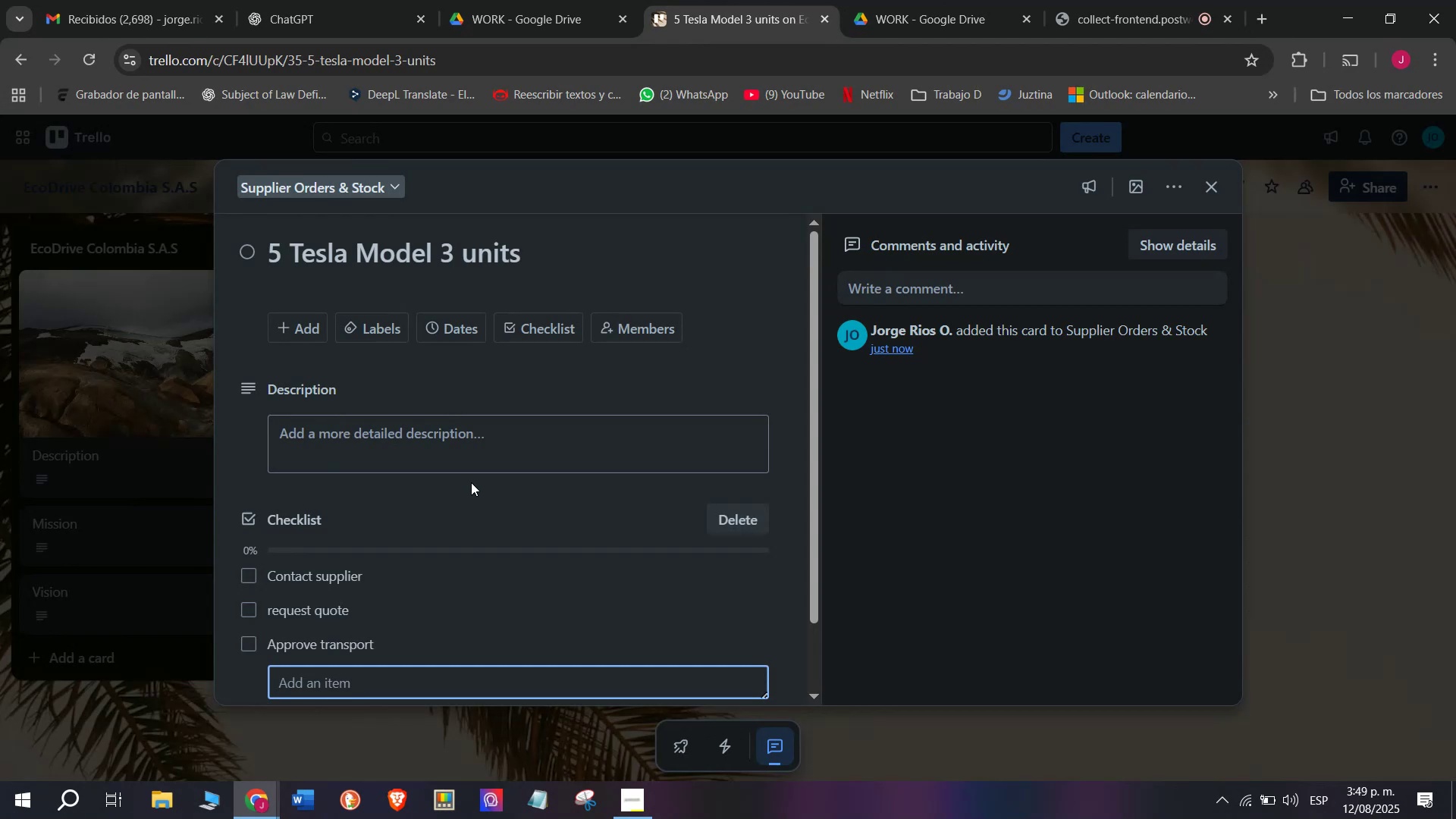 
type(Track ship)
 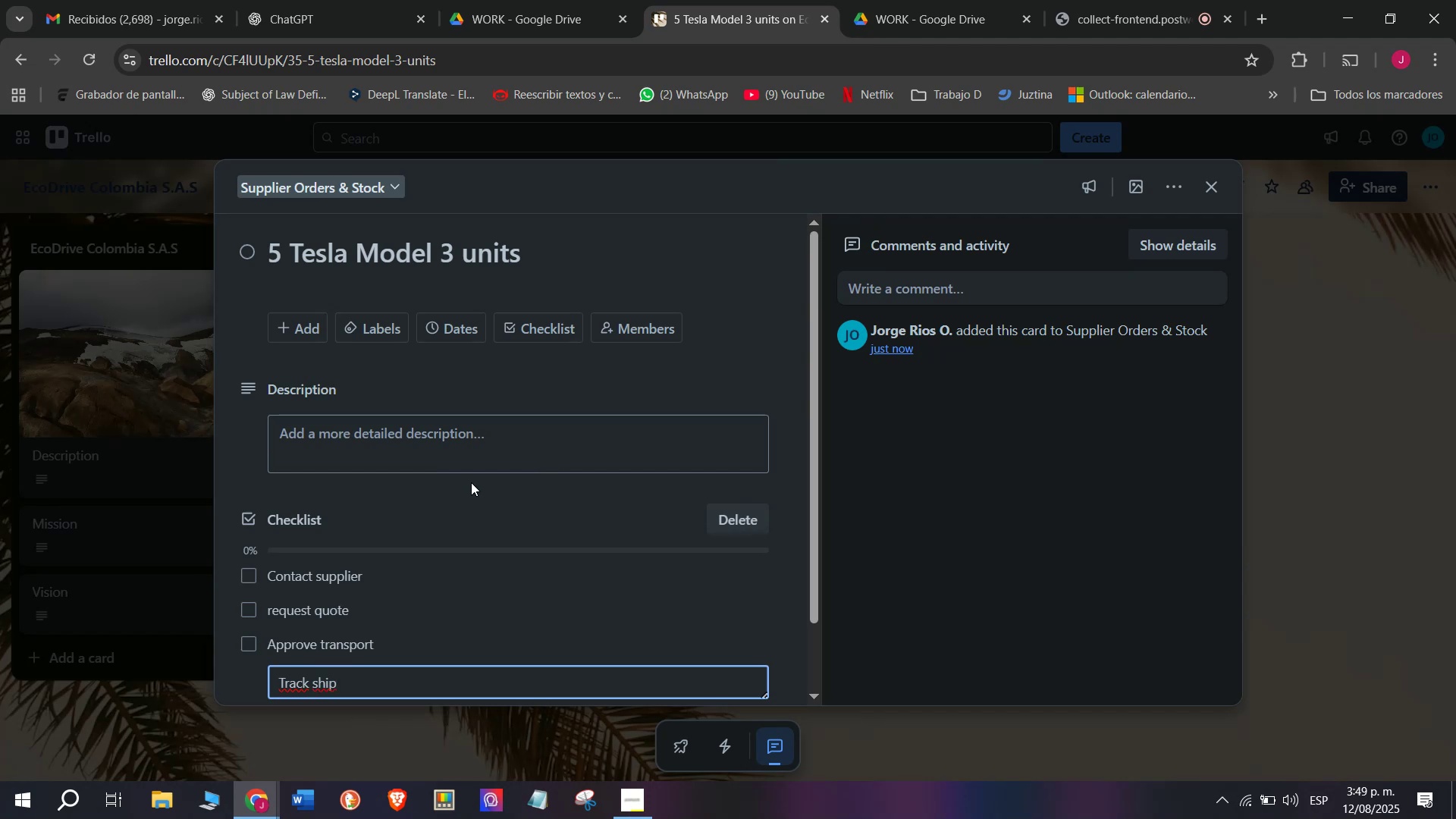 
wait(7.93)
 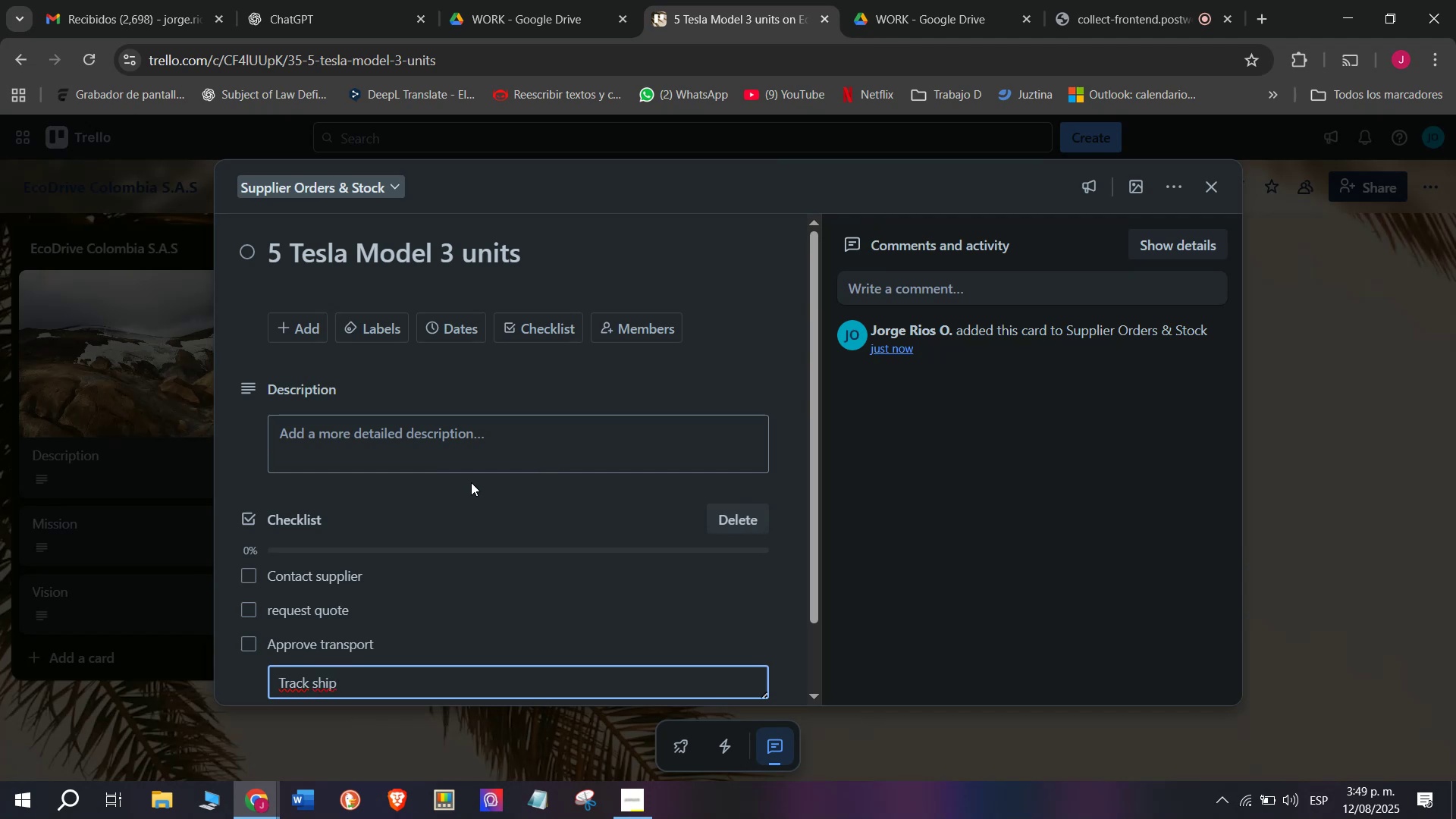 
type(ment)
 